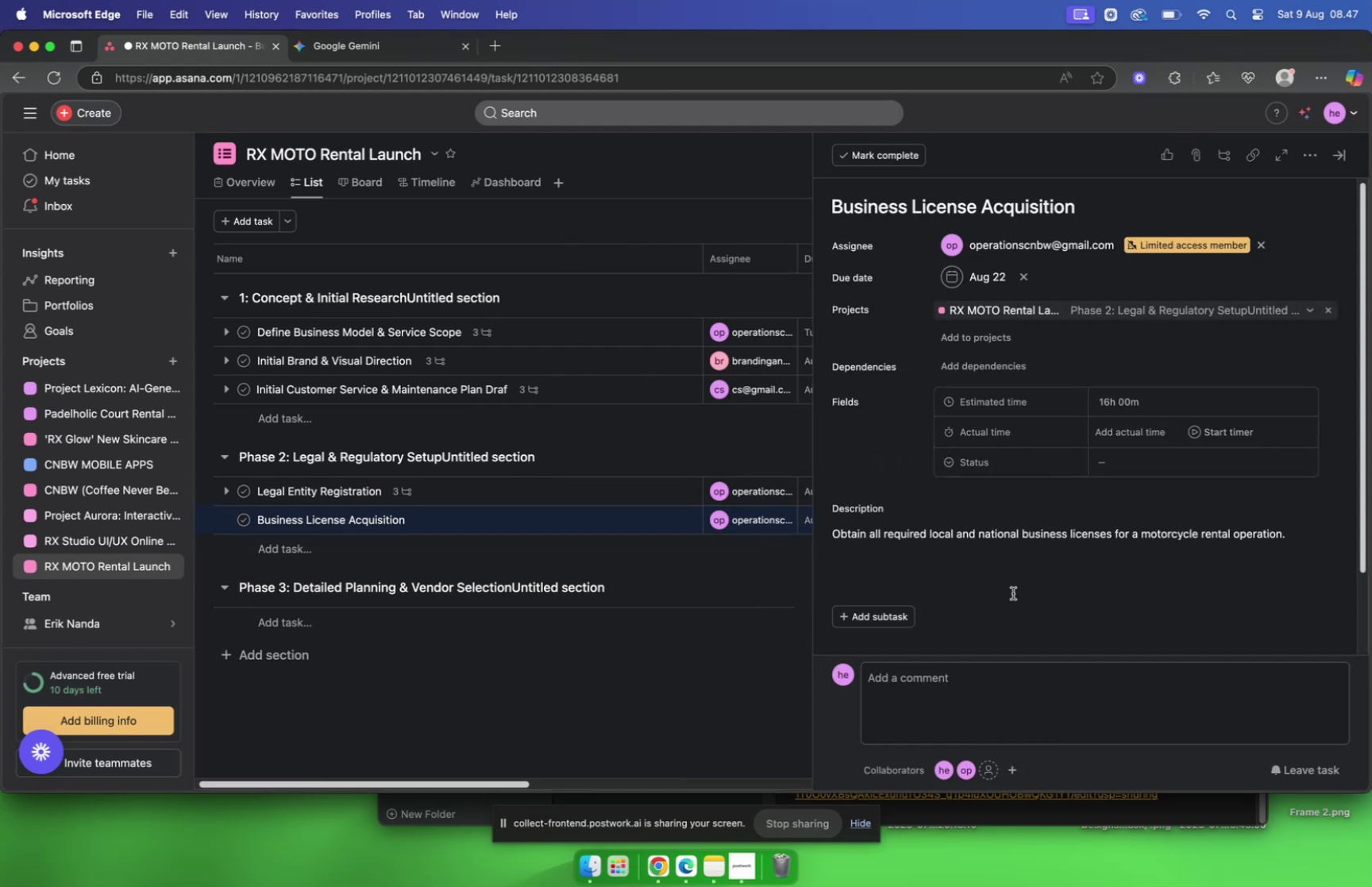 
scroll: coordinate [1002, 582], scroll_direction: down, amount: 2.0
 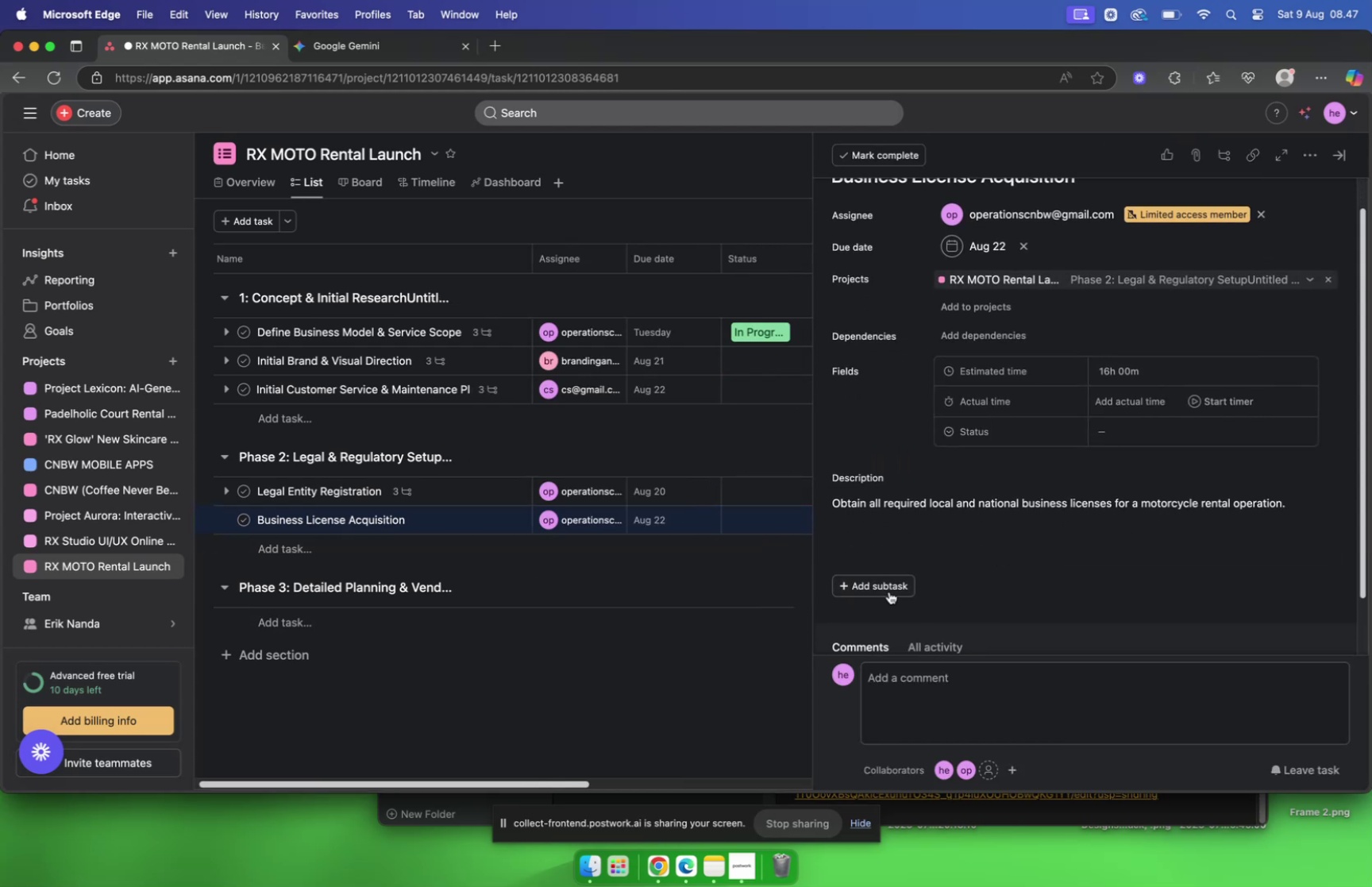 
left_click([889, 589])
 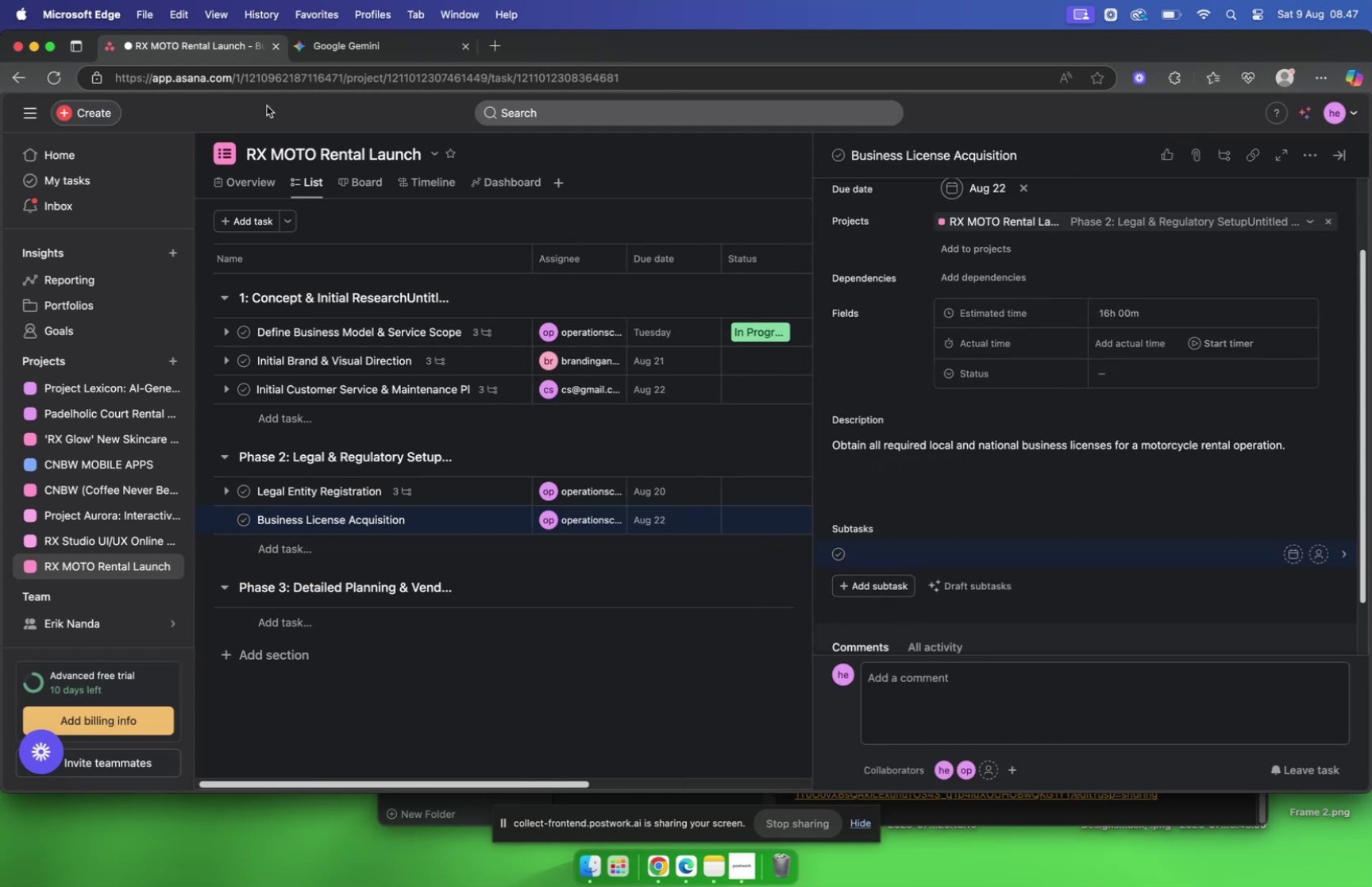 
left_click([365, 40])
 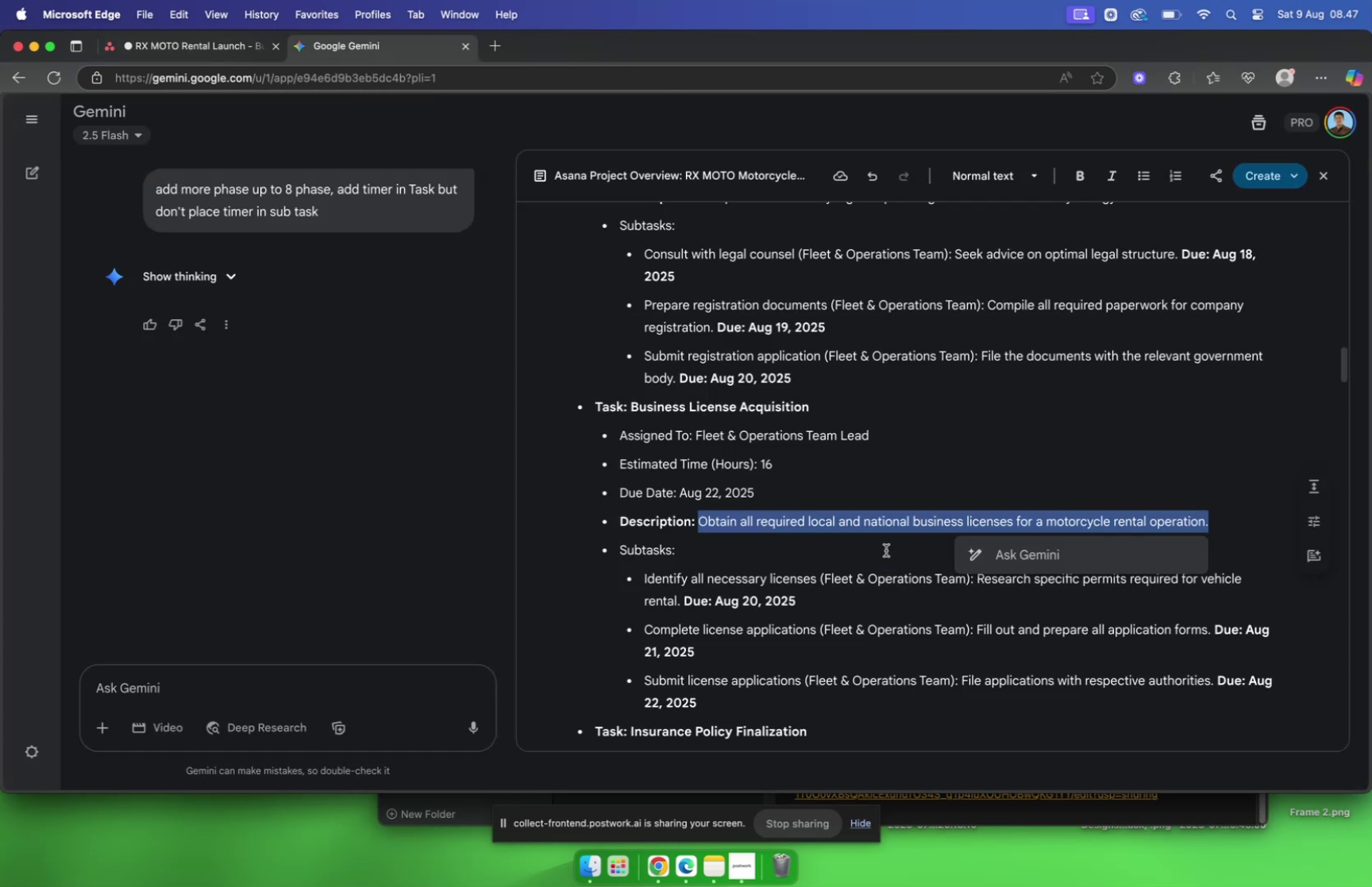 
scroll: coordinate [777, 536], scroll_direction: down, amount: 9.0
 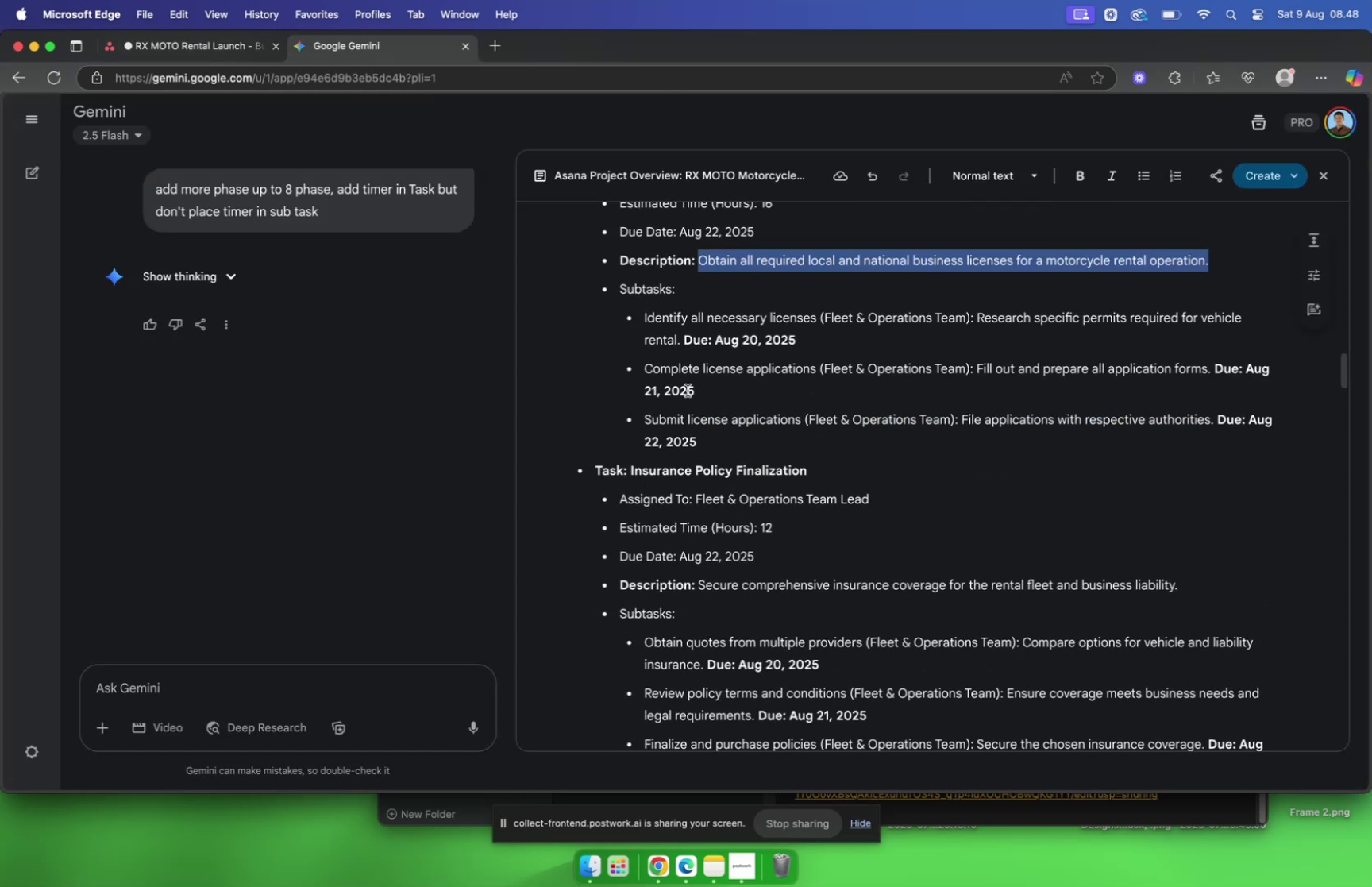 
scroll: coordinate [685, 390], scroll_direction: up, amount: 5.0
 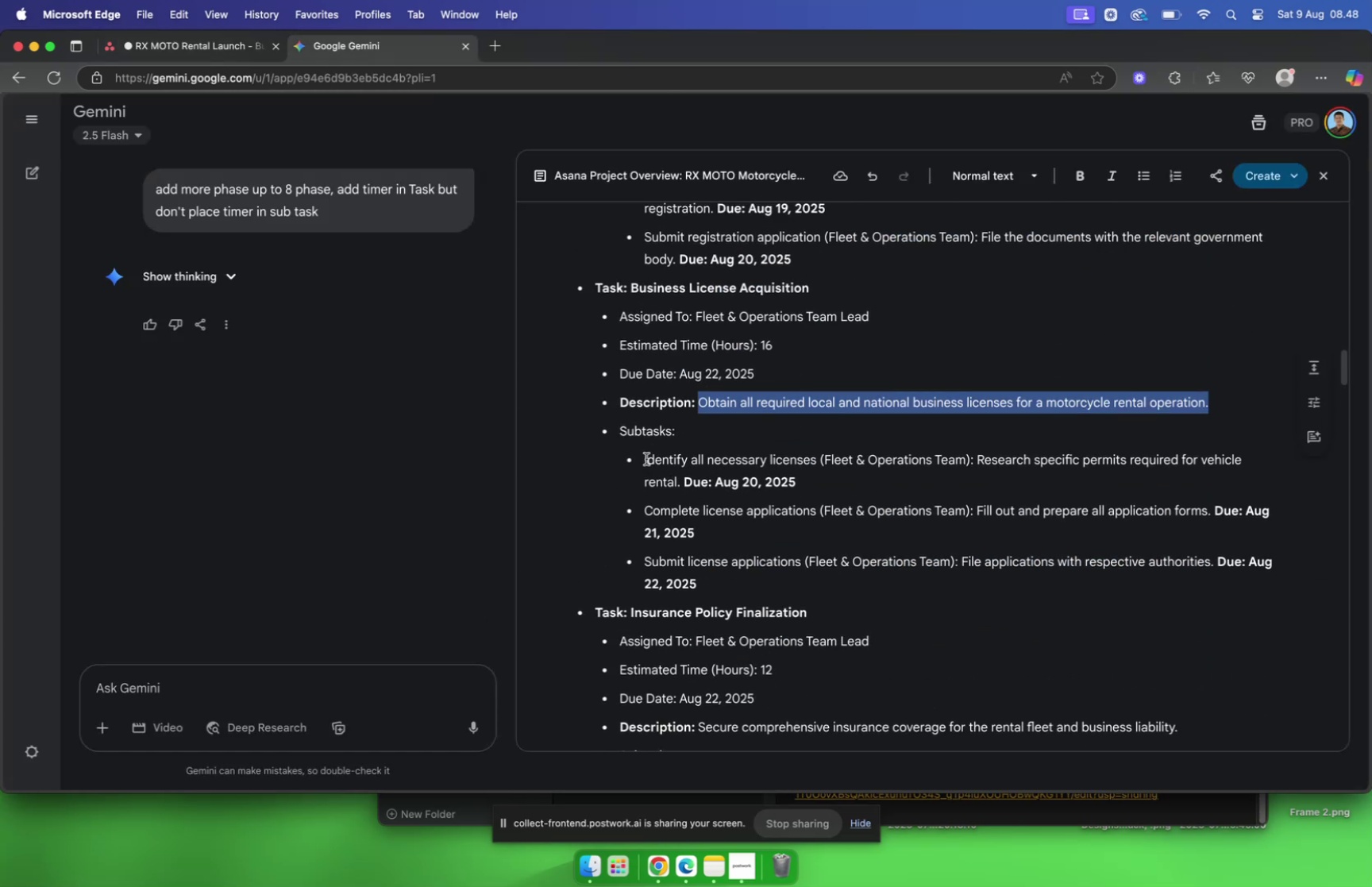 
left_click_drag(start_coordinate=[644, 457], to_coordinate=[816, 460])
 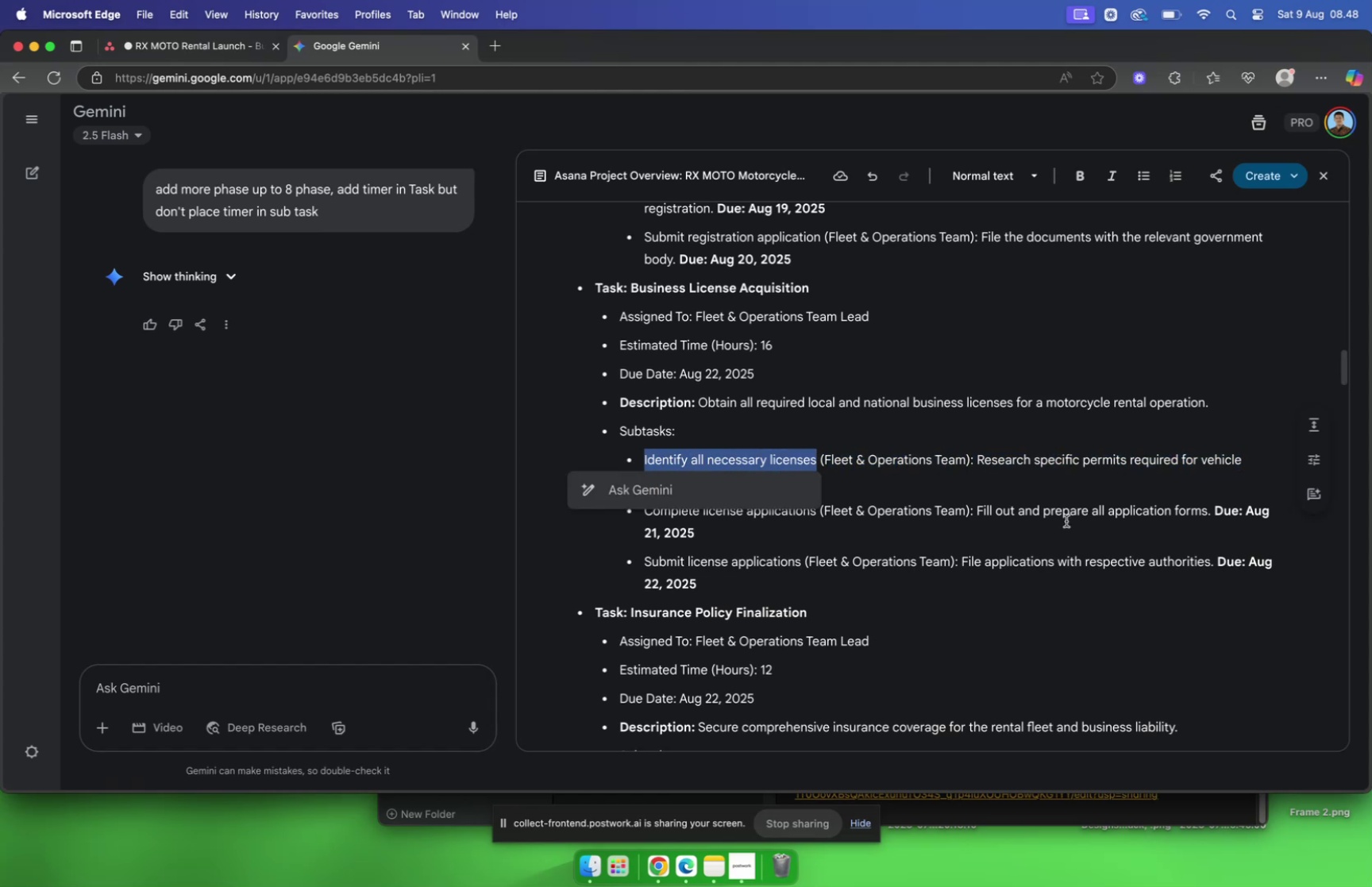 
key(Meta+C)
 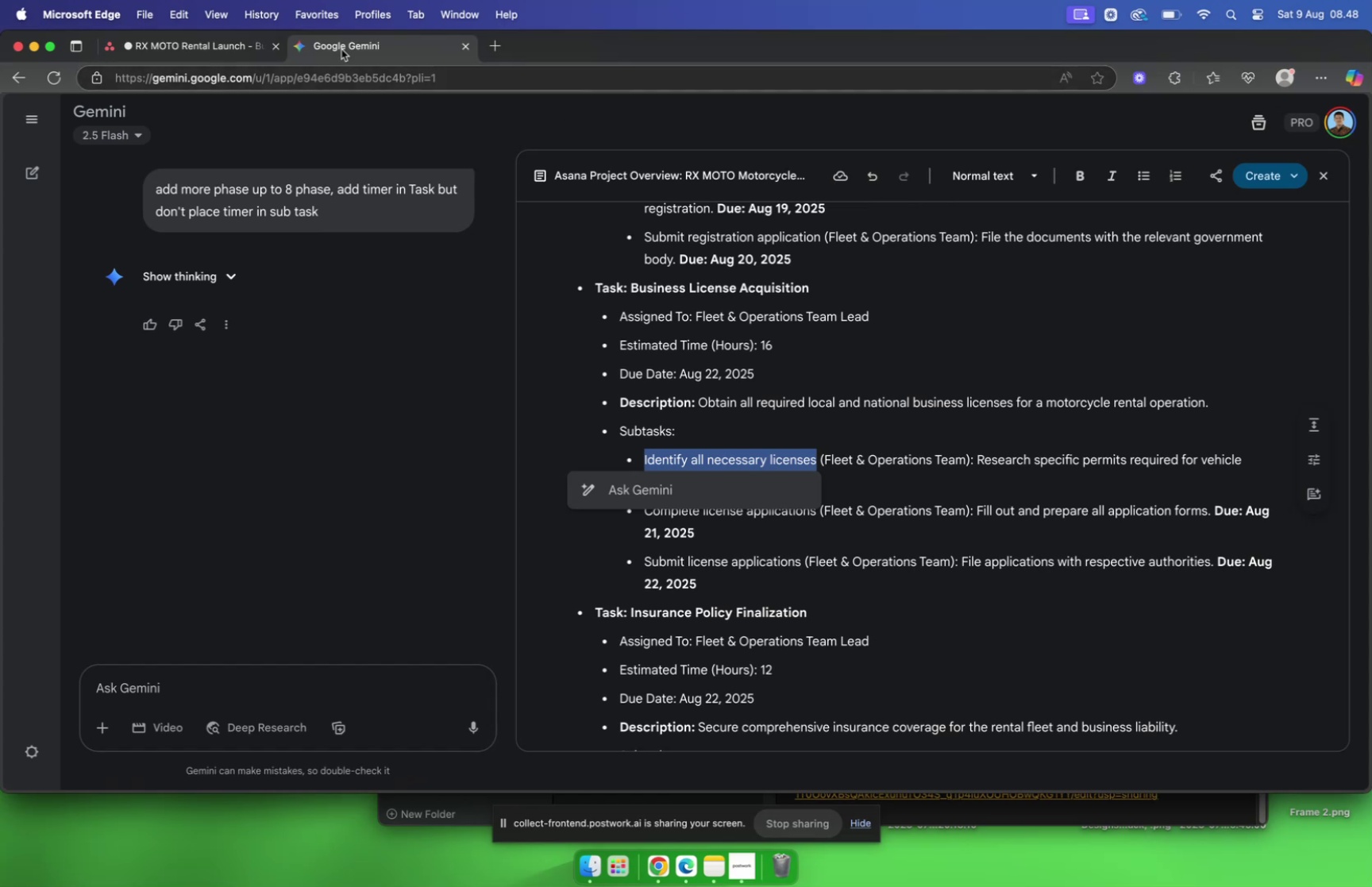 
left_click([224, 48])
 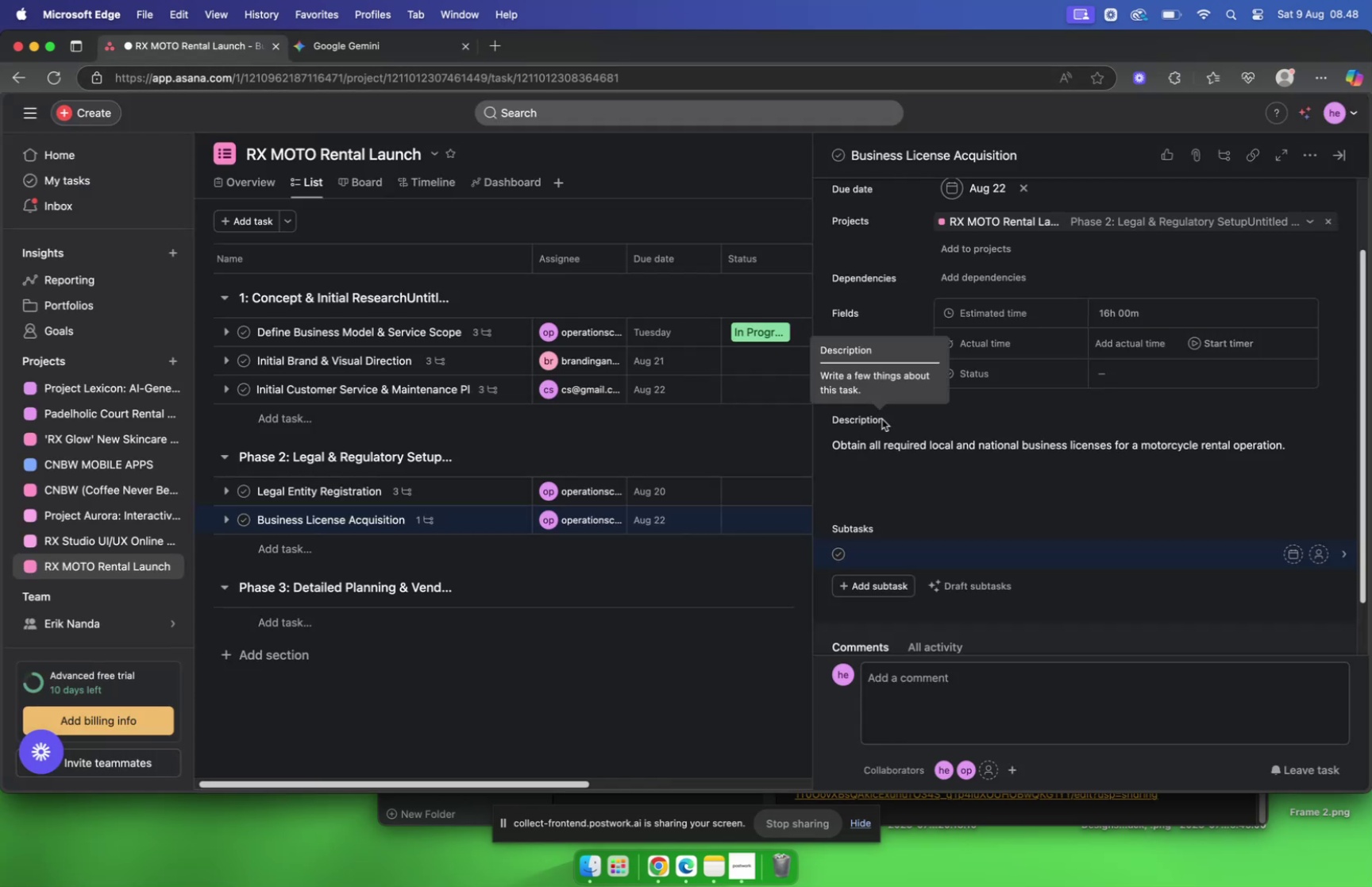 
key(Meta+V)
 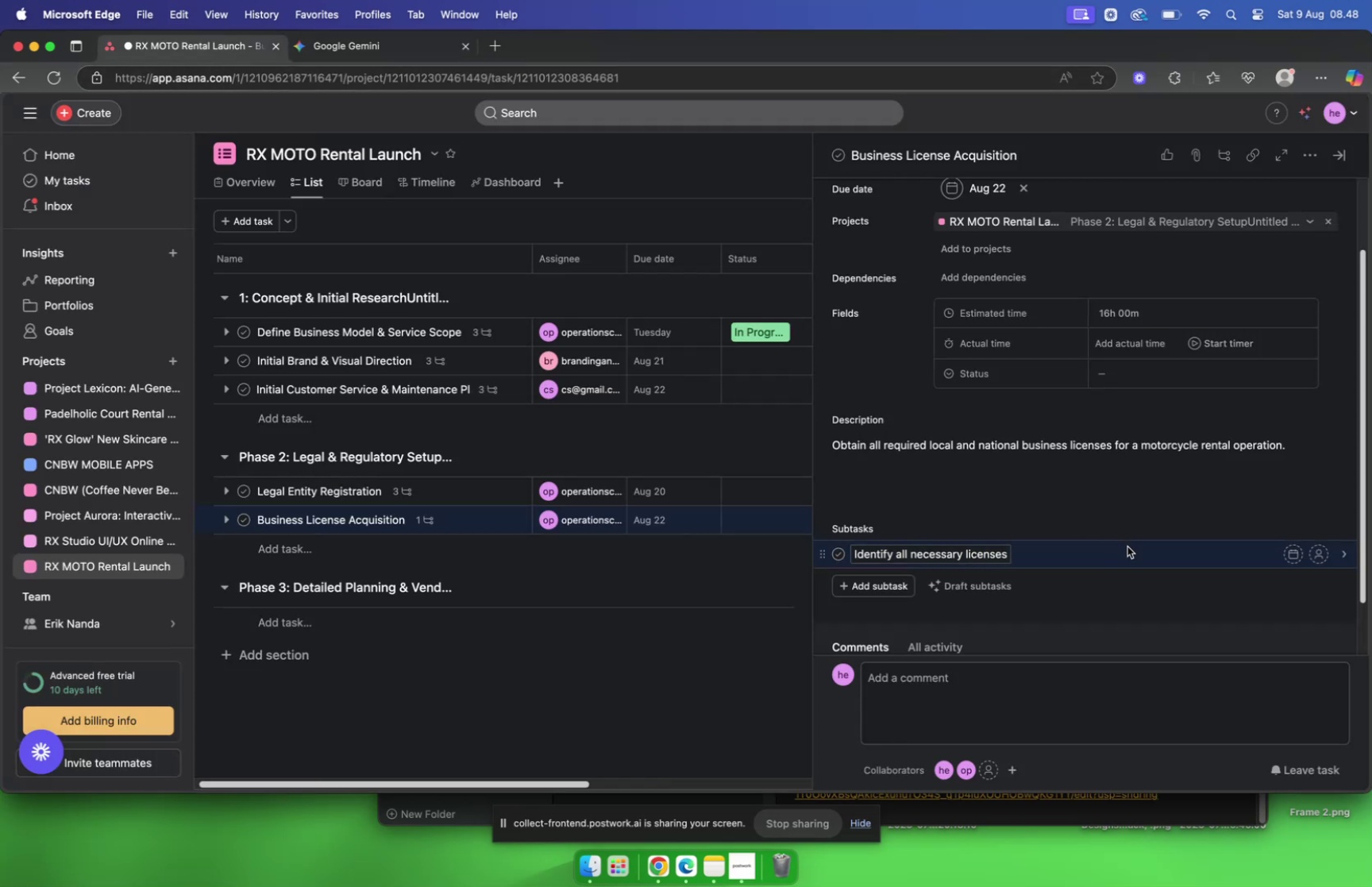 
left_click([1127, 546])
 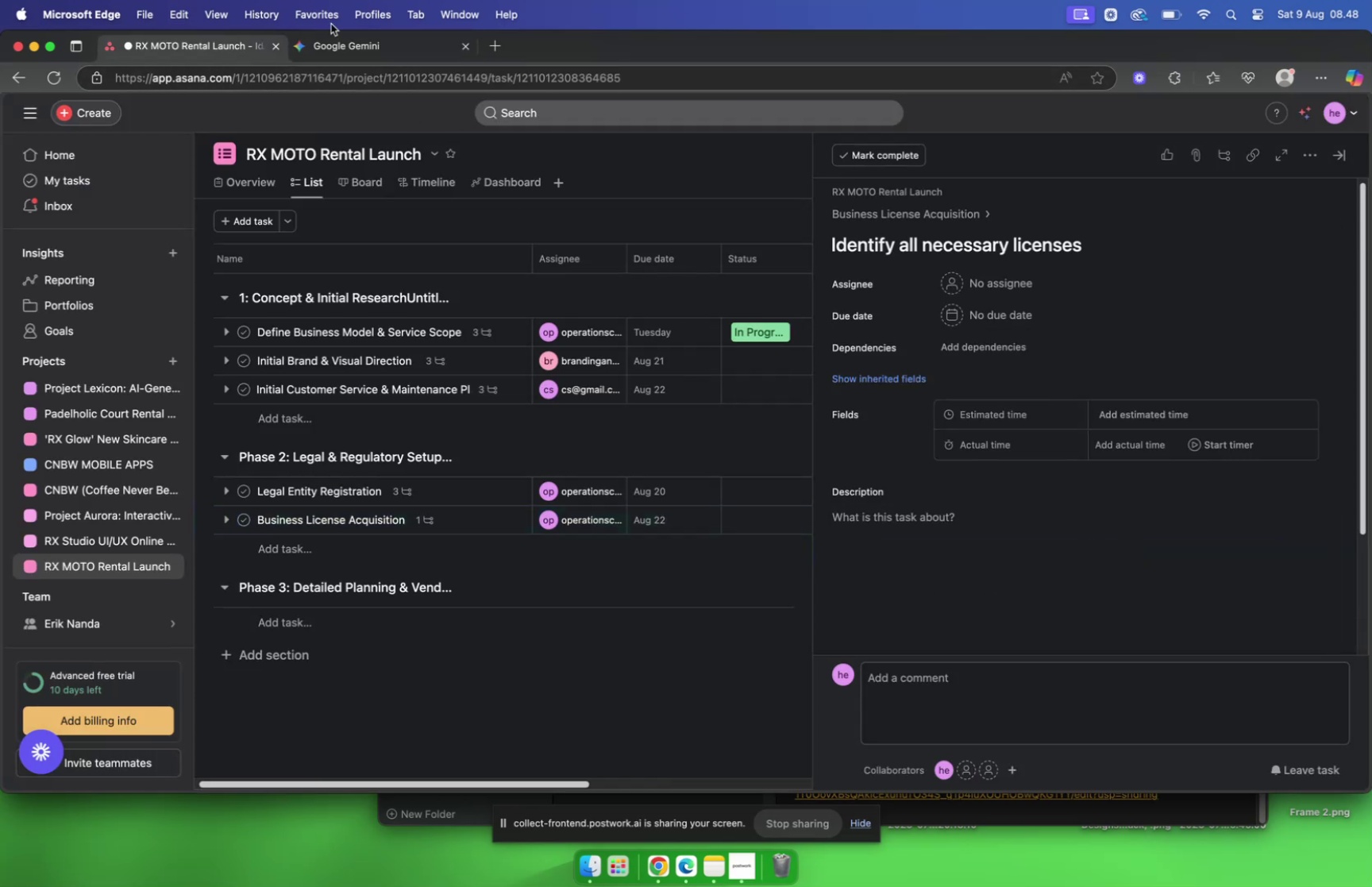 
left_click([342, 46])
 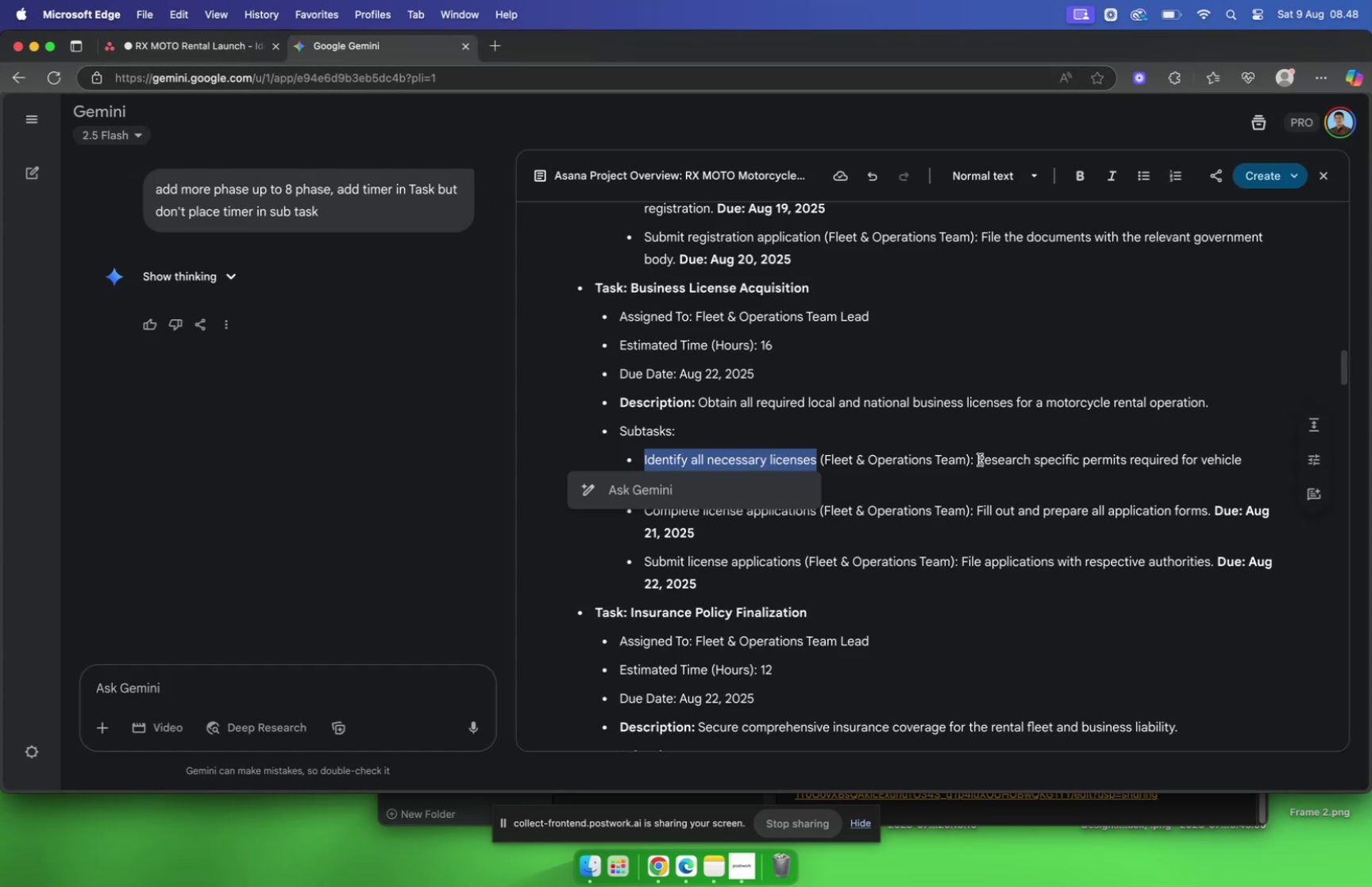 
left_click_drag(start_coordinate=[977, 456], to_coordinate=[681, 486])
 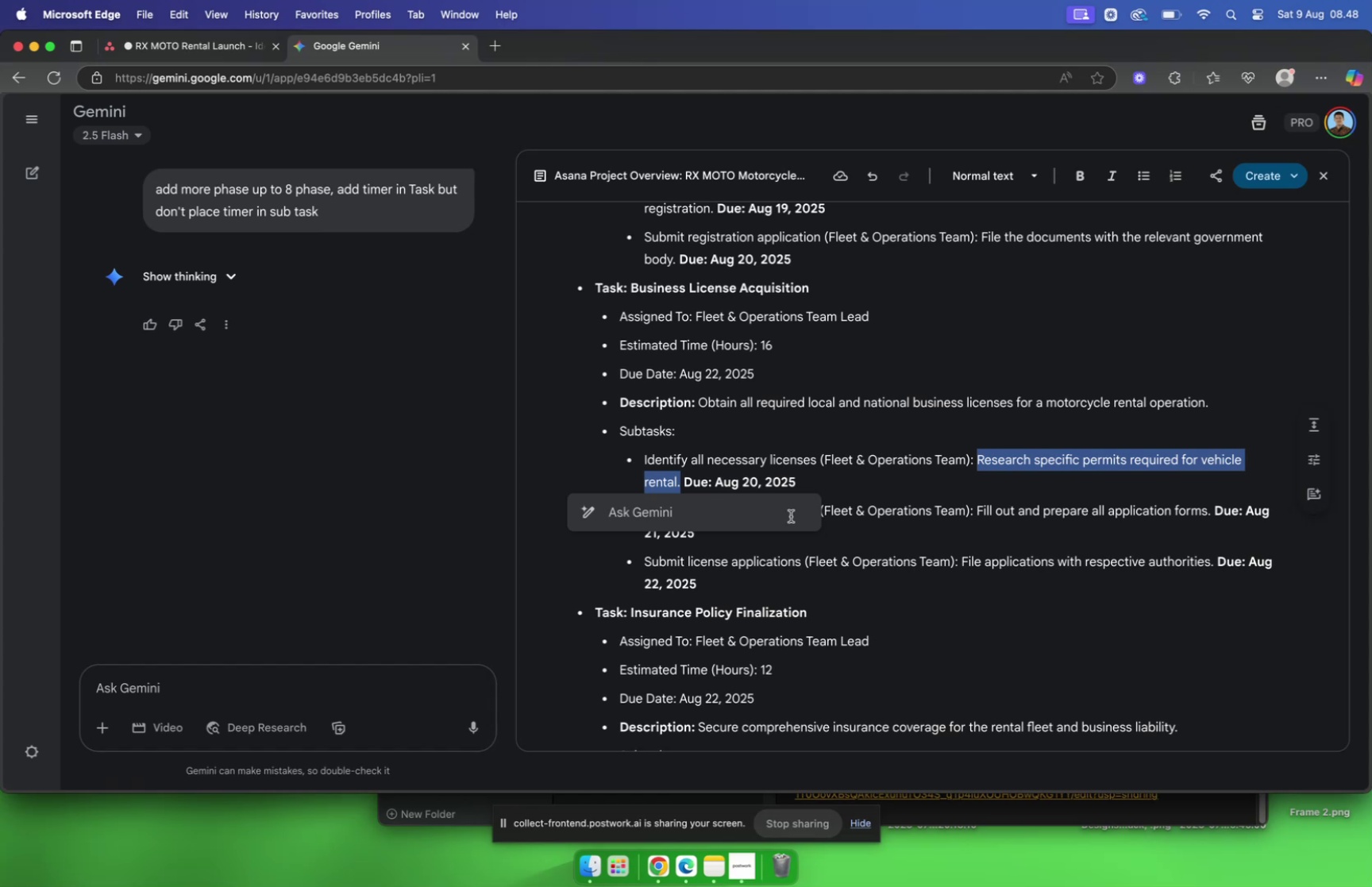 
key(Meta+C)
 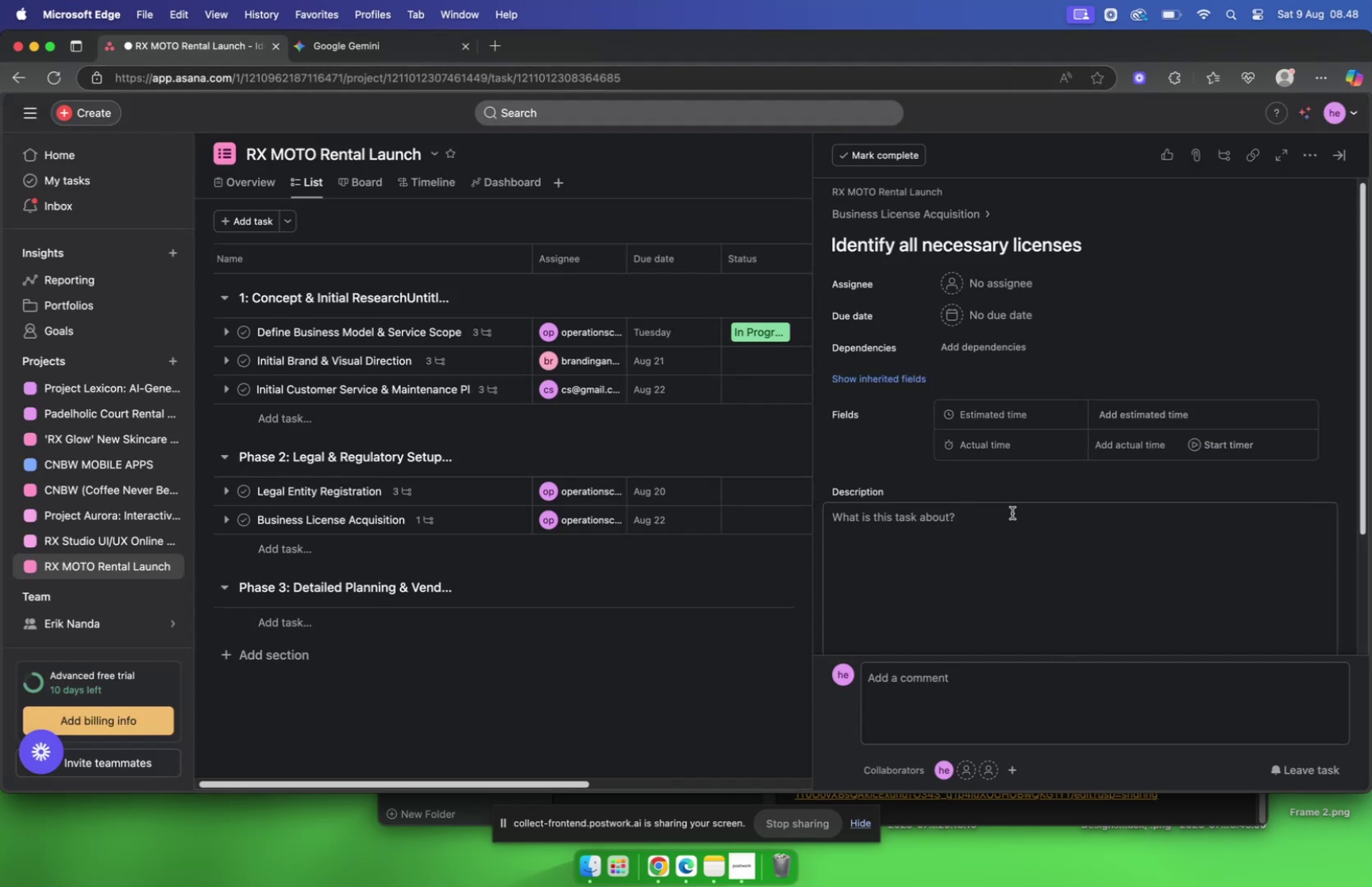 
left_click([1001, 511])
 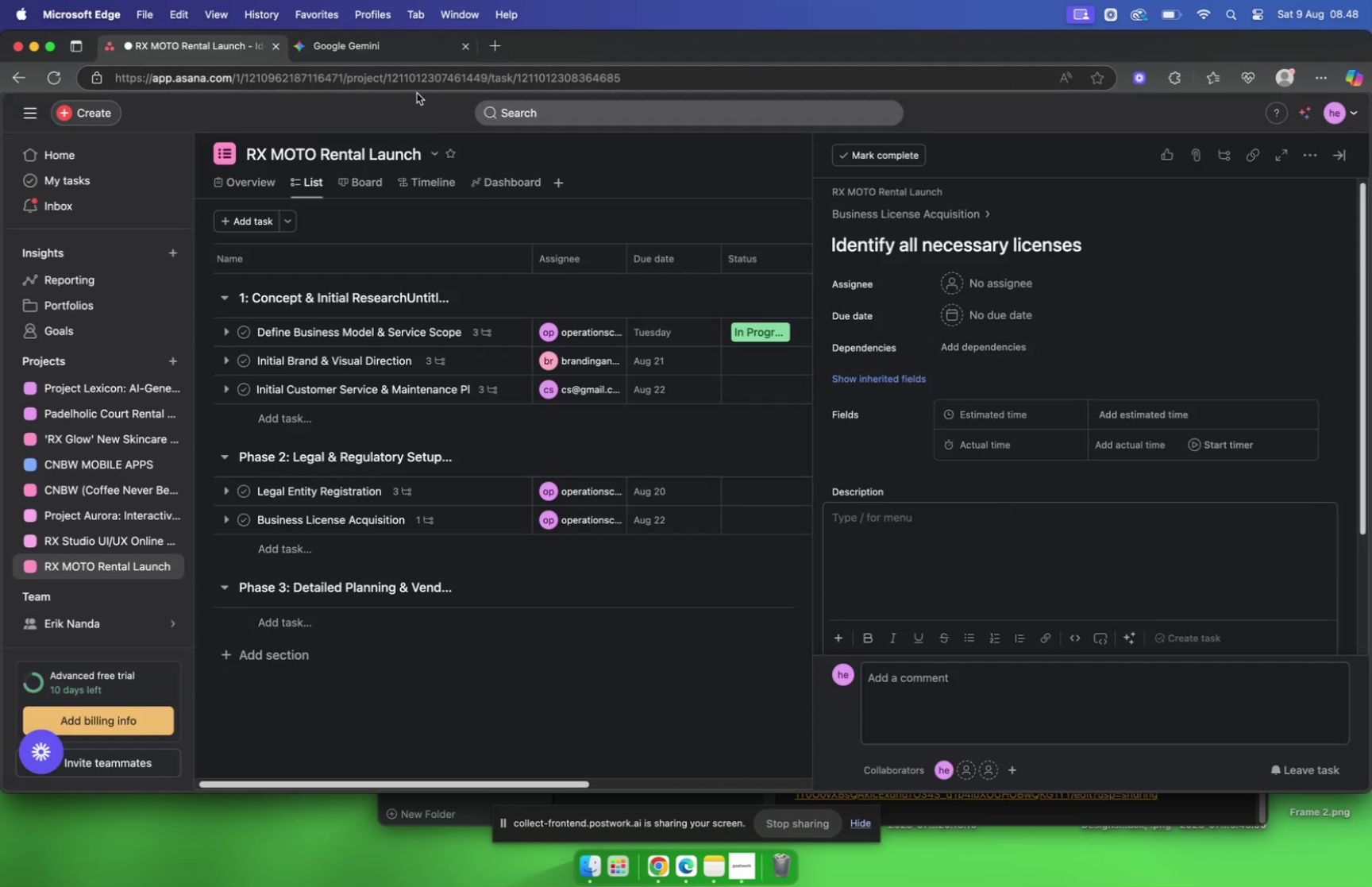 
key(Meta+V)
 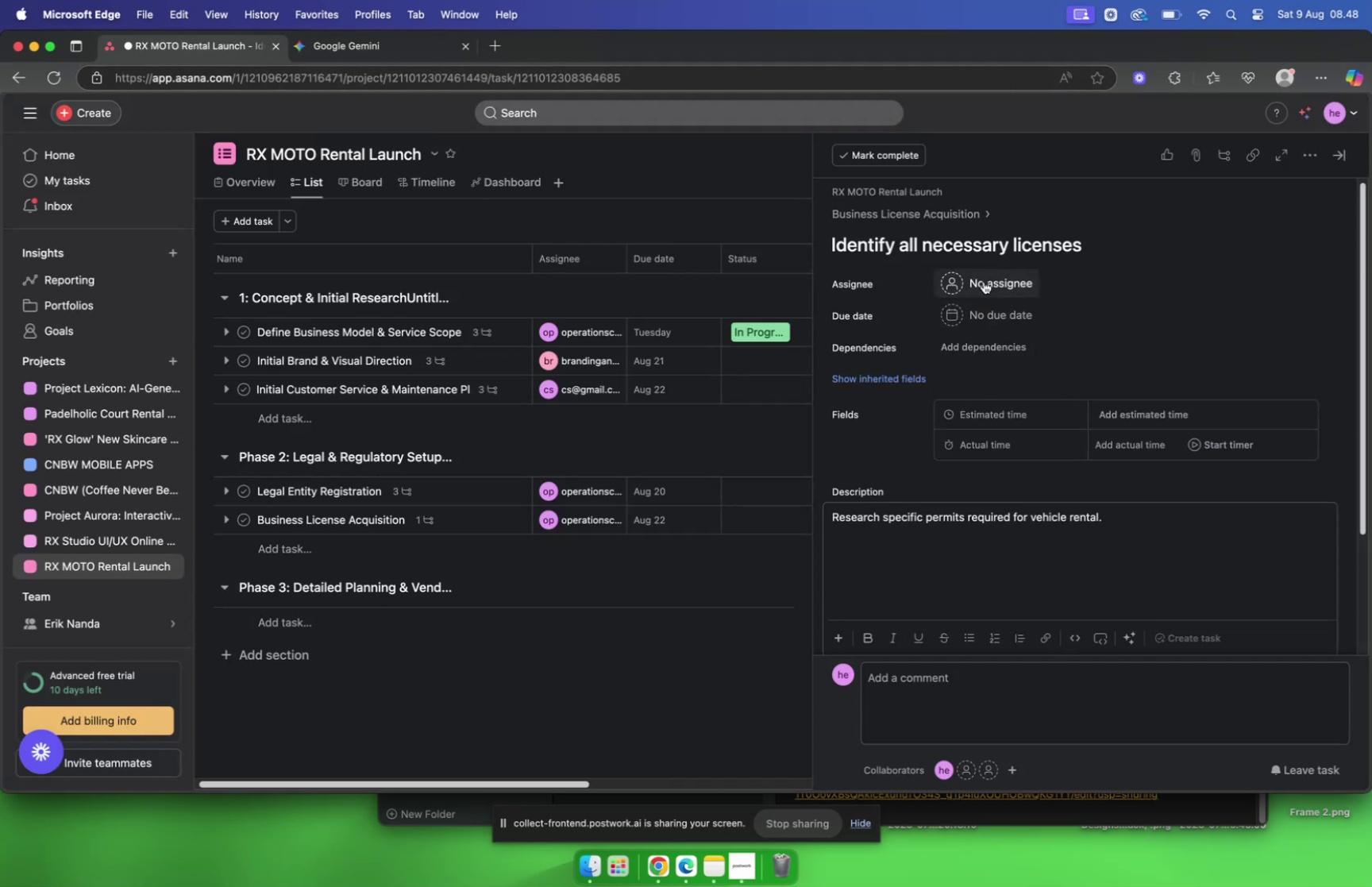 
left_click([984, 281])
 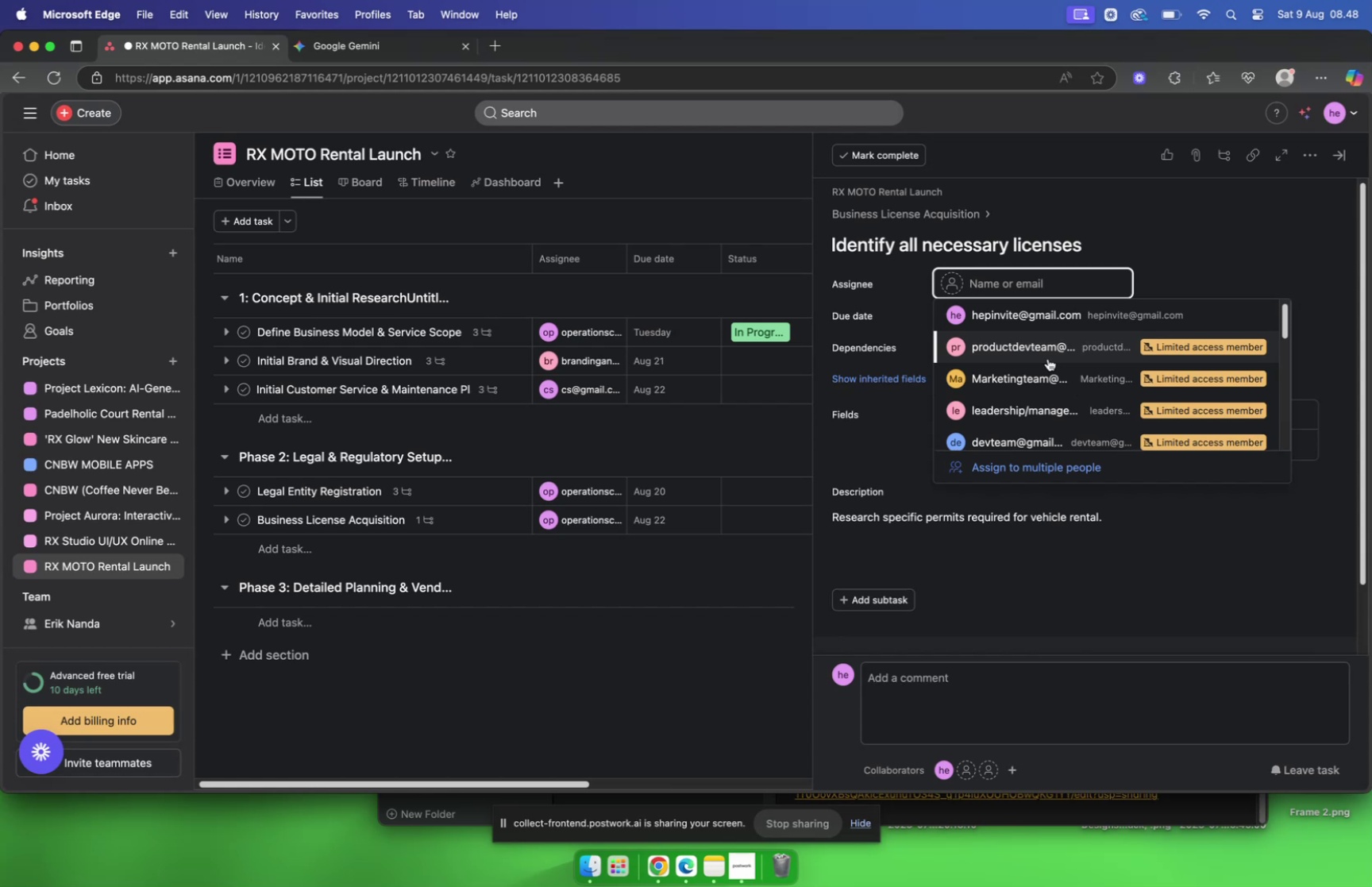 
type(ope)
 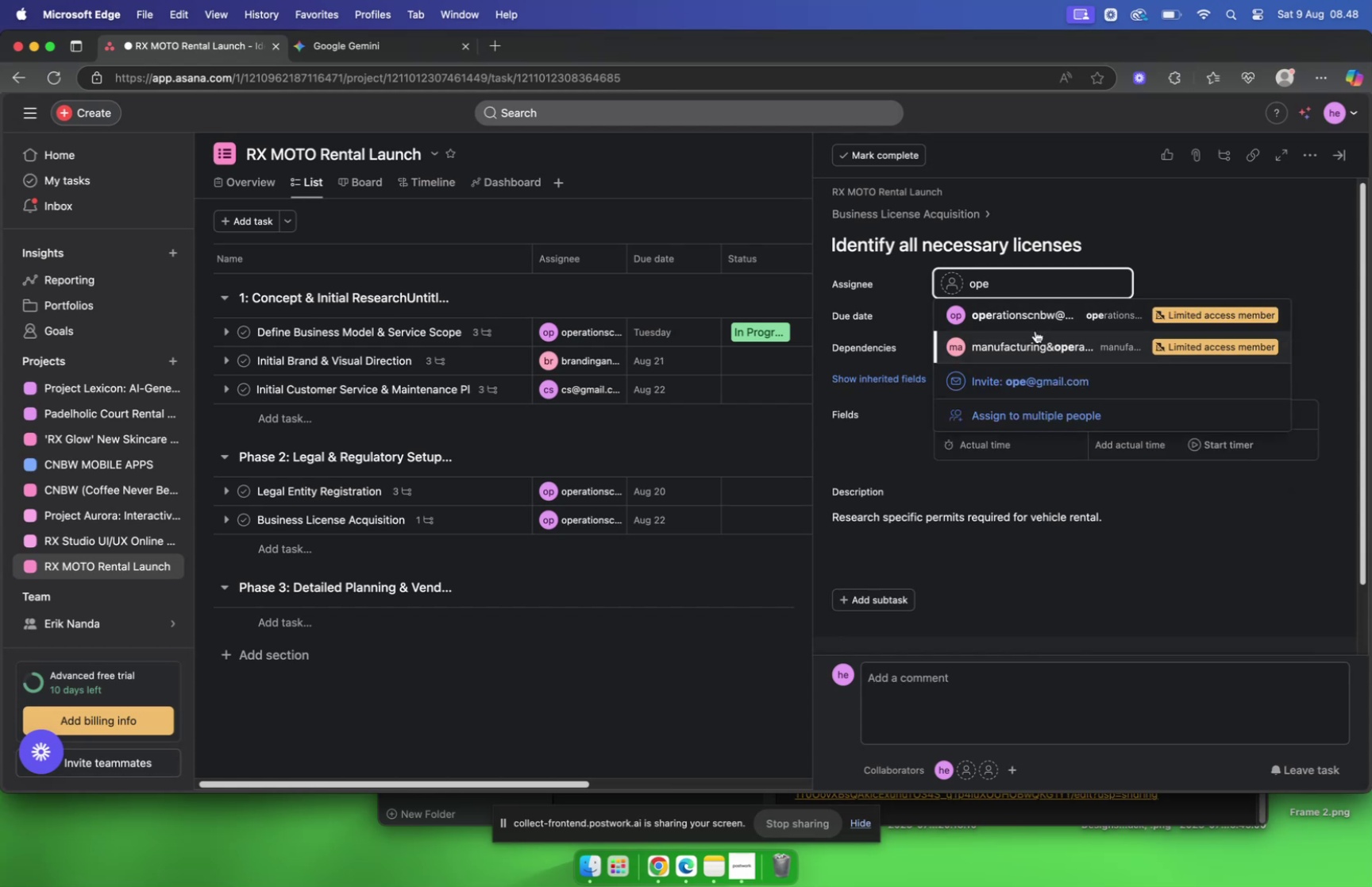 
left_click([1032, 325])
 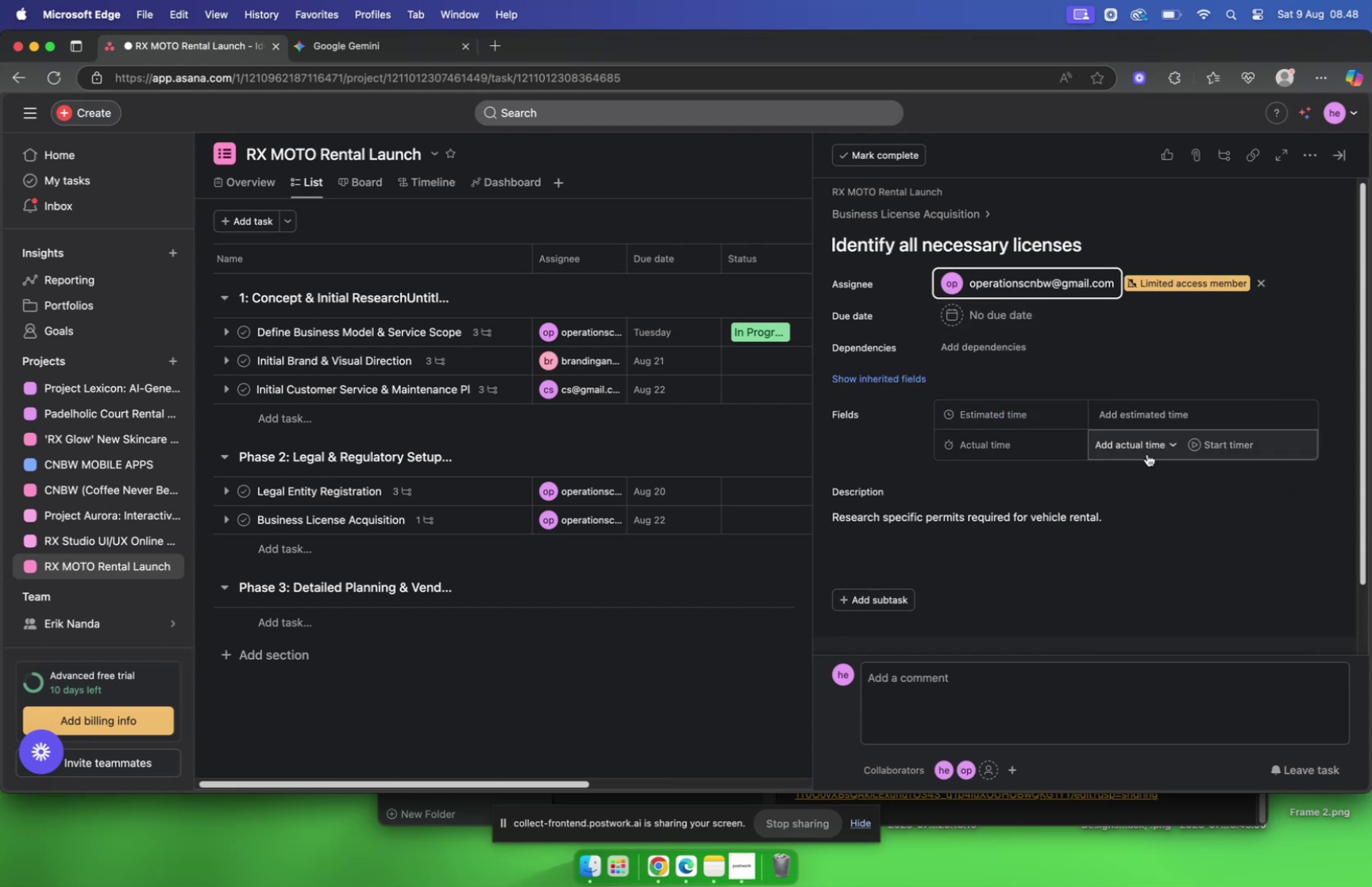 
left_click([1144, 415])
 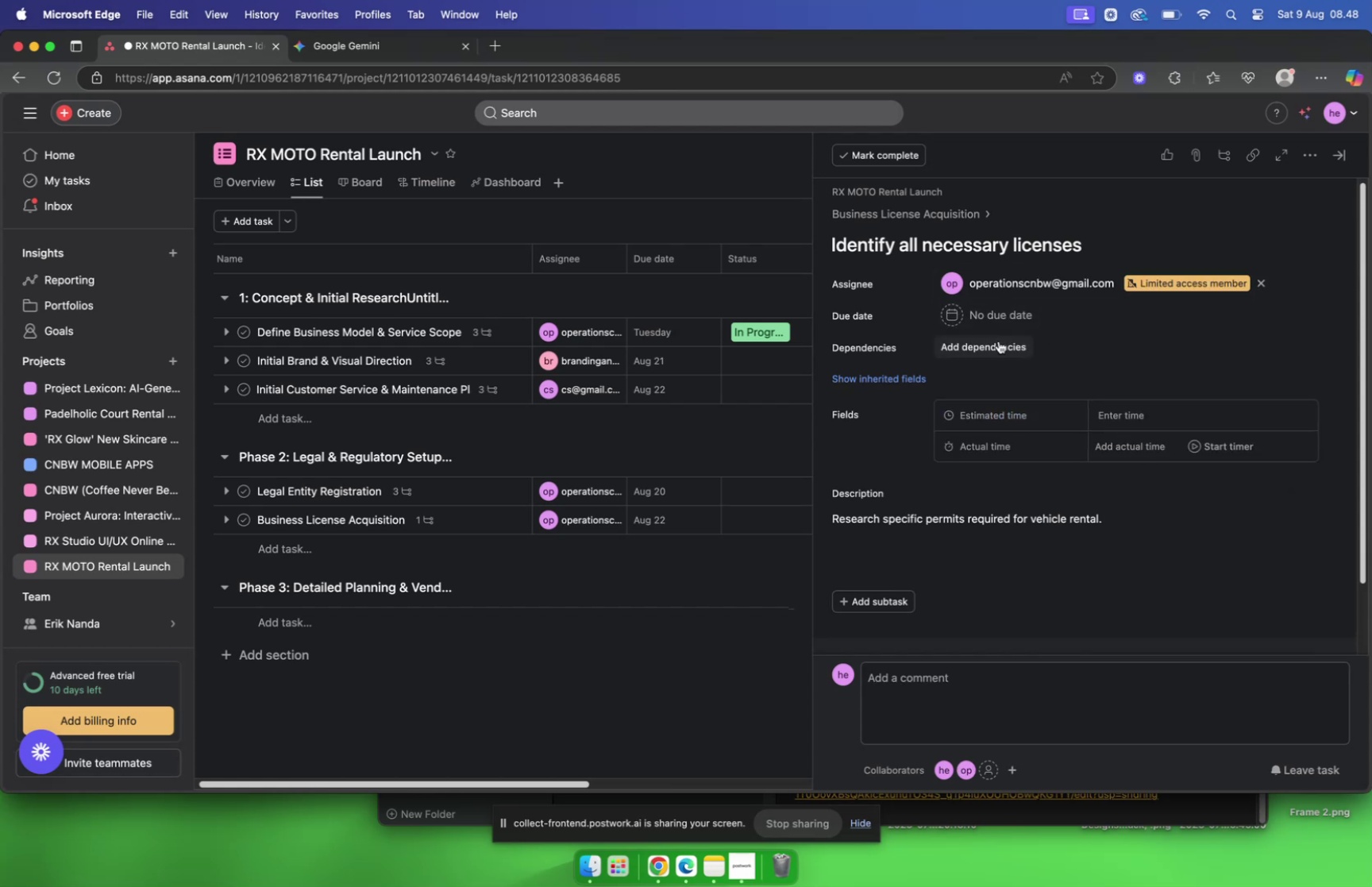 
left_click([992, 318])
 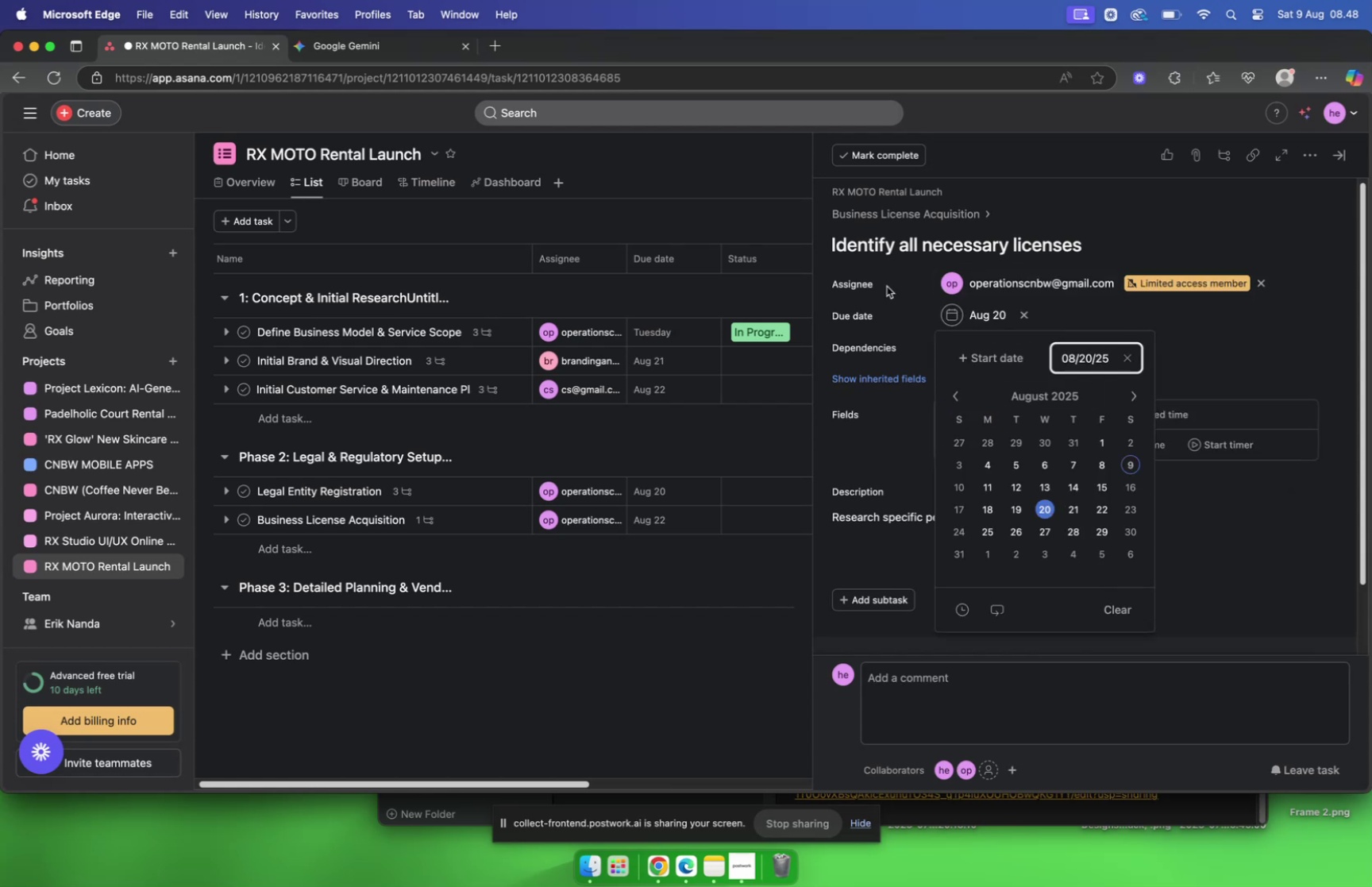 
left_click([885, 212])
 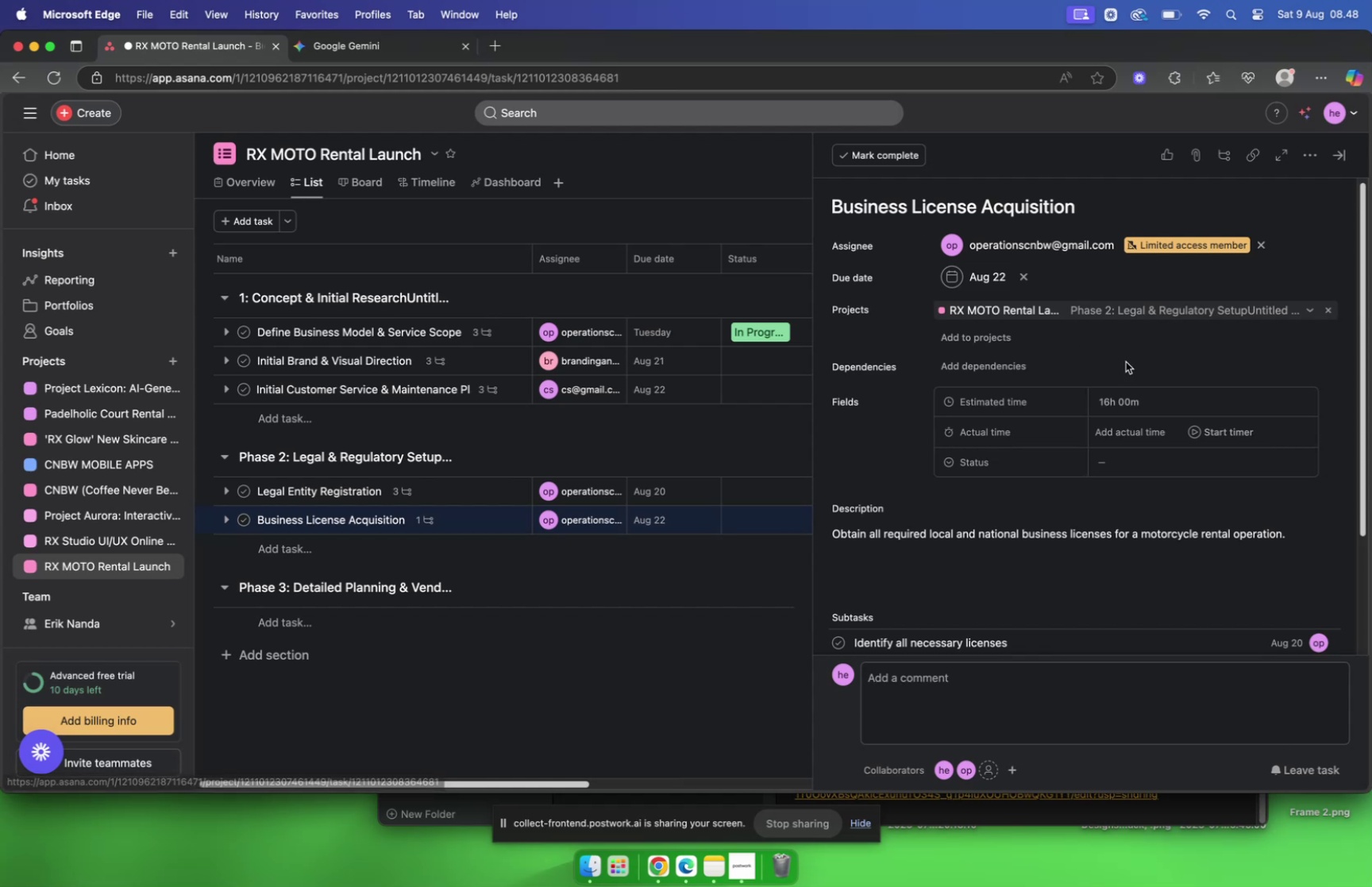 
scroll: coordinate [1115, 361], scroll_direction: down, amount: 10.0
 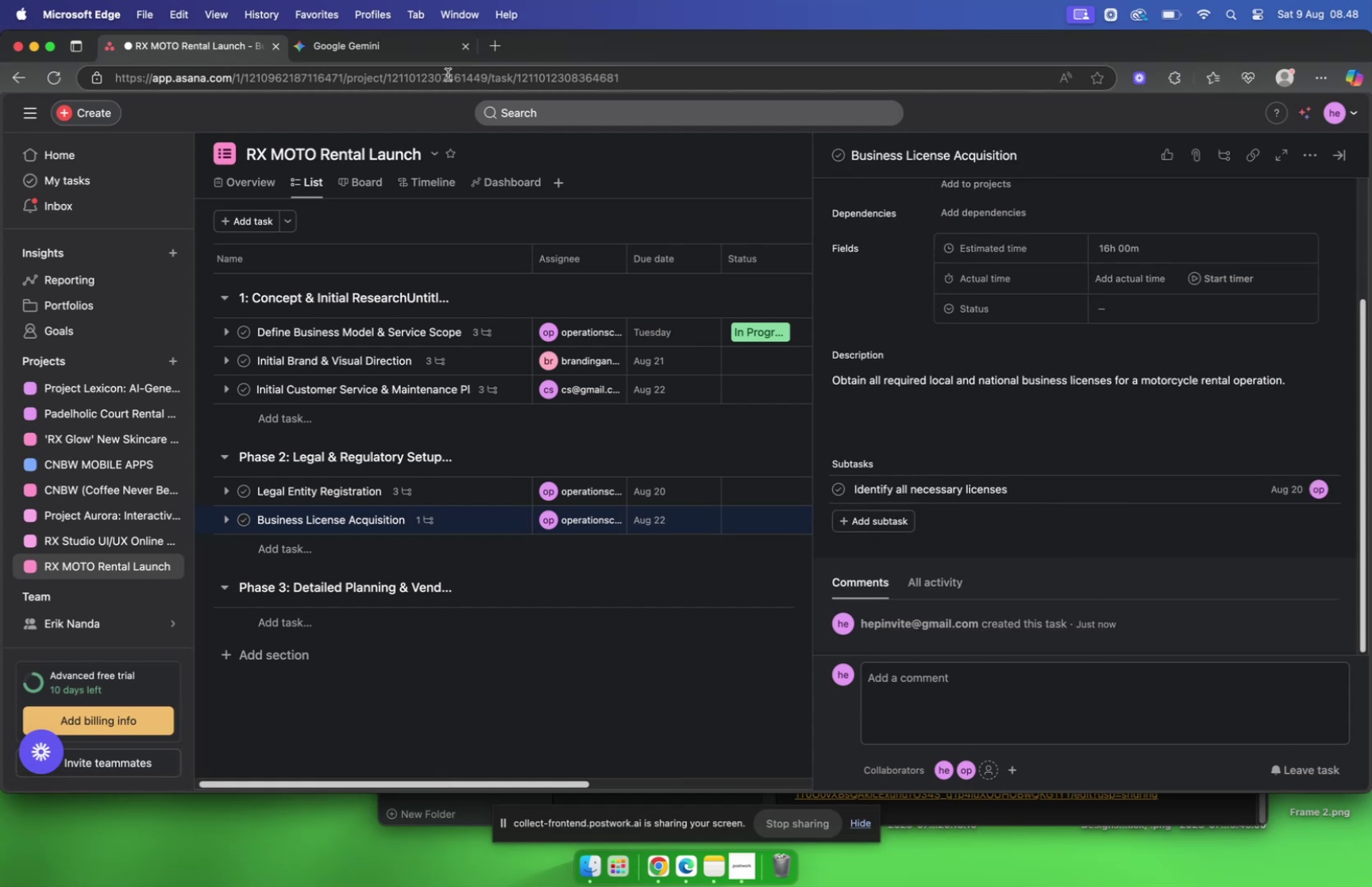 
left_click([363, 51])
 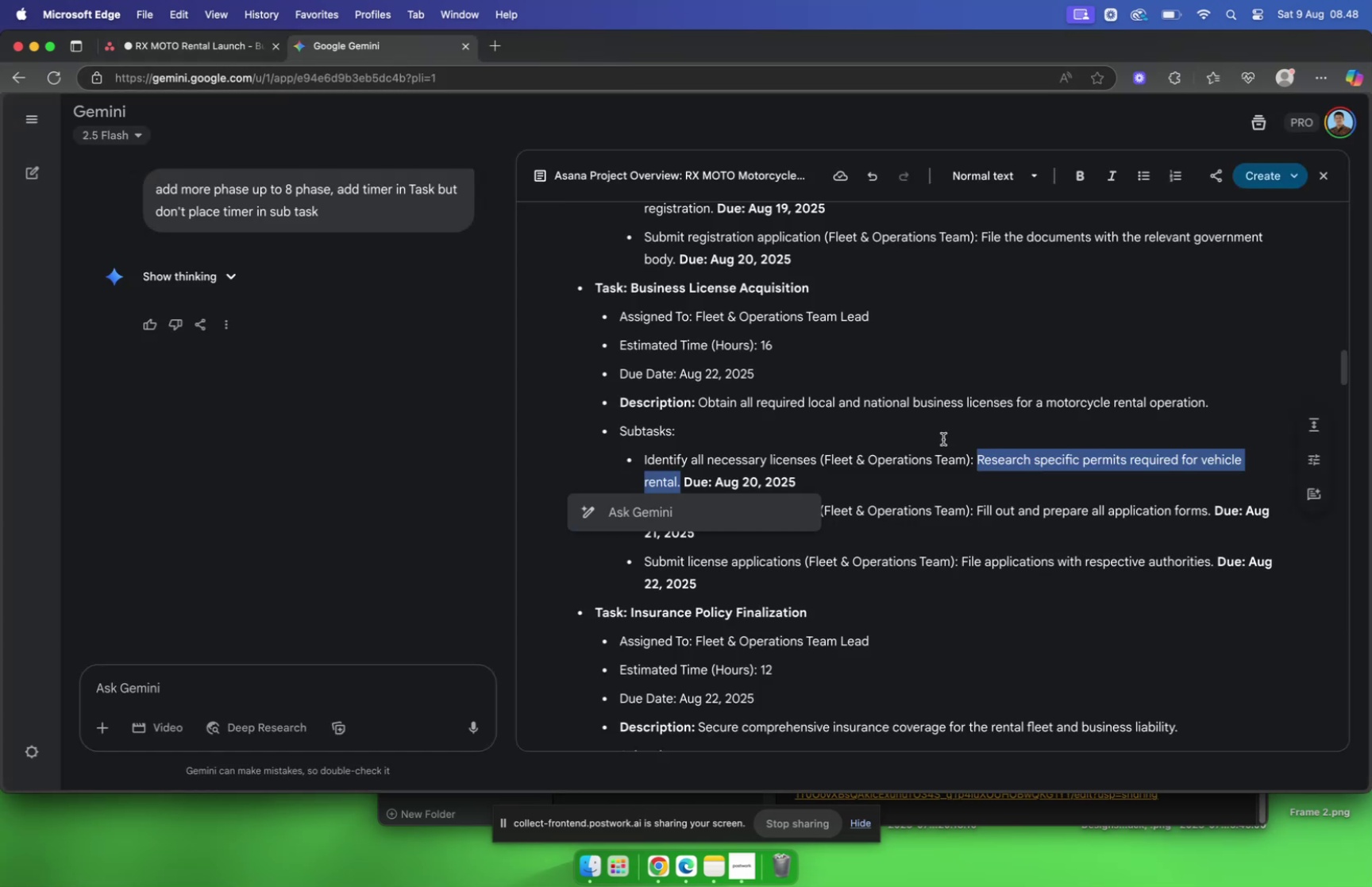 
scroll: coordinate [942, 438], scroll_direction: down, amount: 3.0
 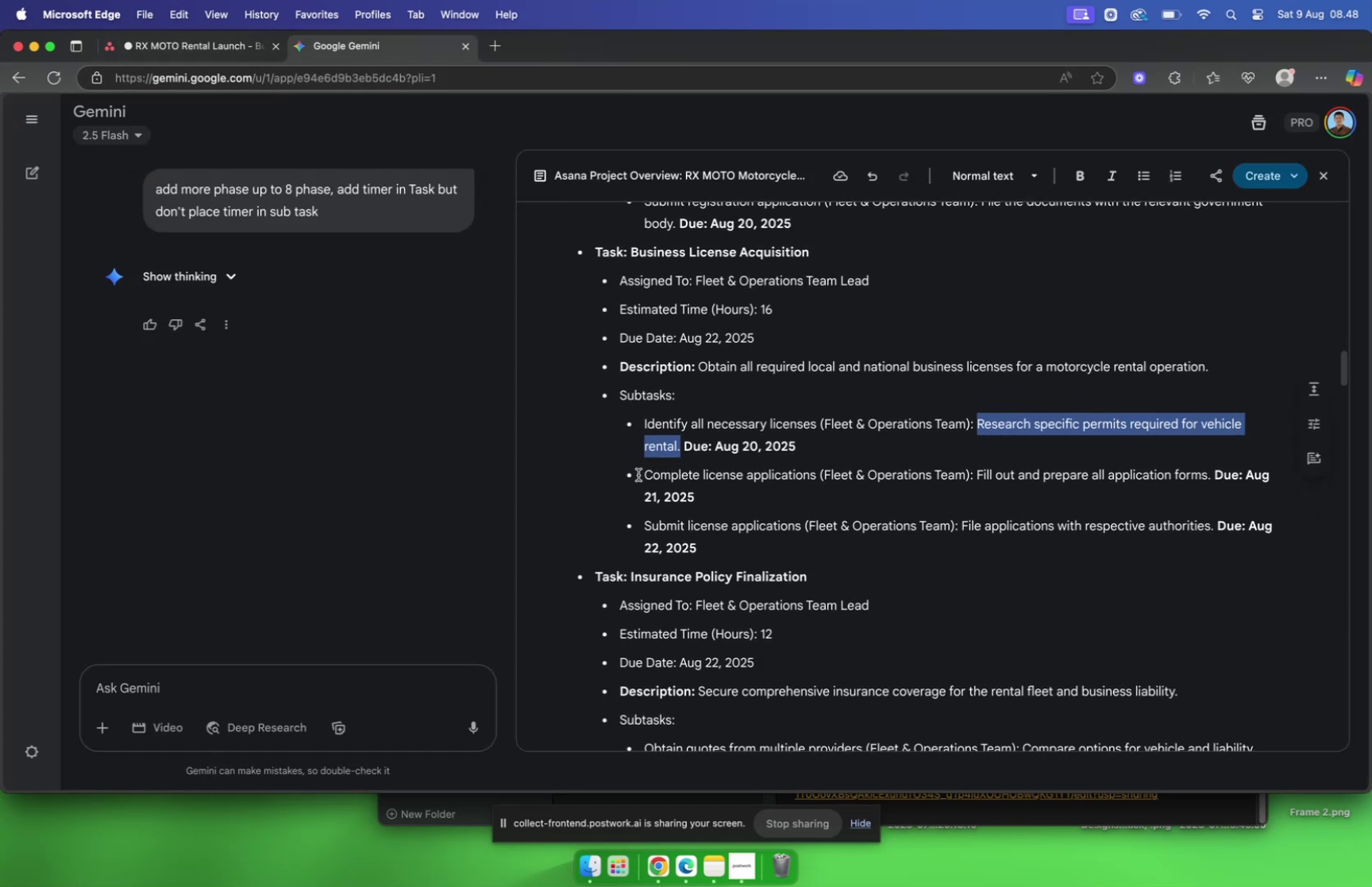 
left_click_drag(start_coordinate=[642, 473], to_coordinate=[816, 479])
 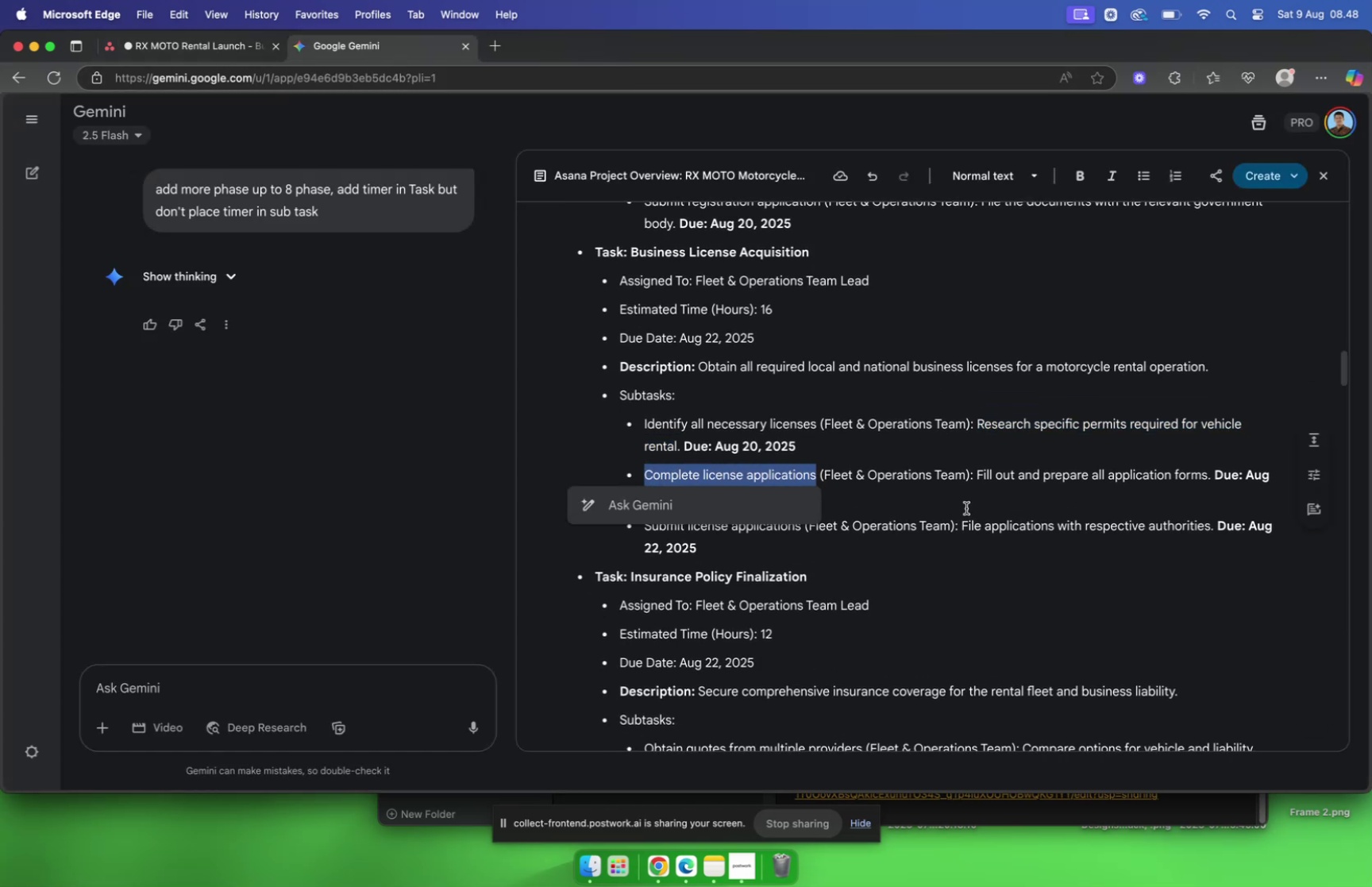 
key(Meta+C)
 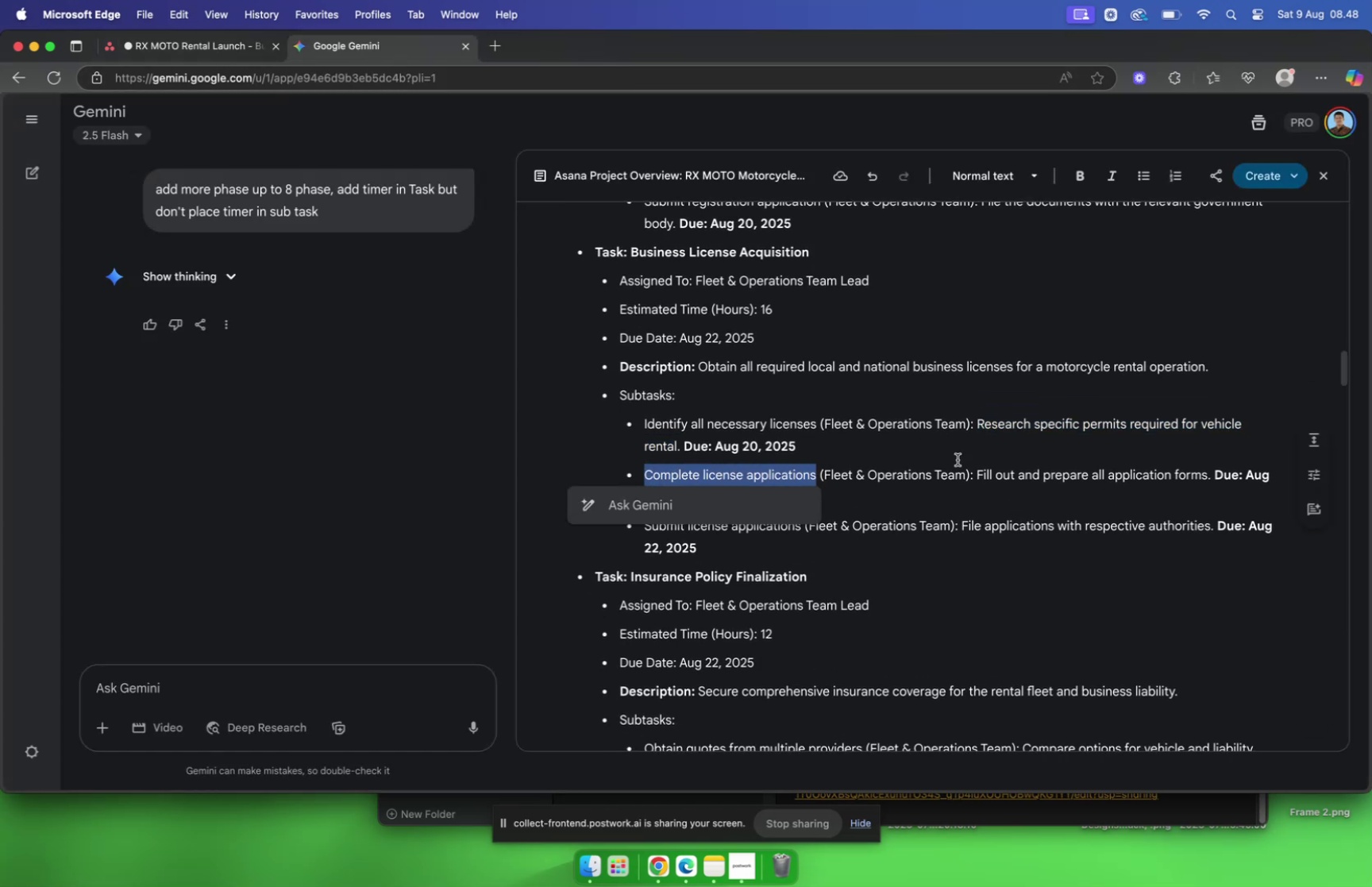 
left_click([970, 480])
 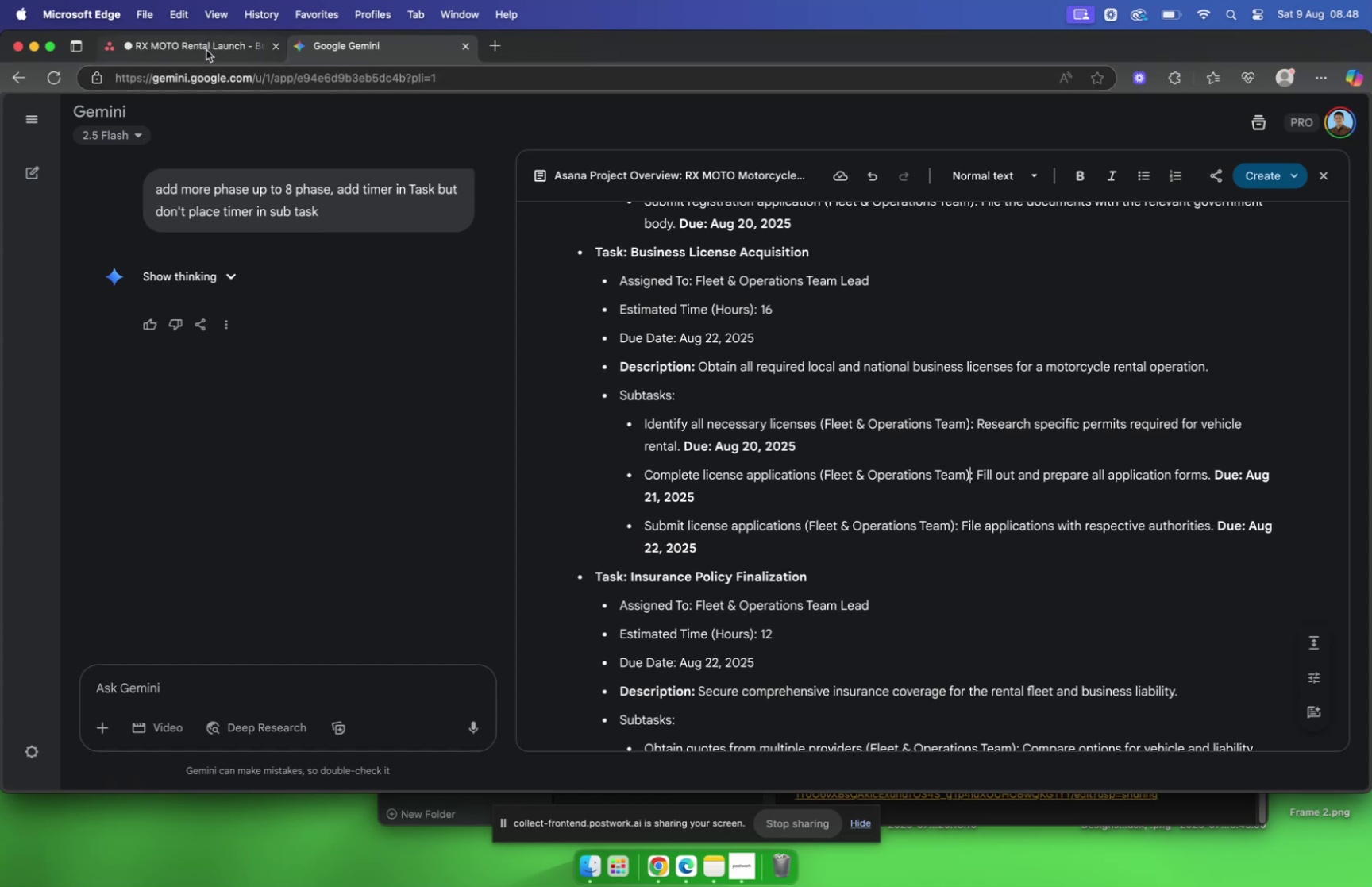 
left_click([206, 50])
 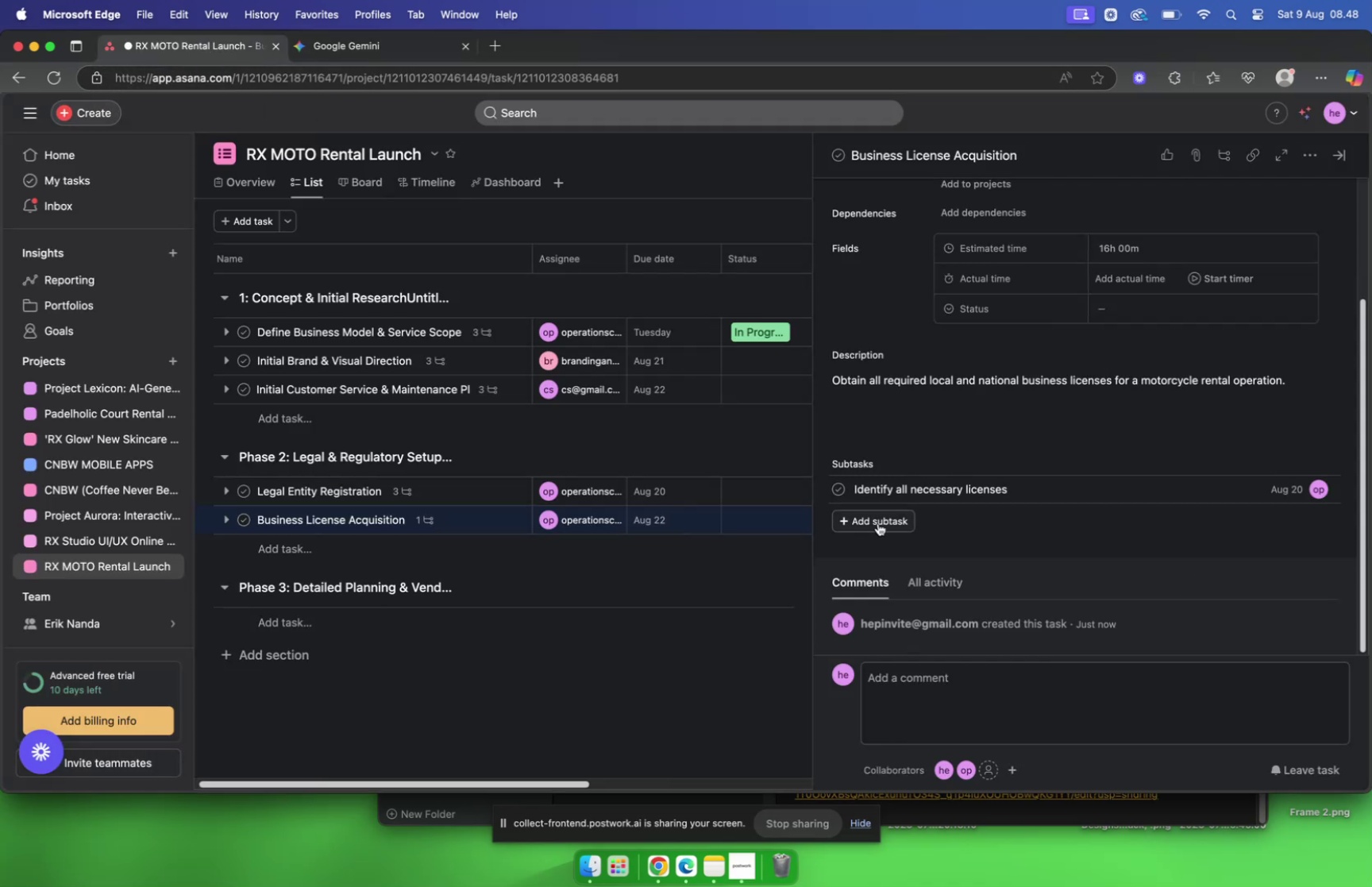 
left_click([878, 523])
 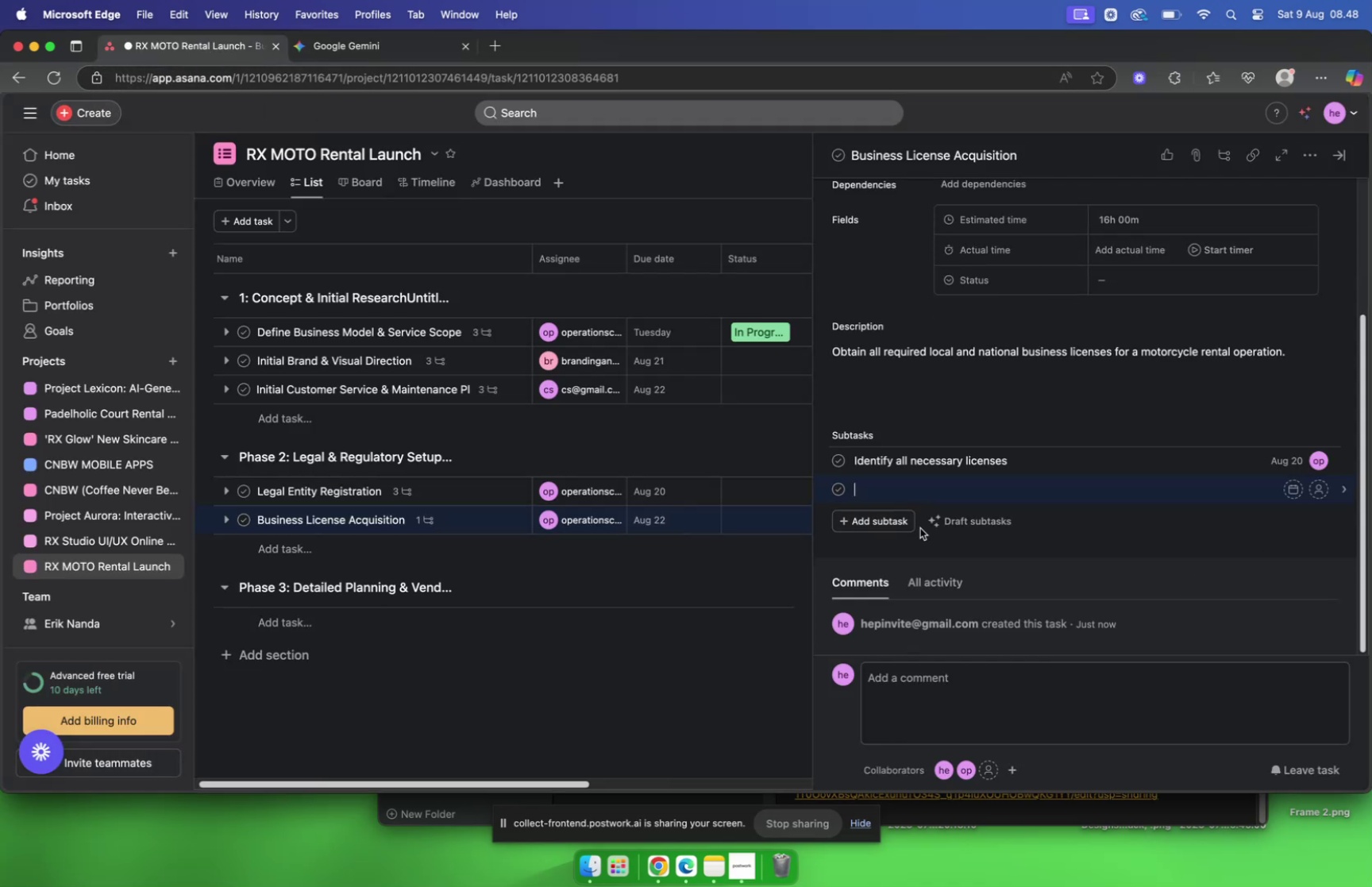 
key(Meta+V)
 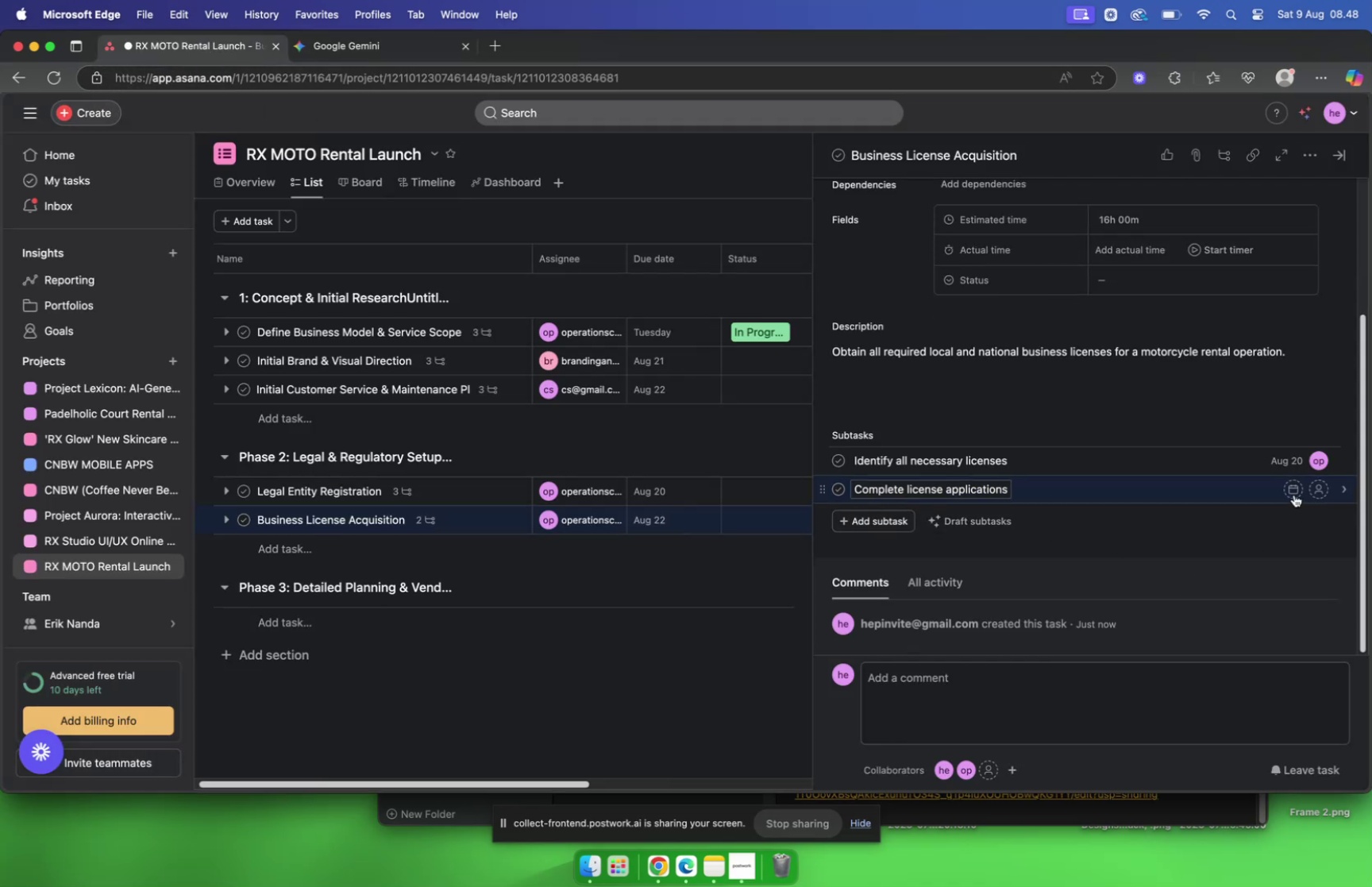 
left_click([1291, 492])
 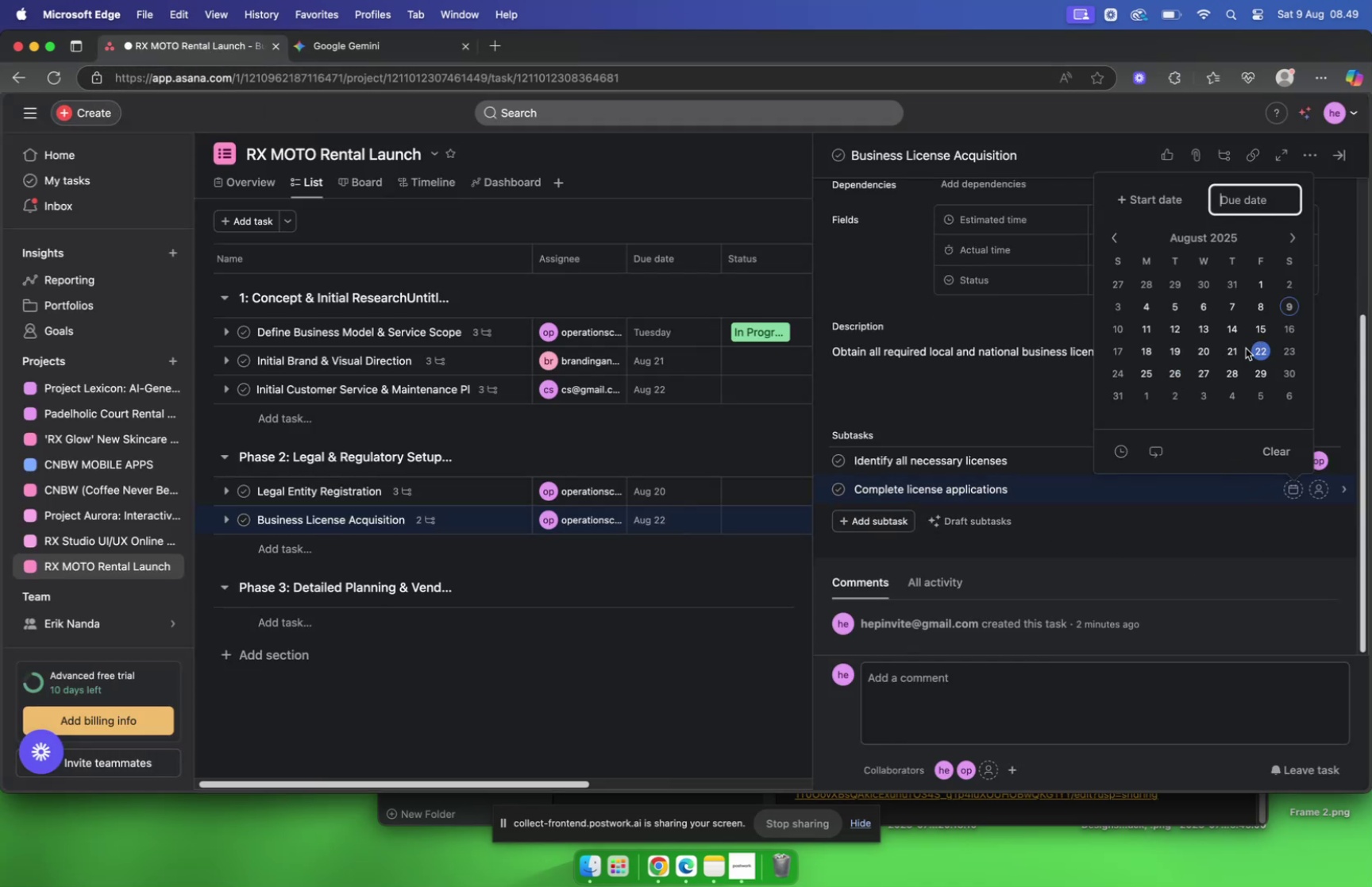 
left_click([1200, 356])
 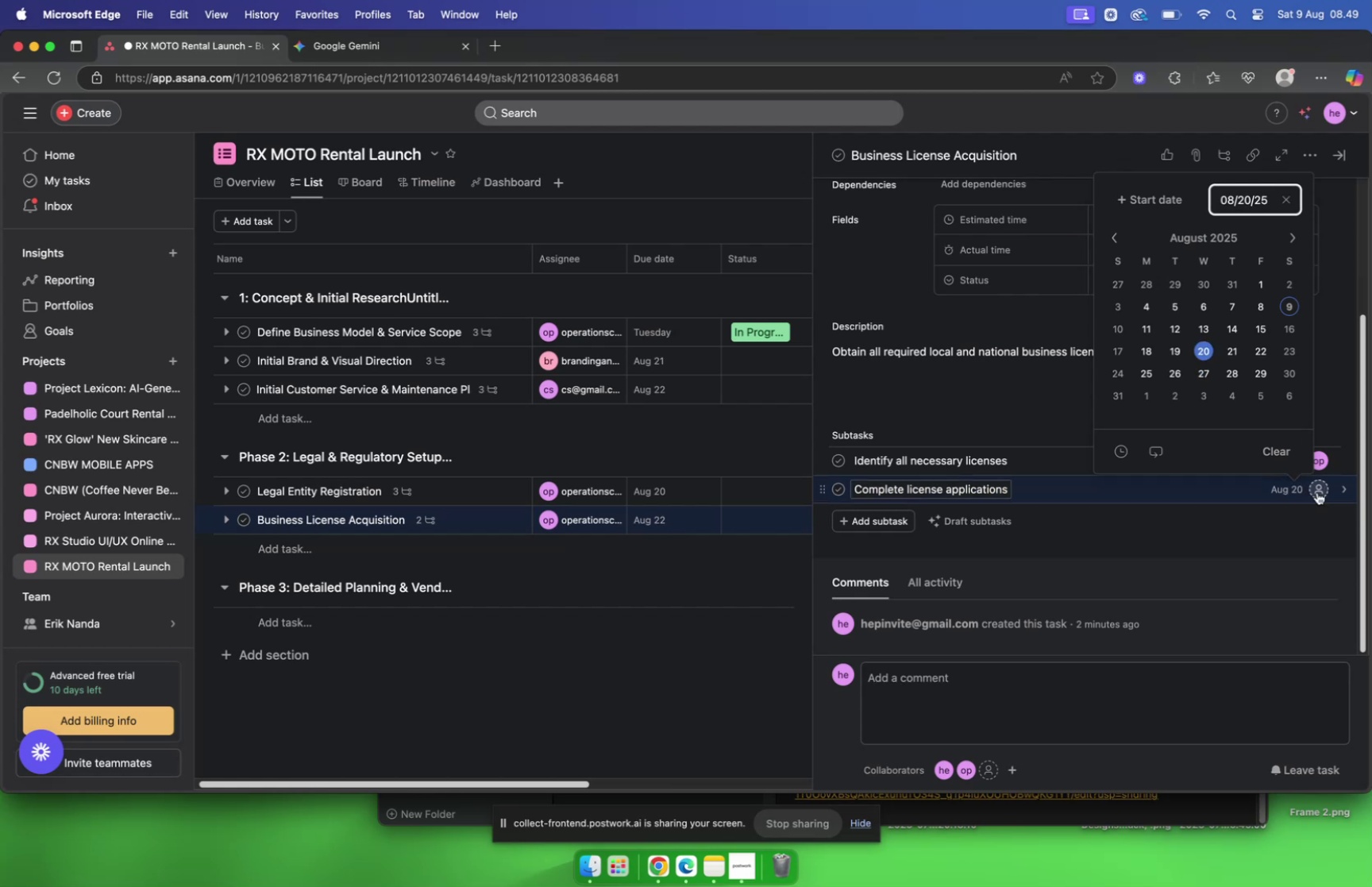 
left_click([1316, 492])
 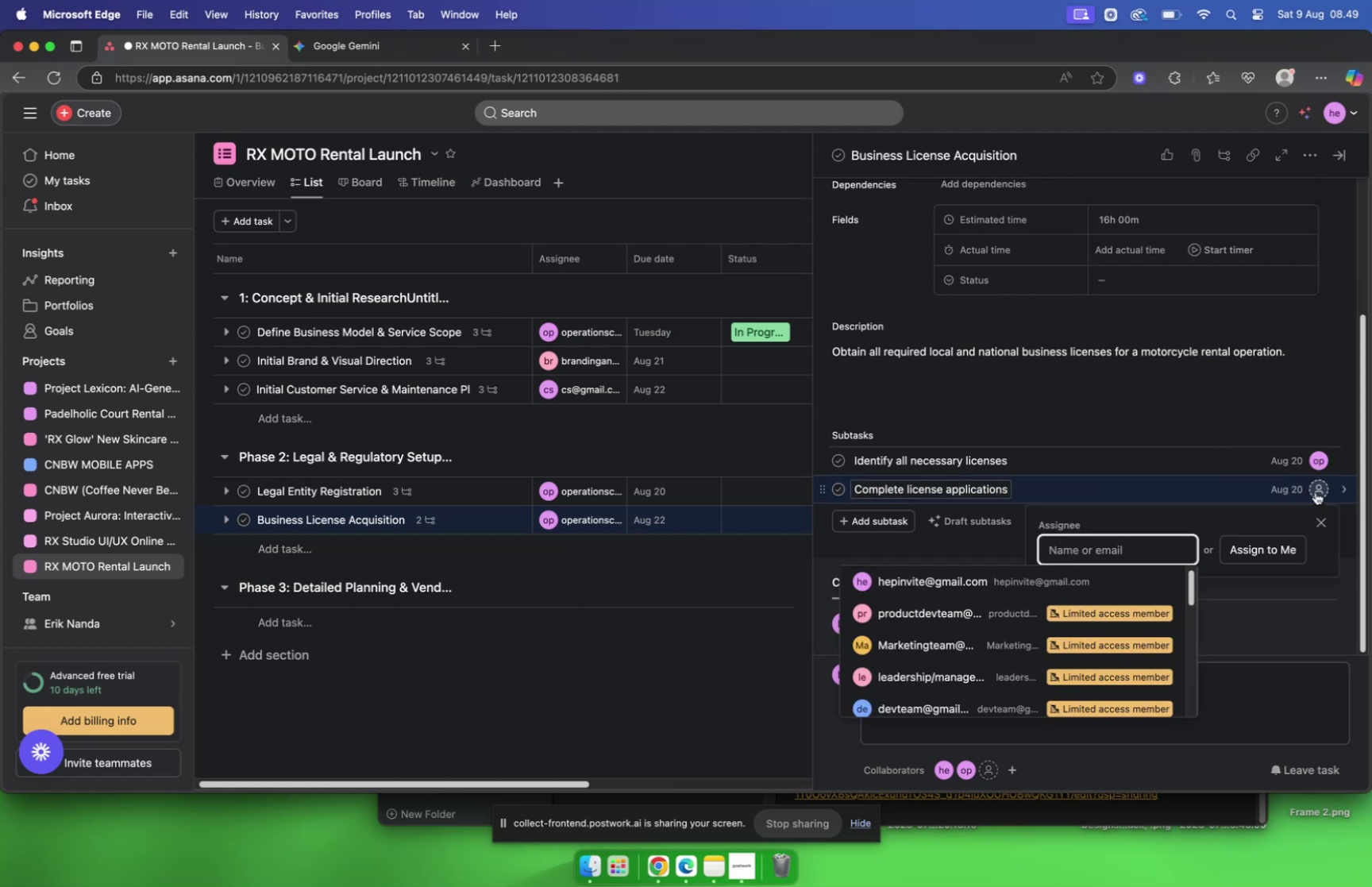 
type(opera)
 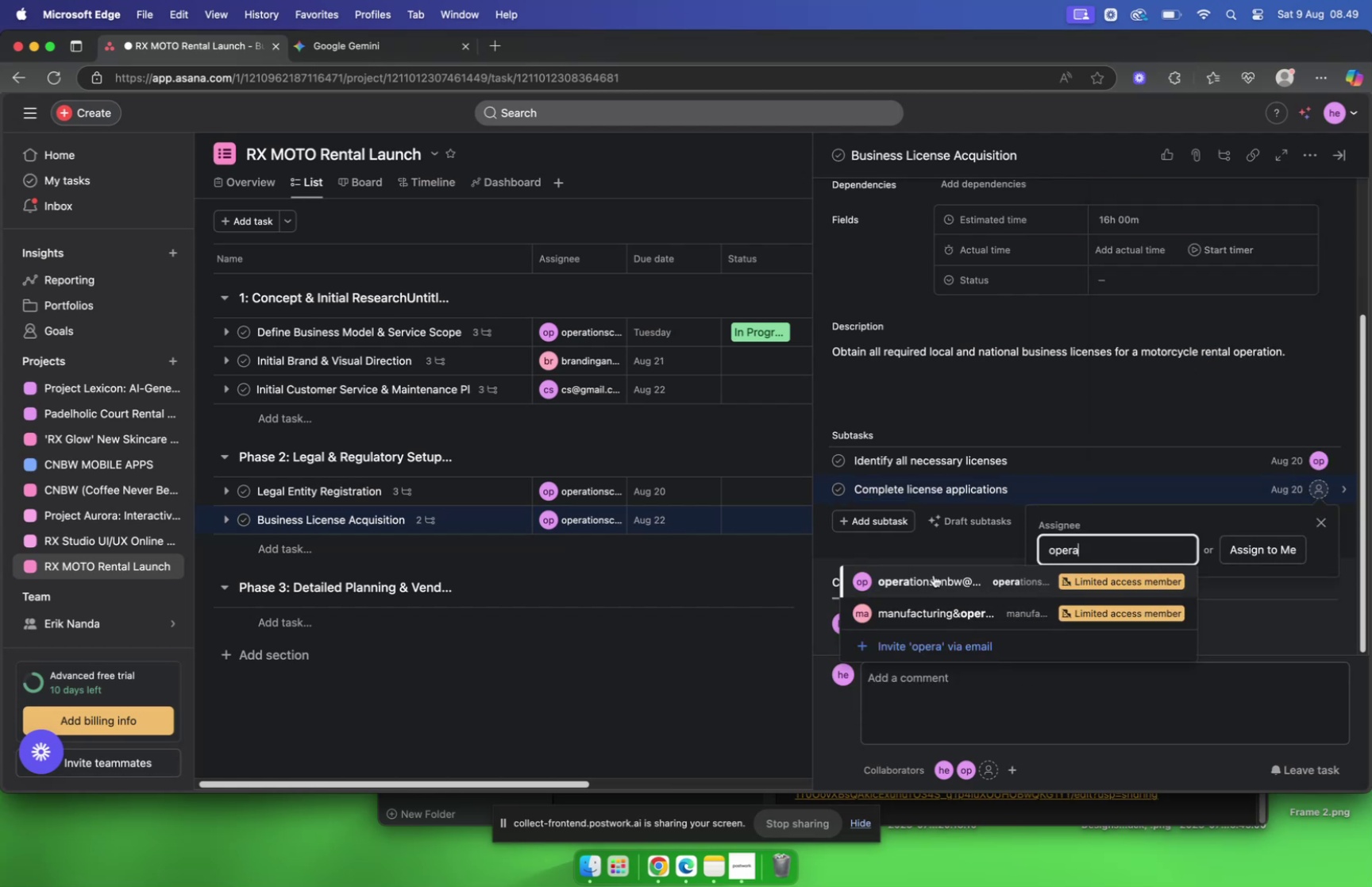 
left_click([936, 581])
 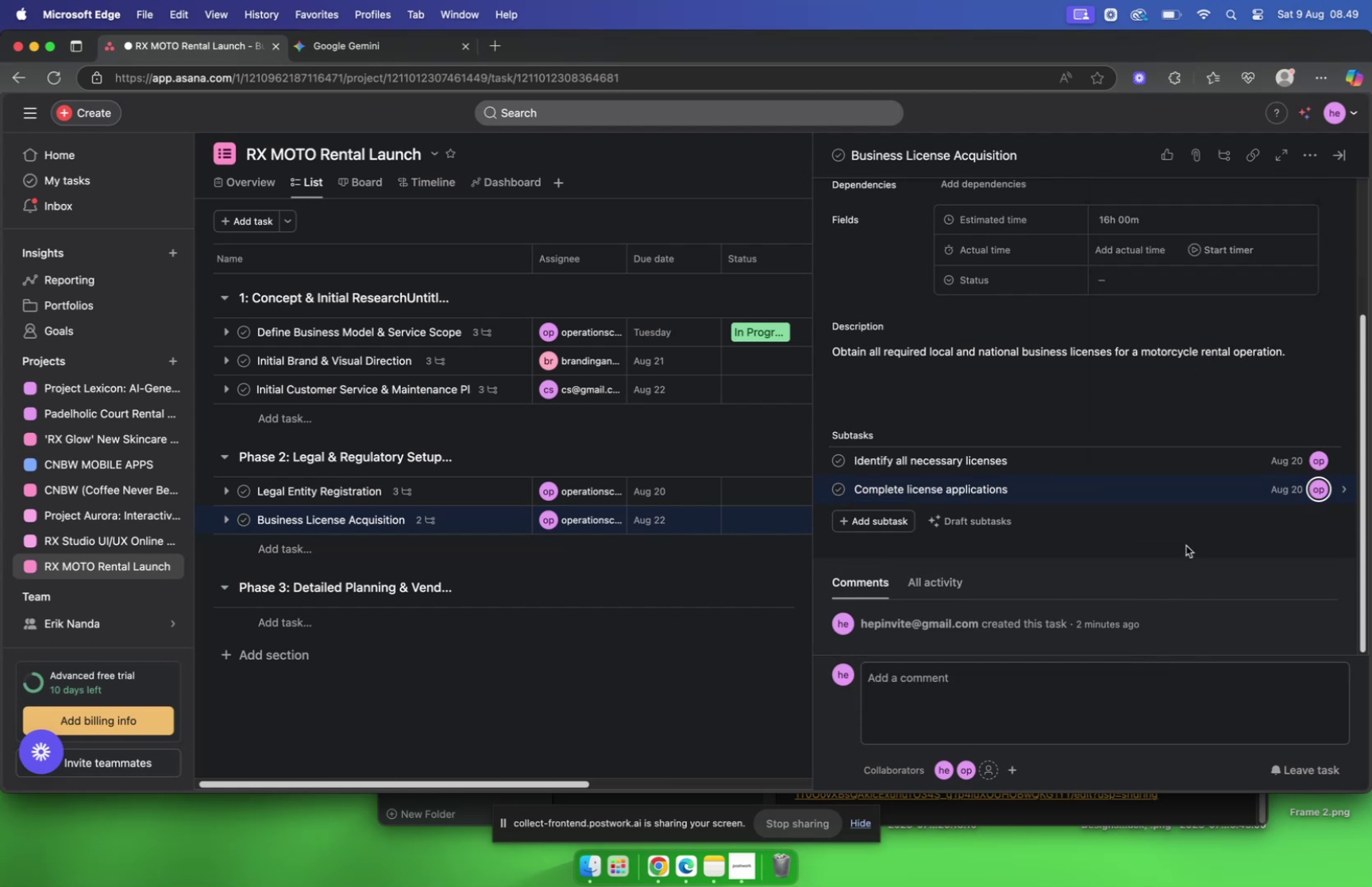 
left_click([1186, 545])
 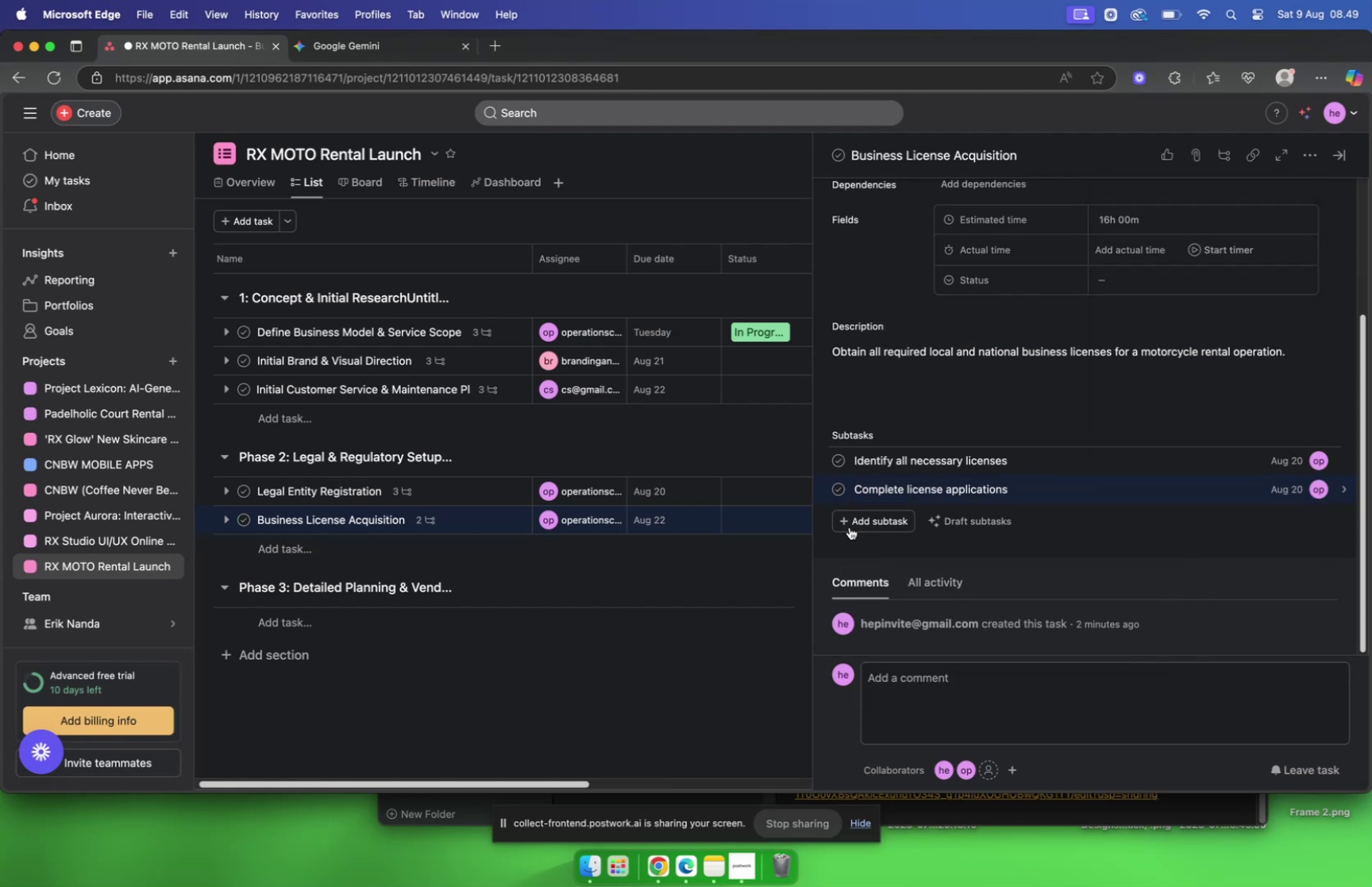 
left_click([865, 519])
 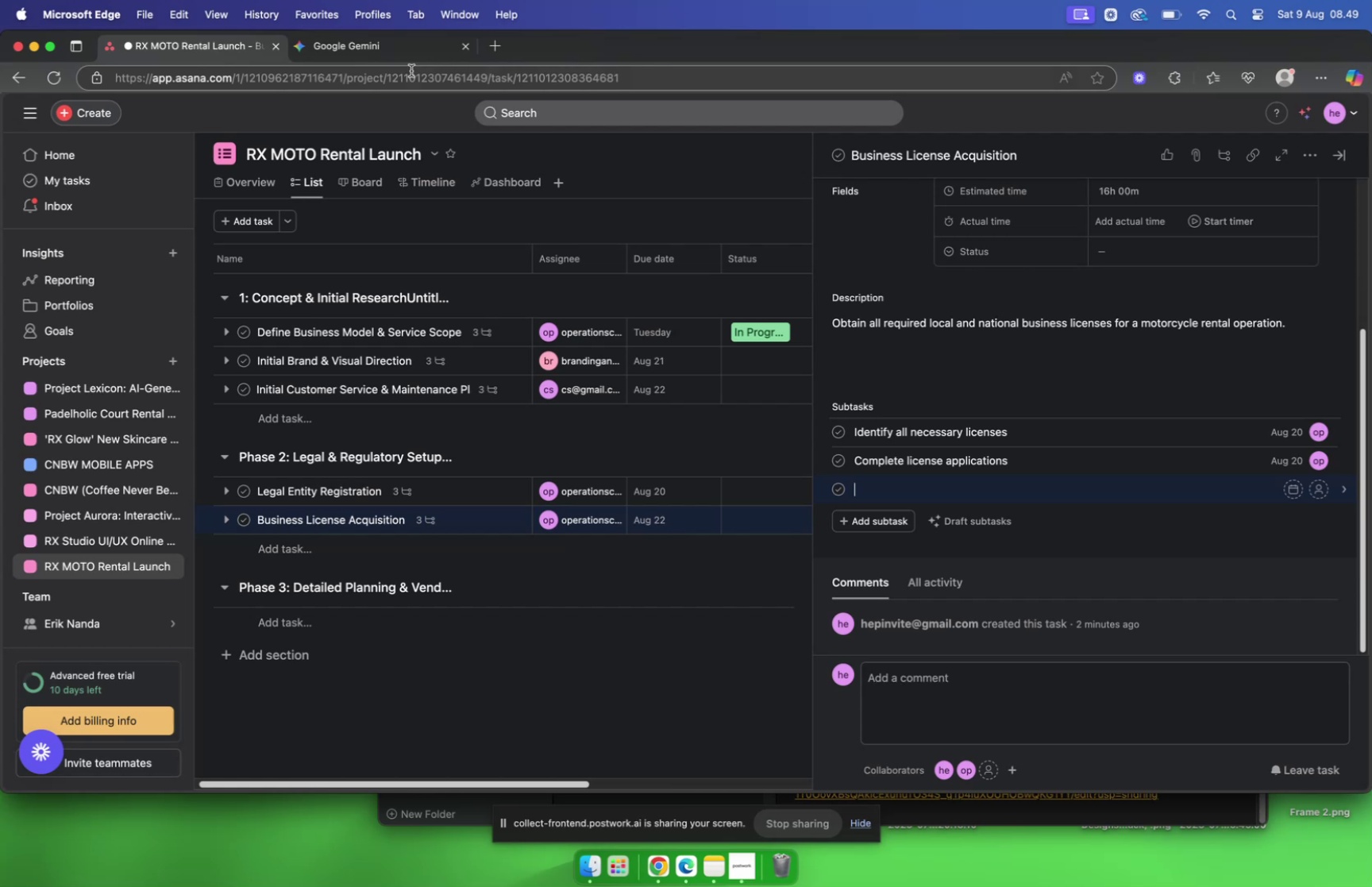 
left_click([403, 52])
 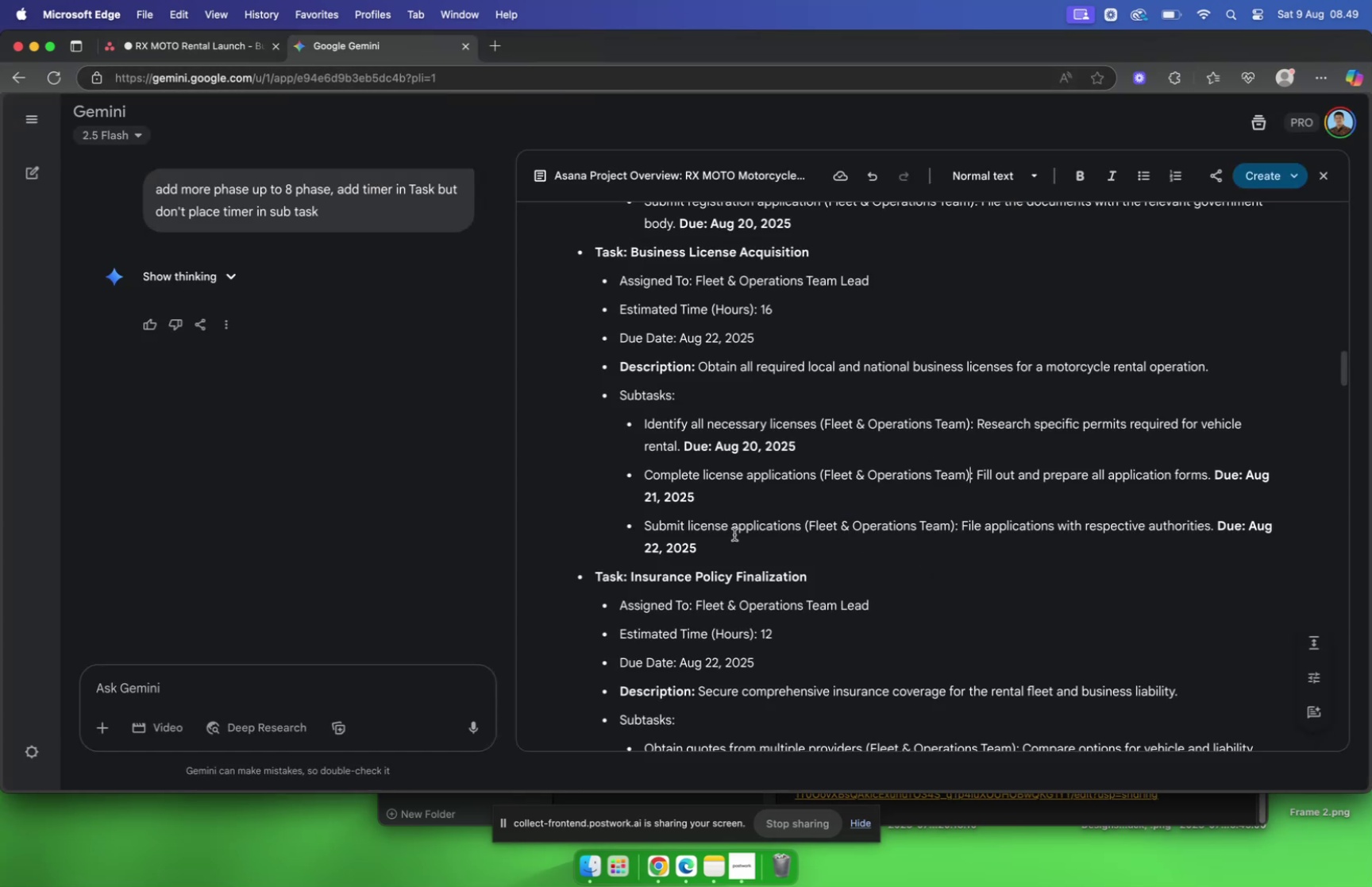 
wait(5.74)
 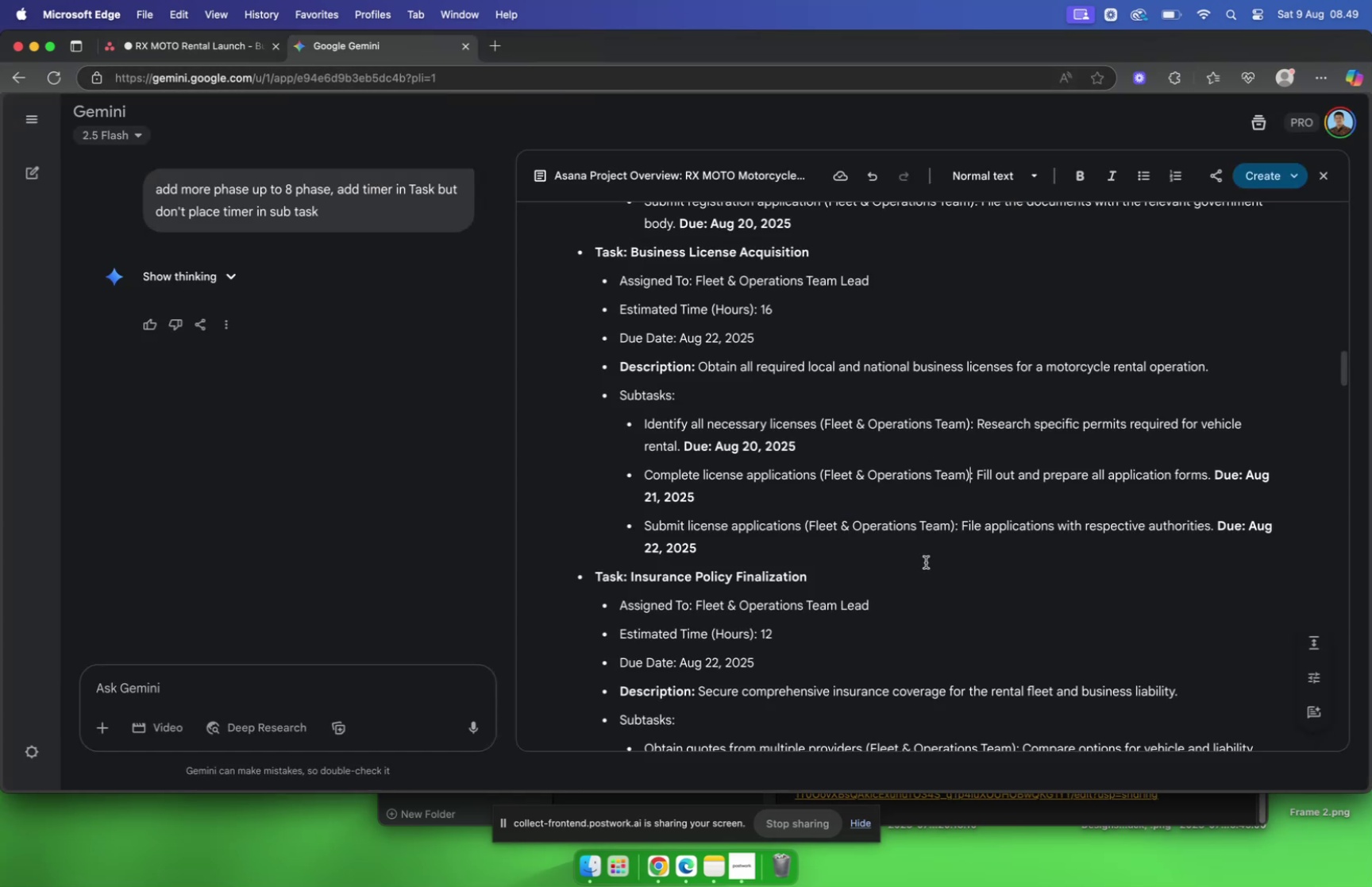 
left_click_drag(start_coordinate=[646, 524], to_coordinate=[800, 530])
 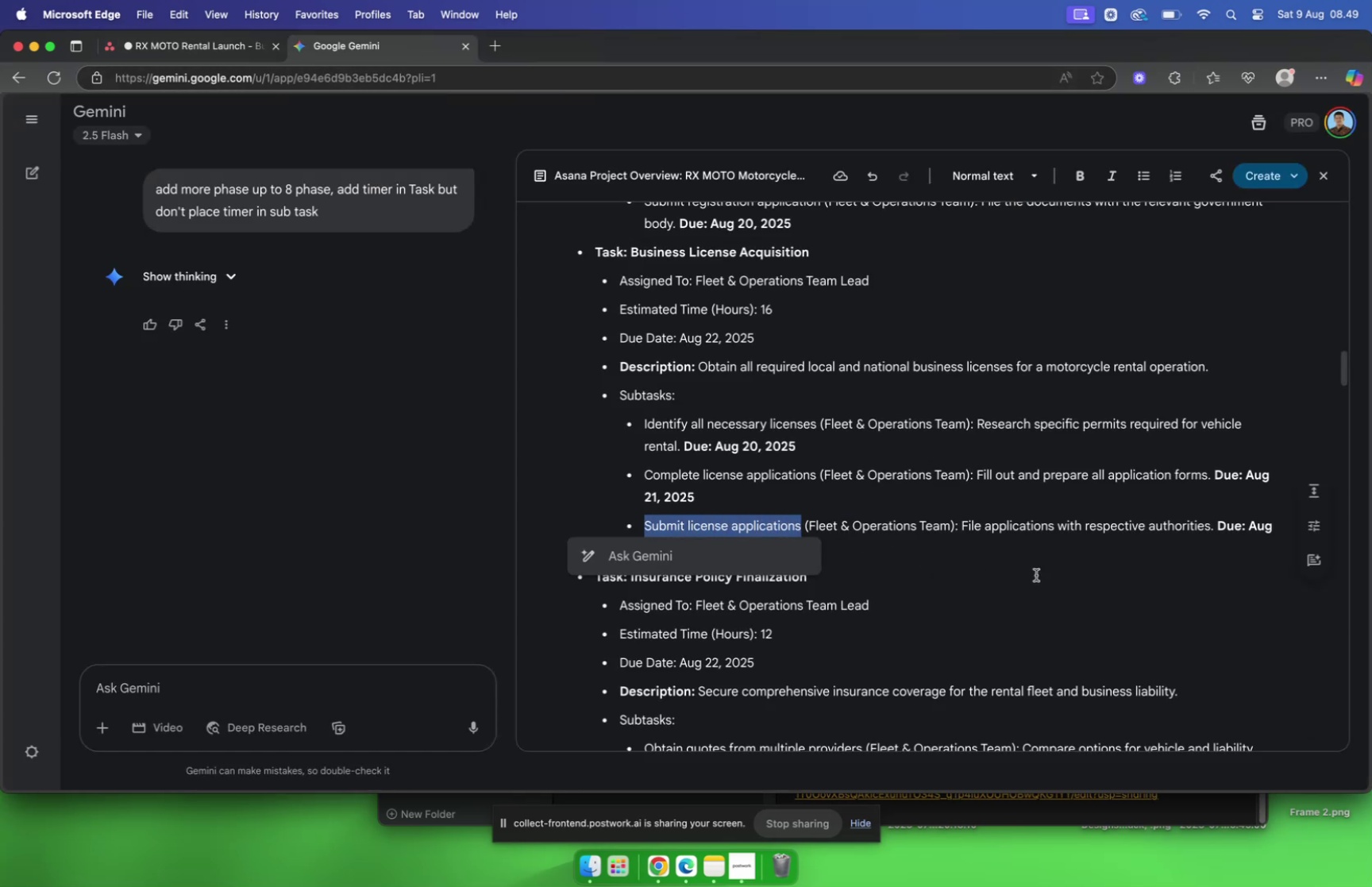 
key(Meta+C)
 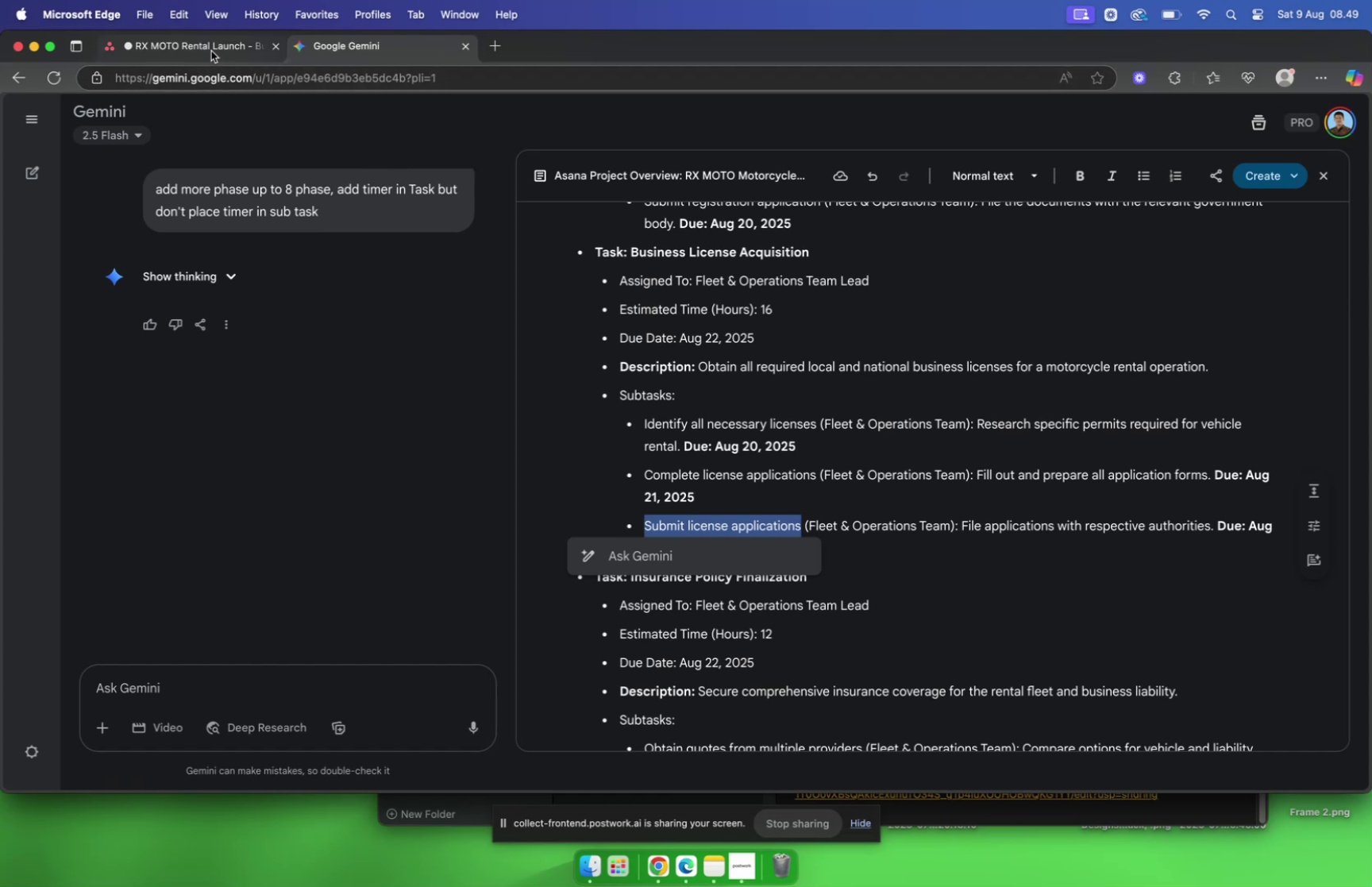 
left_click([211, 51])
 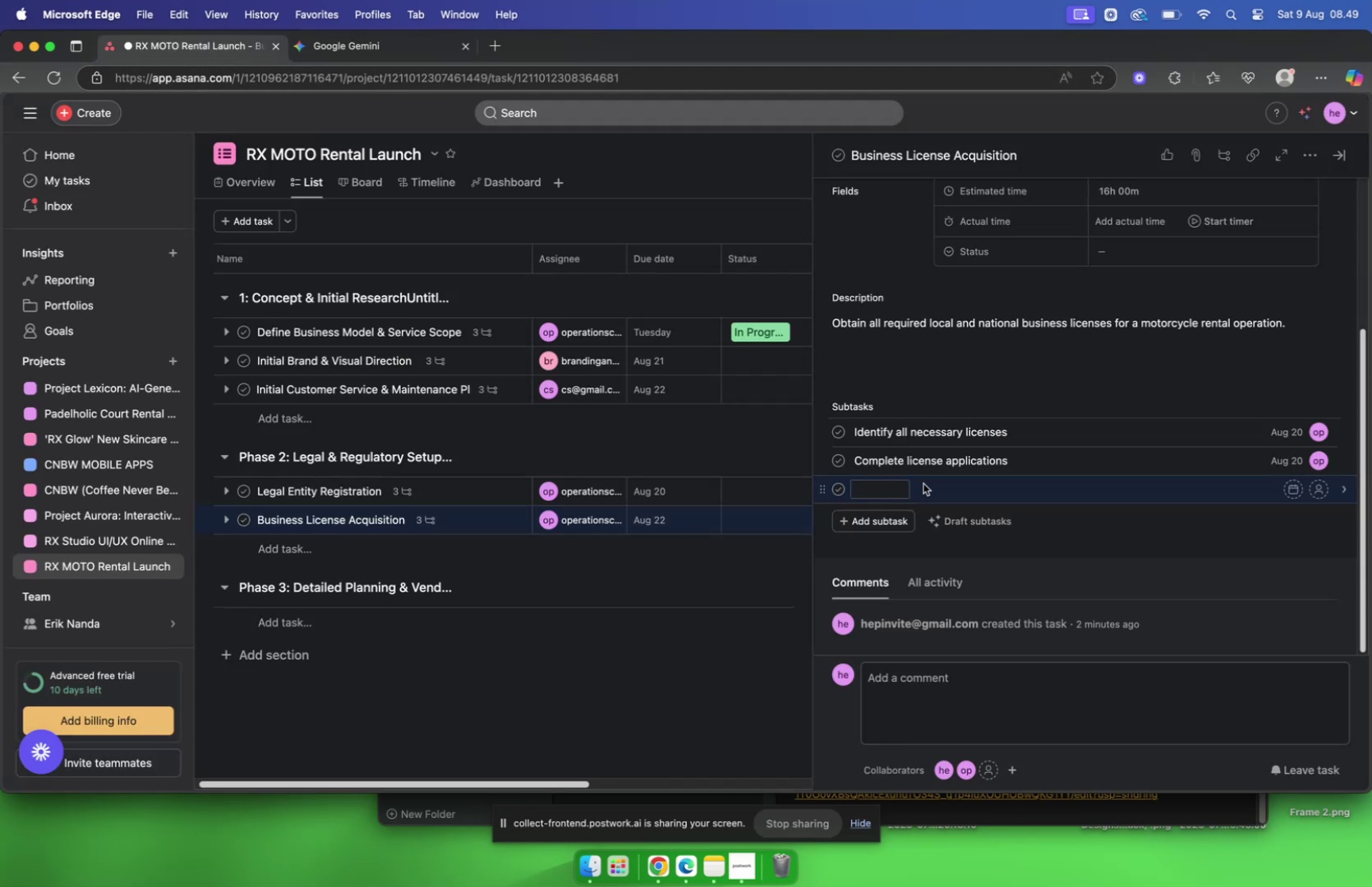 
key(Meta+V)
 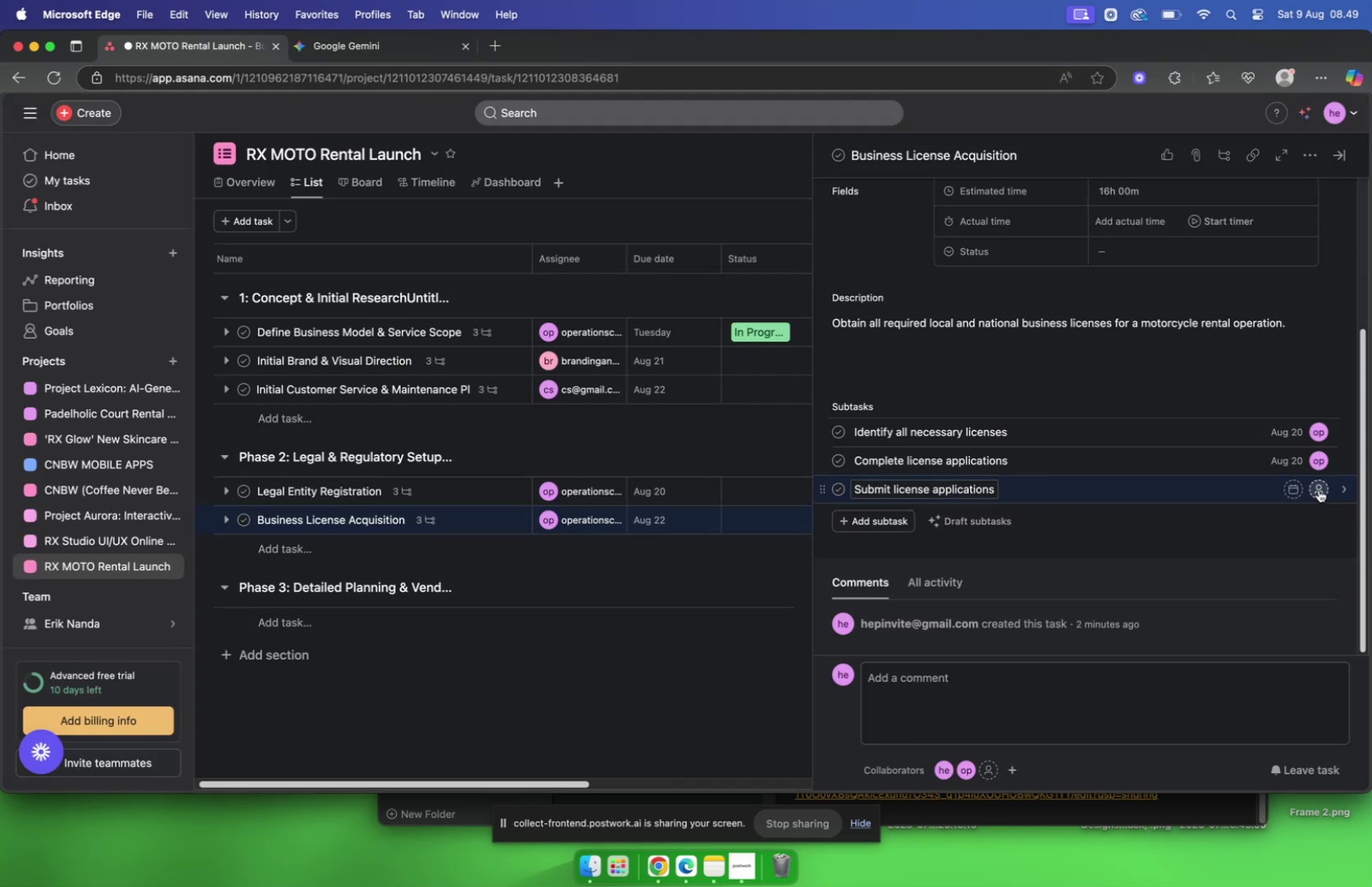 
left_click([1319, 489])
 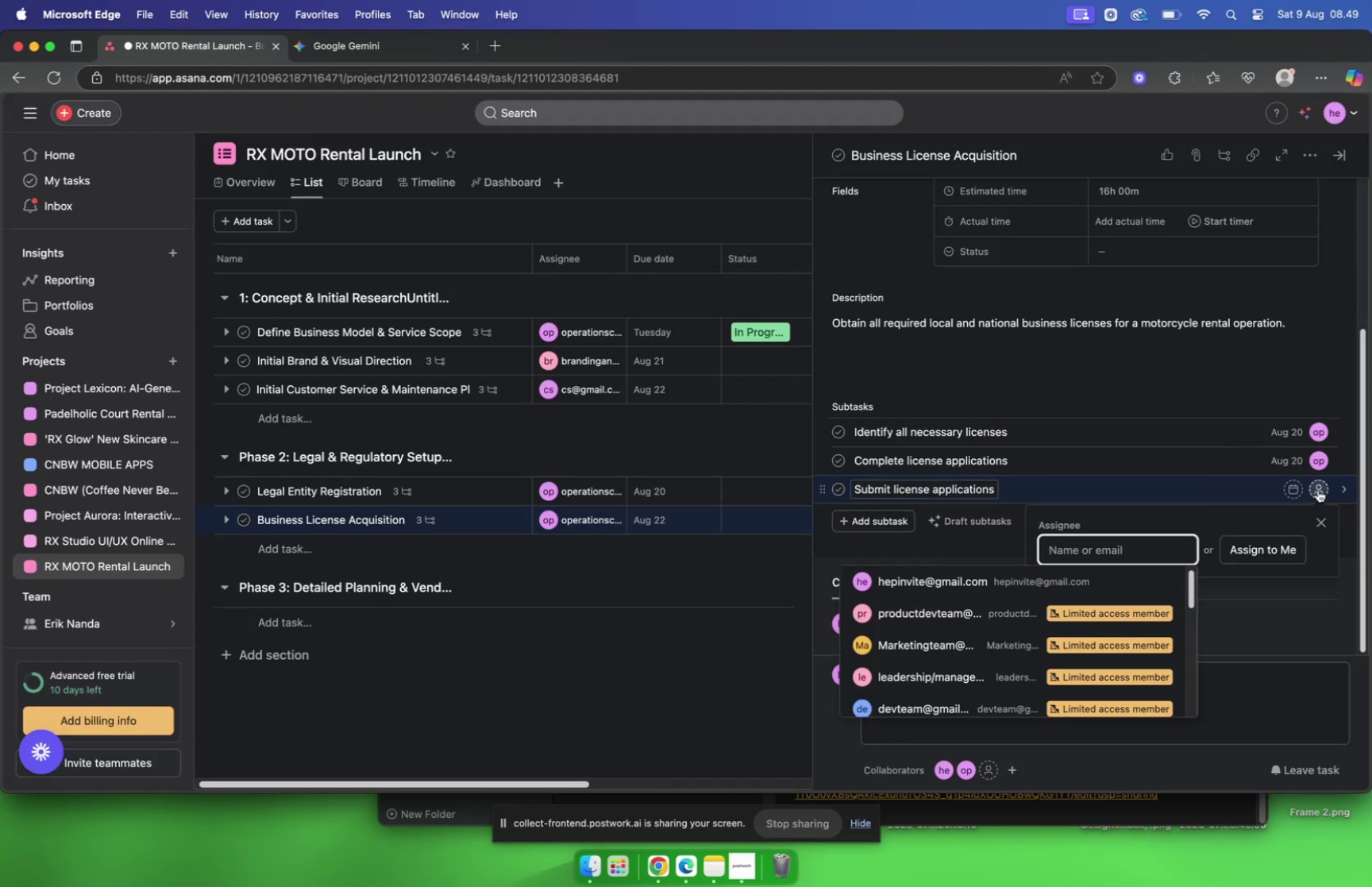 
type(ope)
 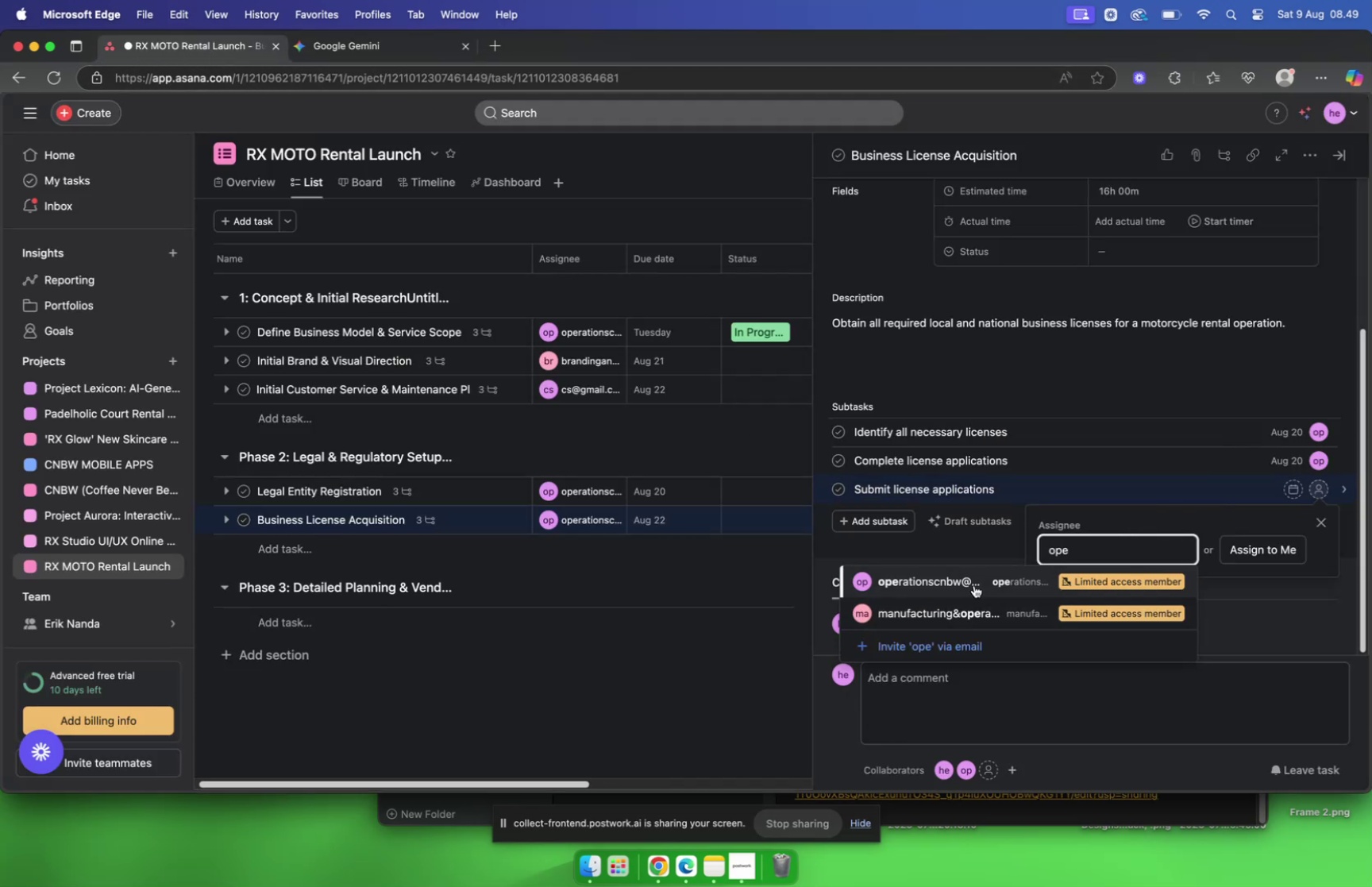 
left_click([974, 584])
 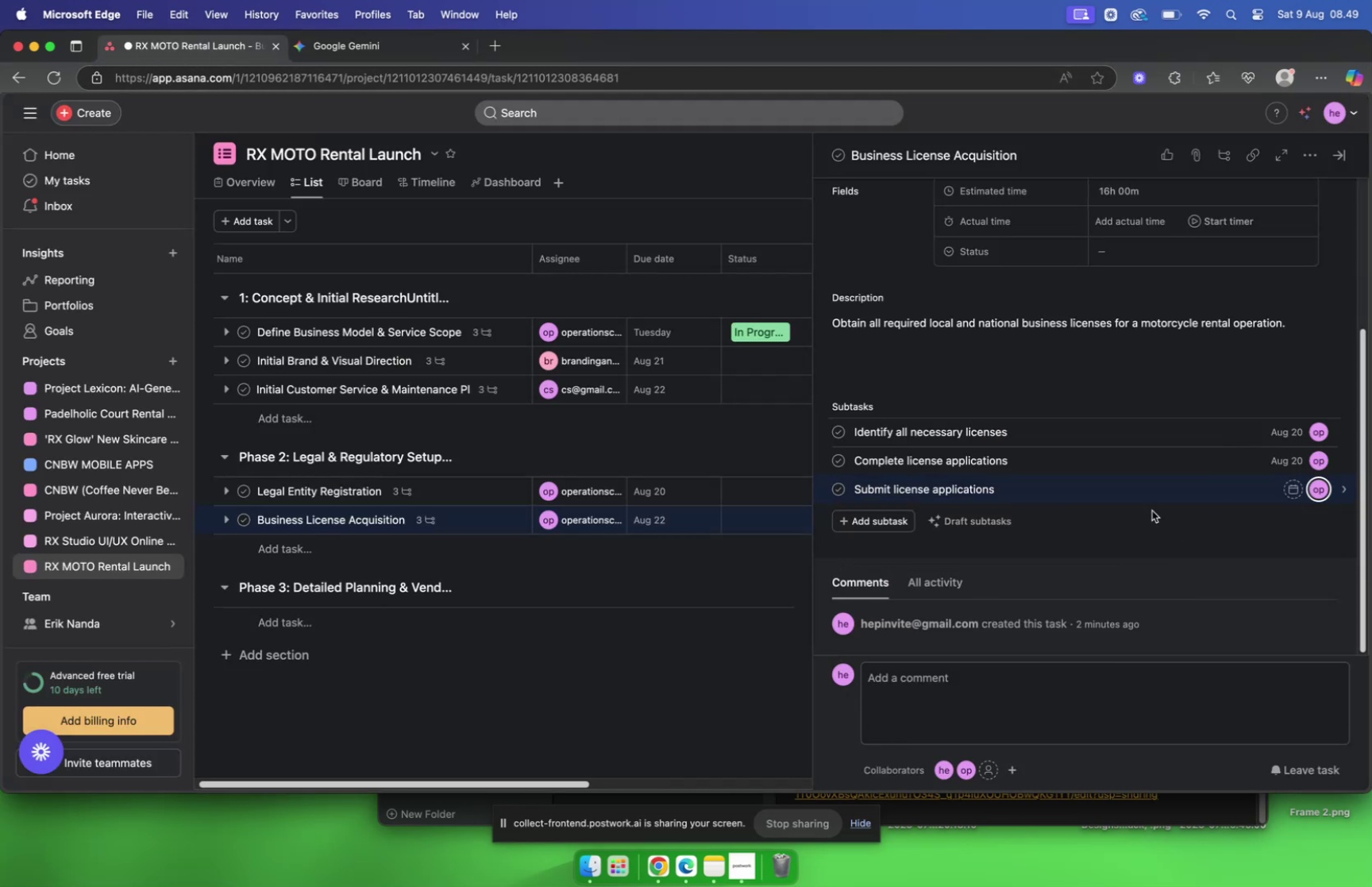 
mouse_move([1274, 496])
 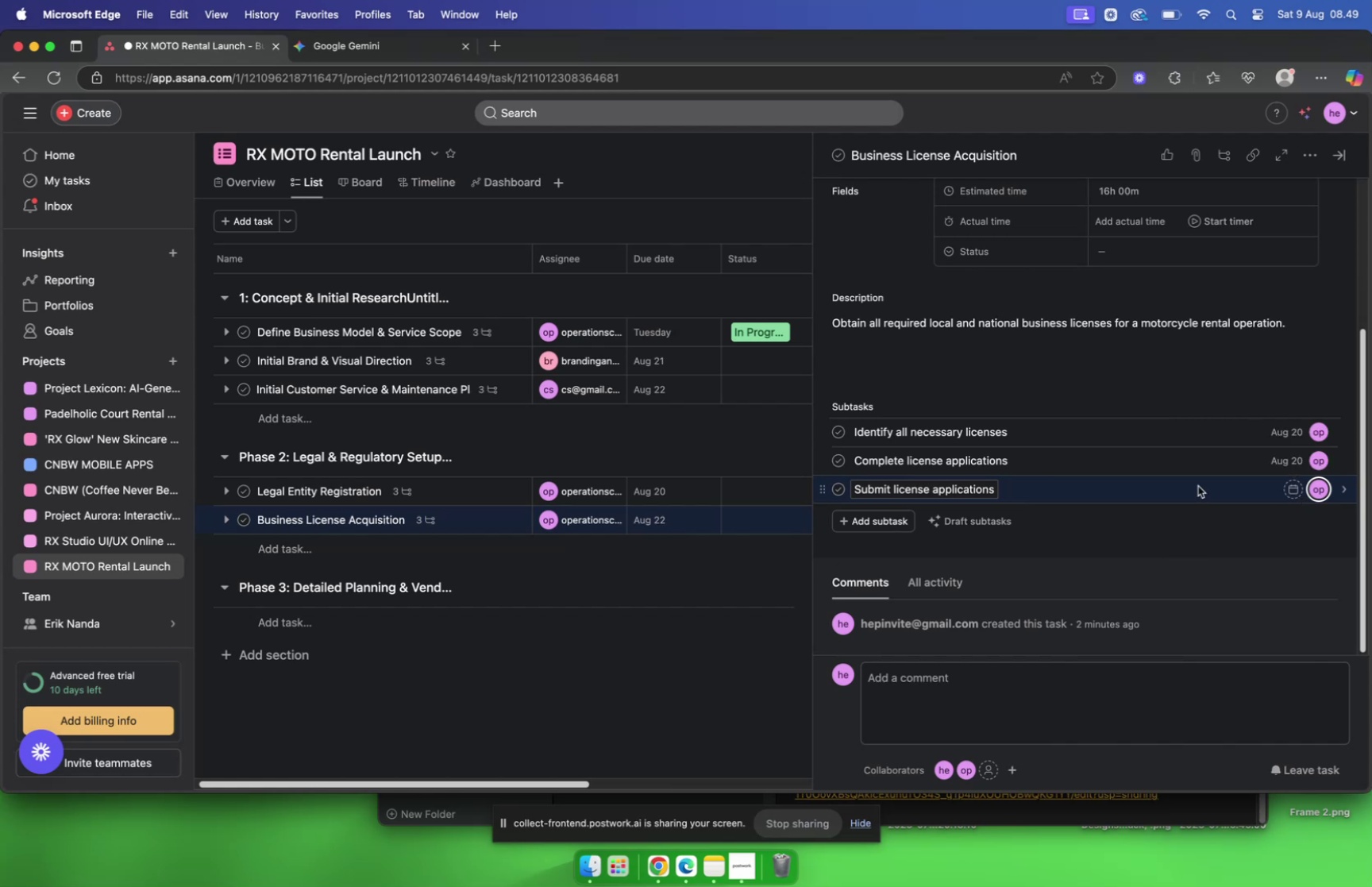 
scroll: coordinate [1070, 483], scroll_direction: up, amount: 16.0
 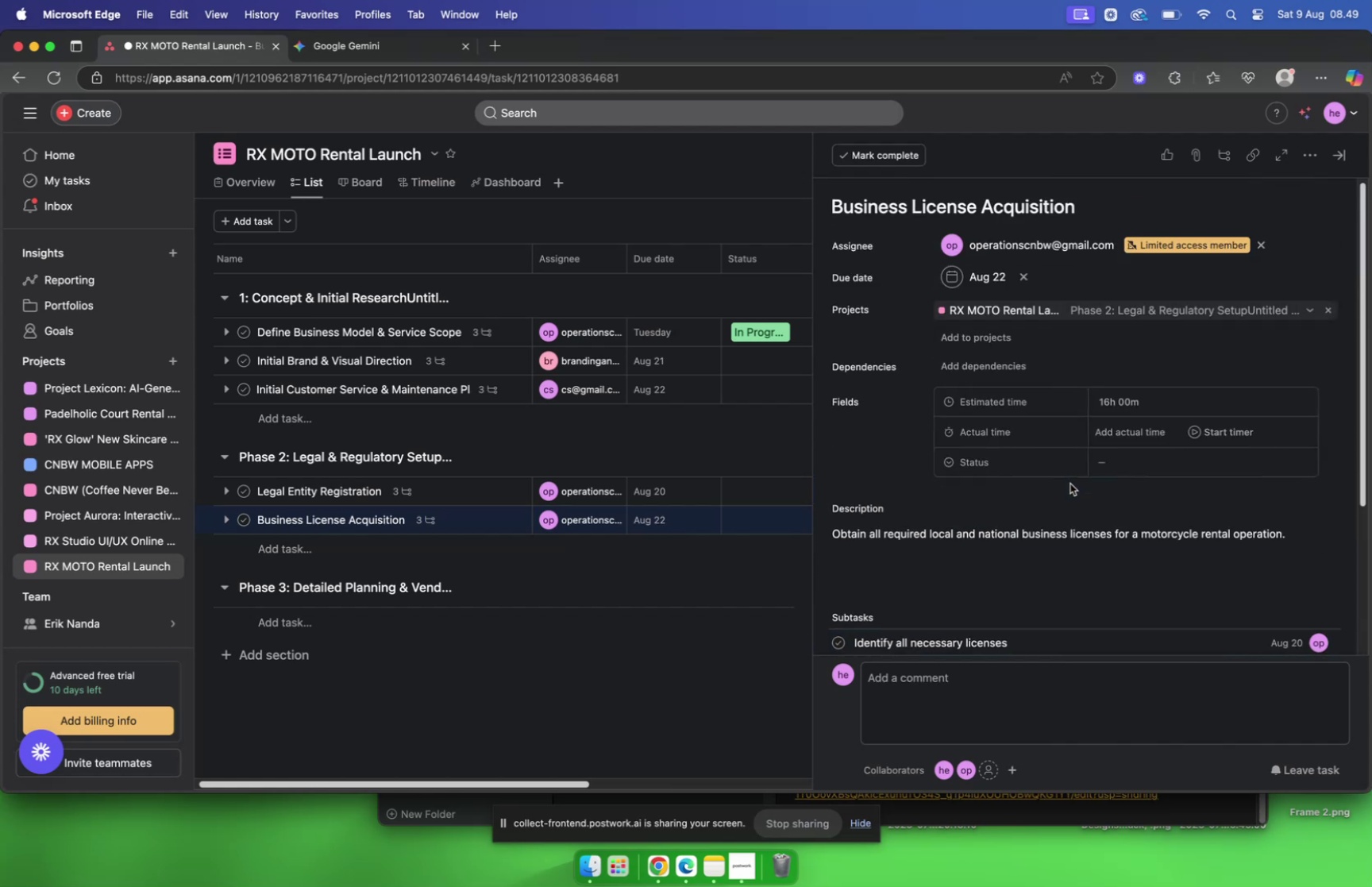 
scroll: coordinate [1070, 483], scroll_direction: down, amount: 10.0
 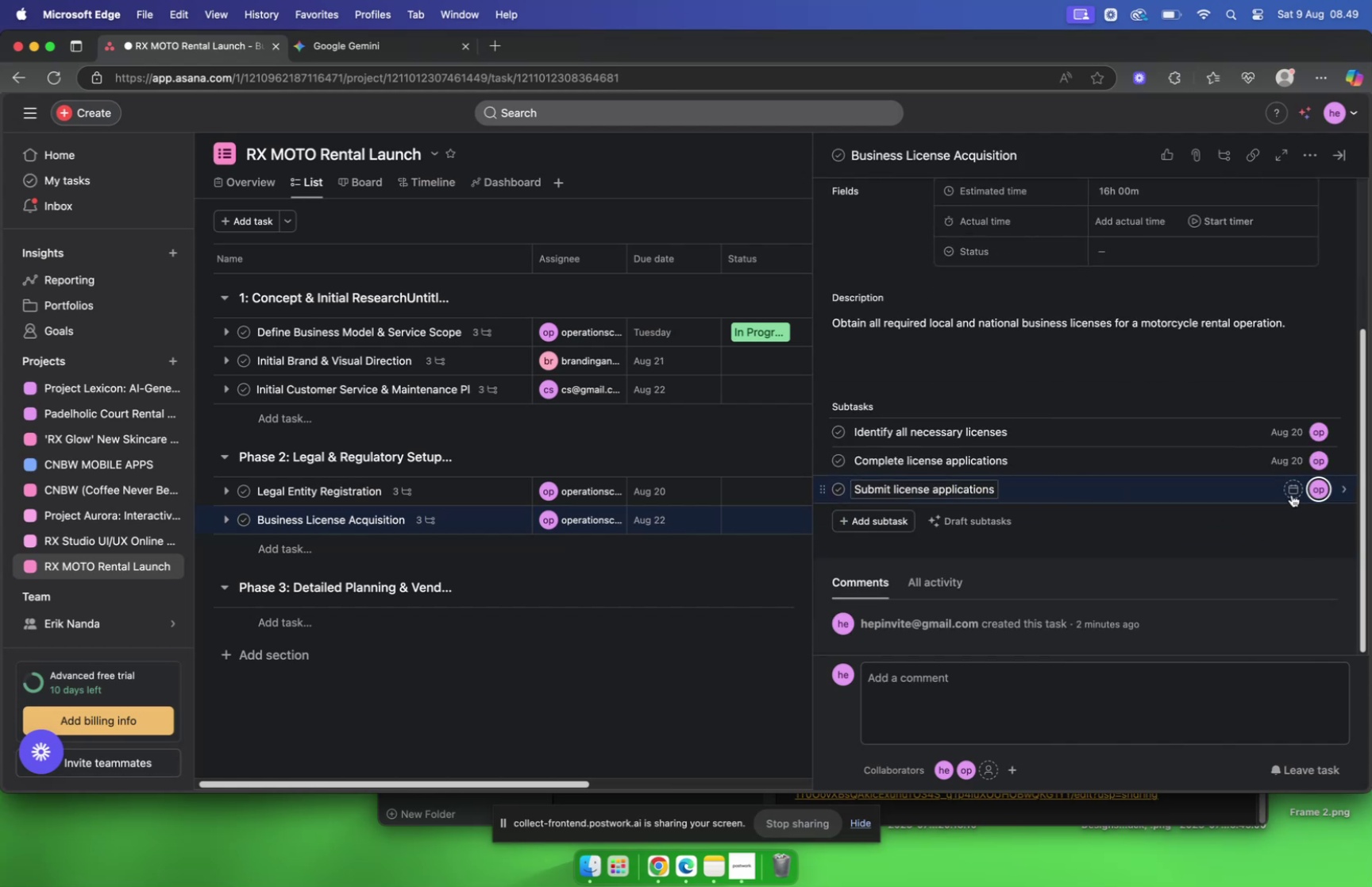 
left_click([1293, 492])
 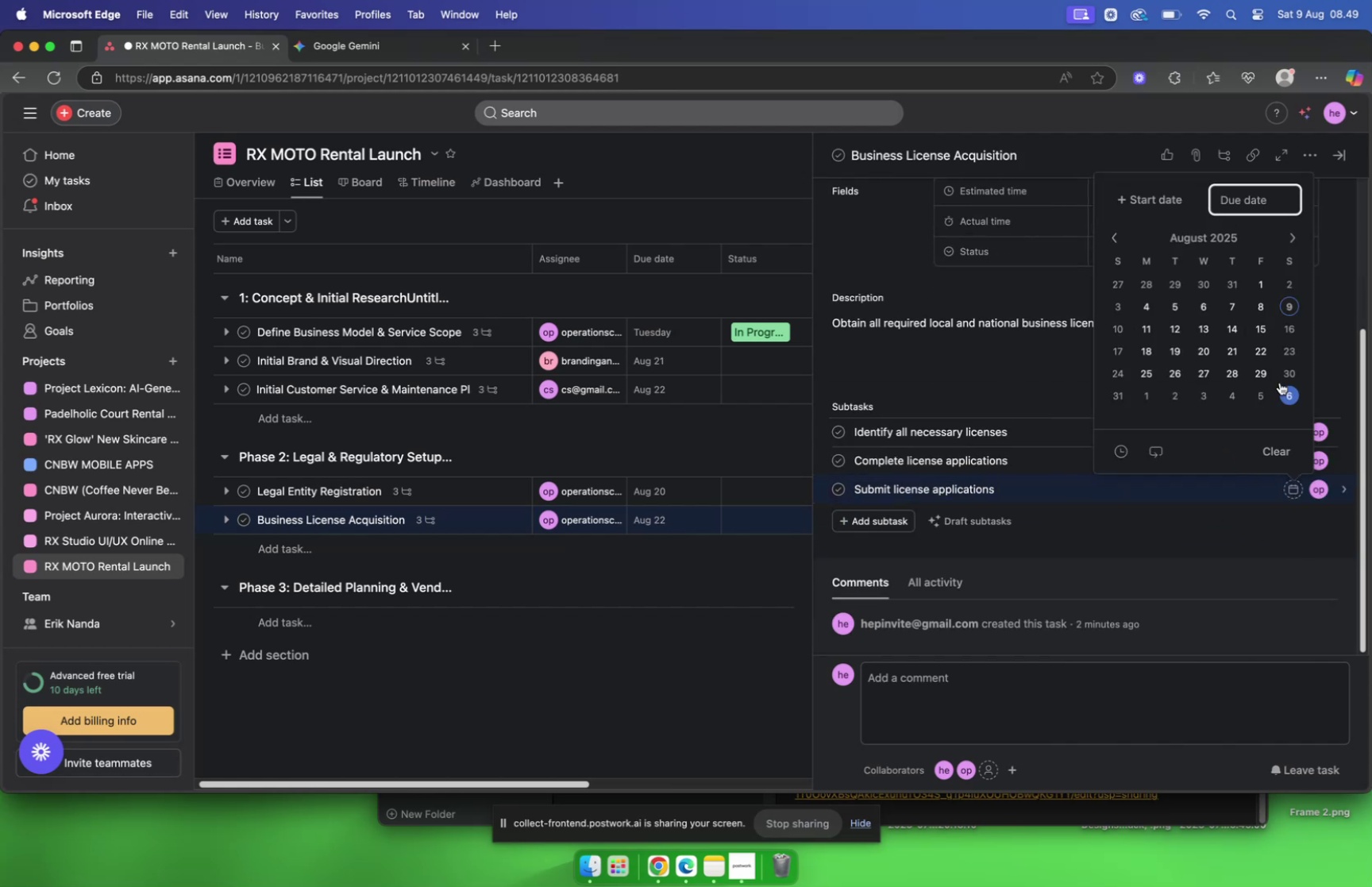 
left_click([1262, 357])
 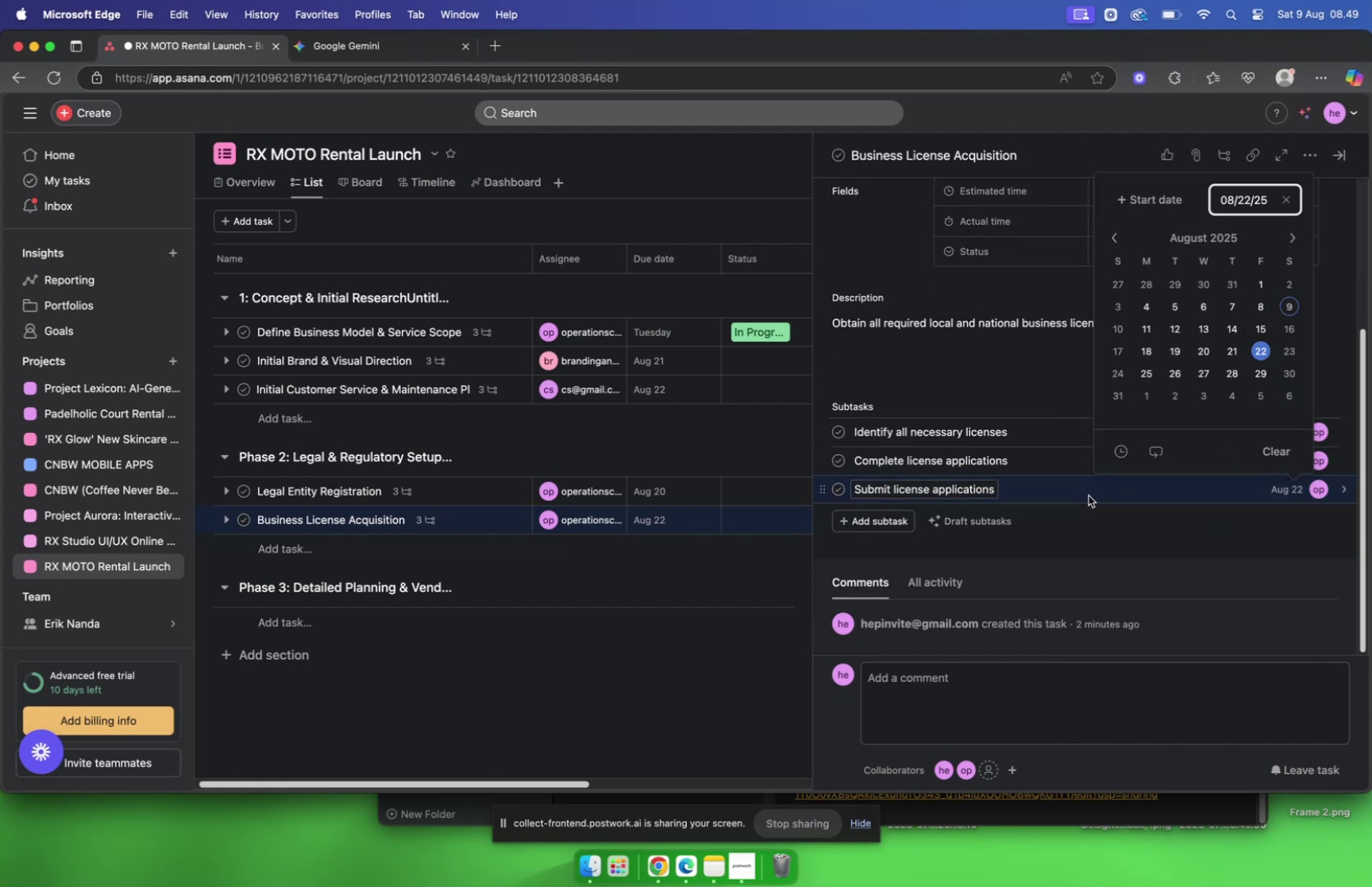 
left_click([1089, 495])
 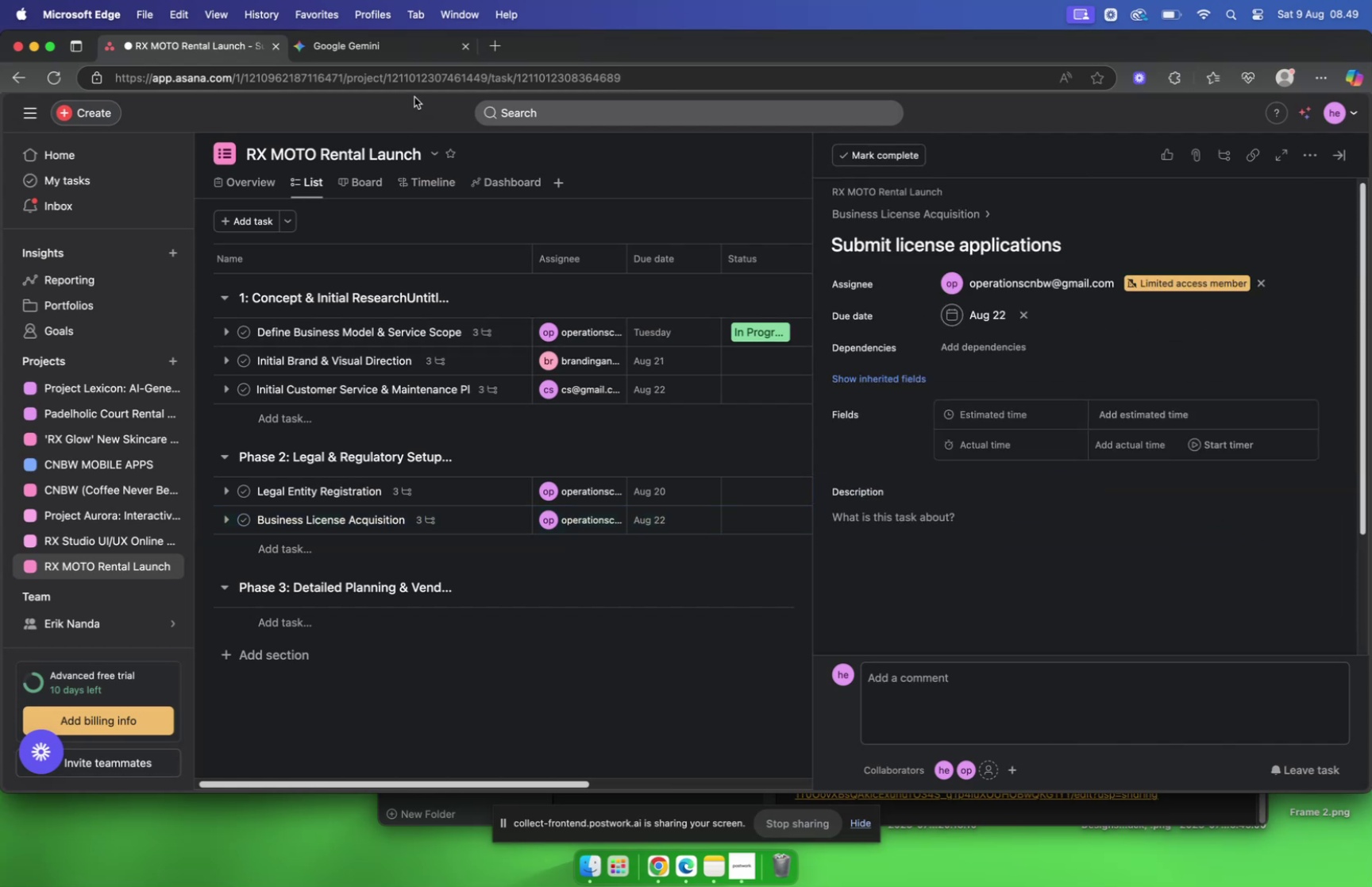 
left_click([390, 42])
 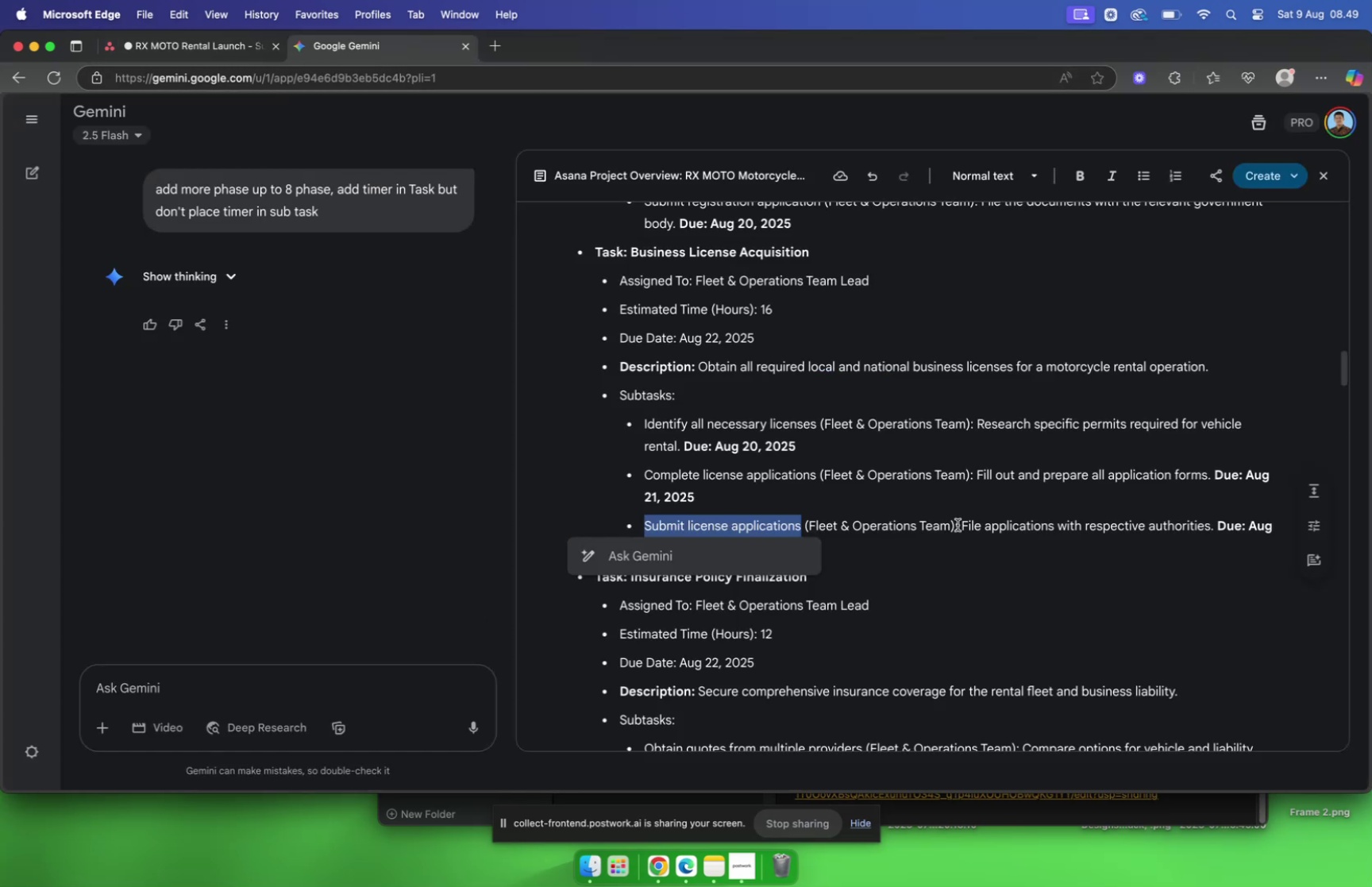 
left_click_drag(start_coordinate=[964, 524], to_coordinate=[1214, 529])
 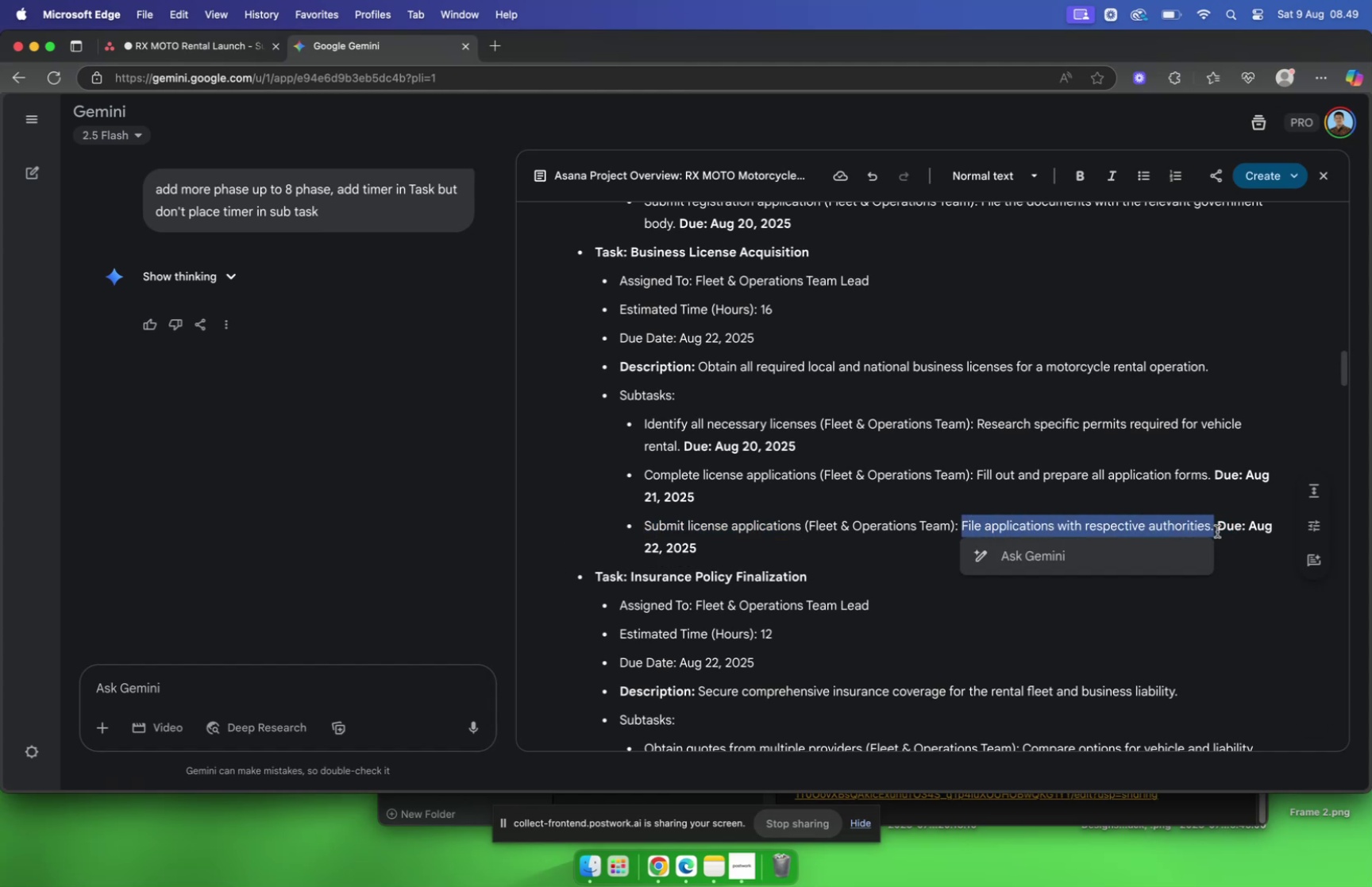 
key(Meta+C)
 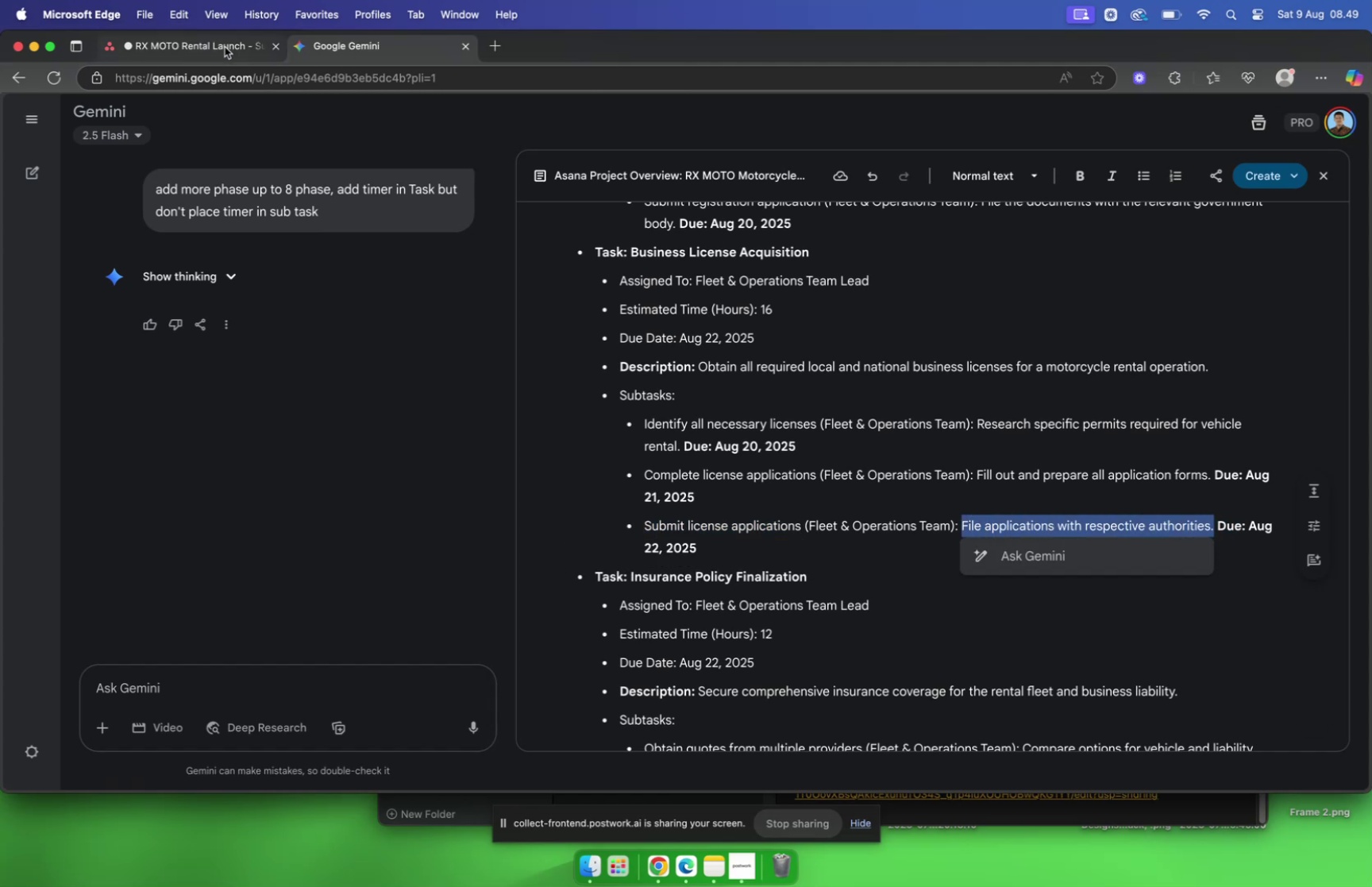 
left_click([223, 47])
 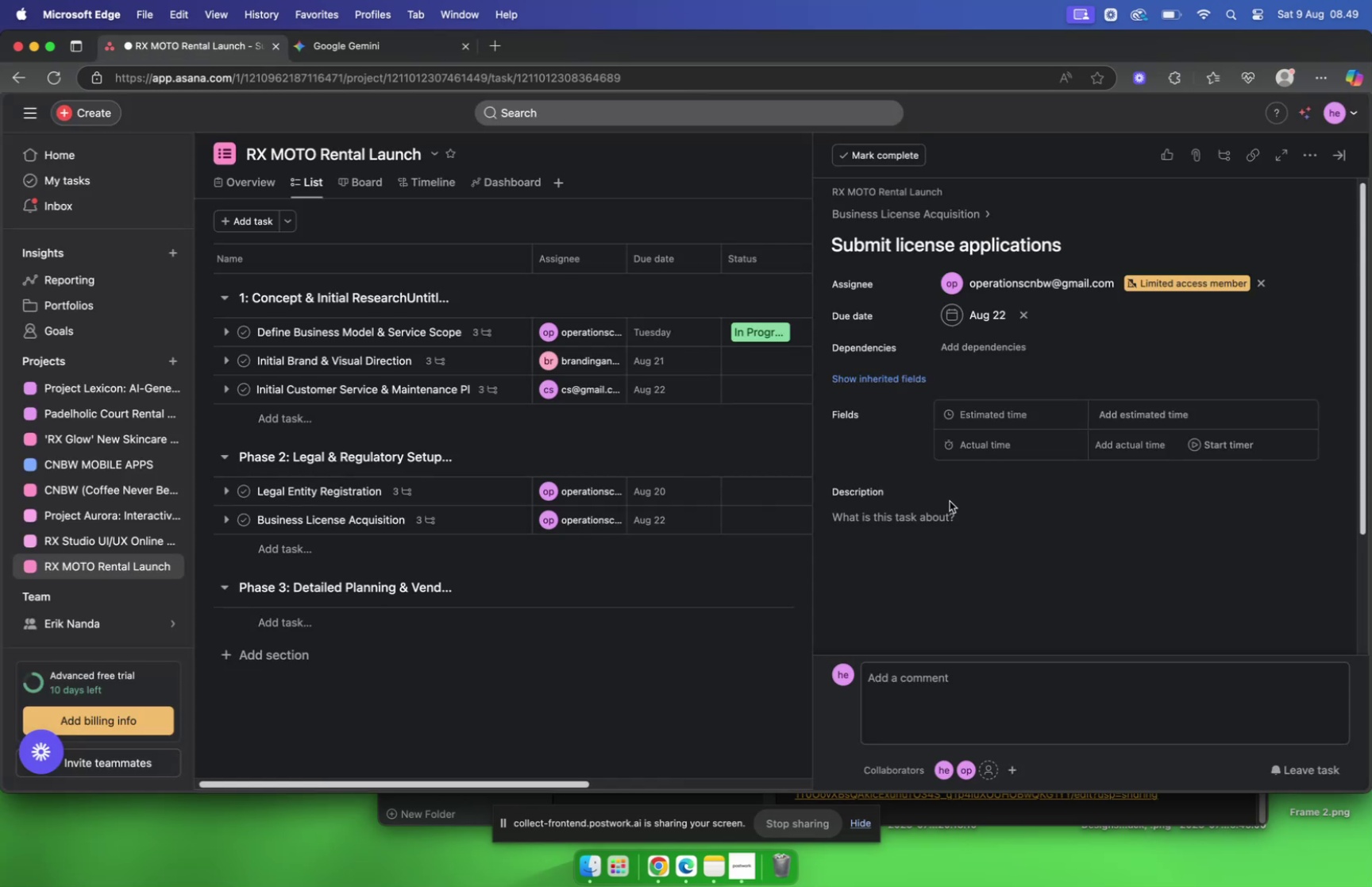 
left_click([941, 512])
 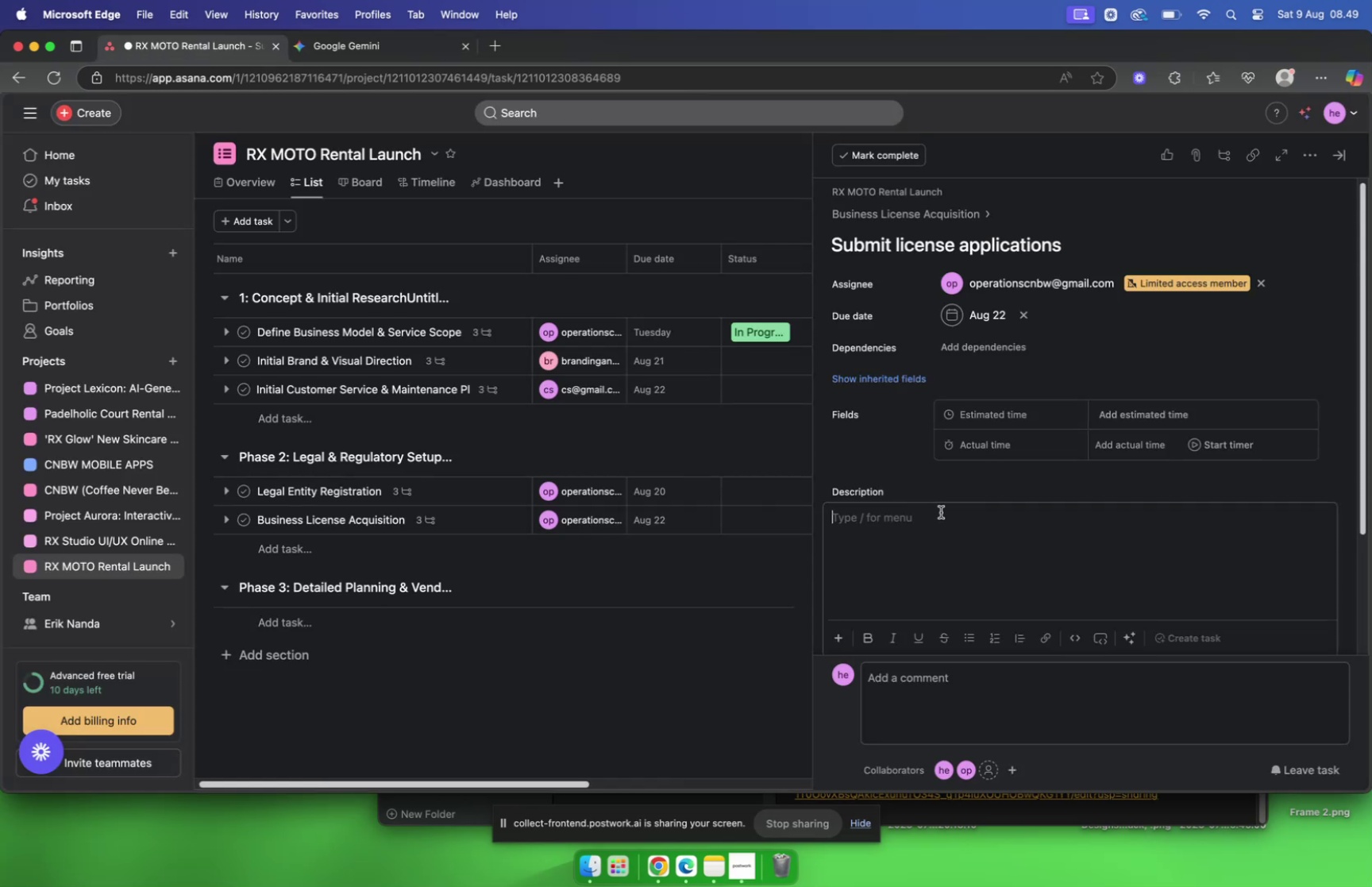 
key(Meta+V)
 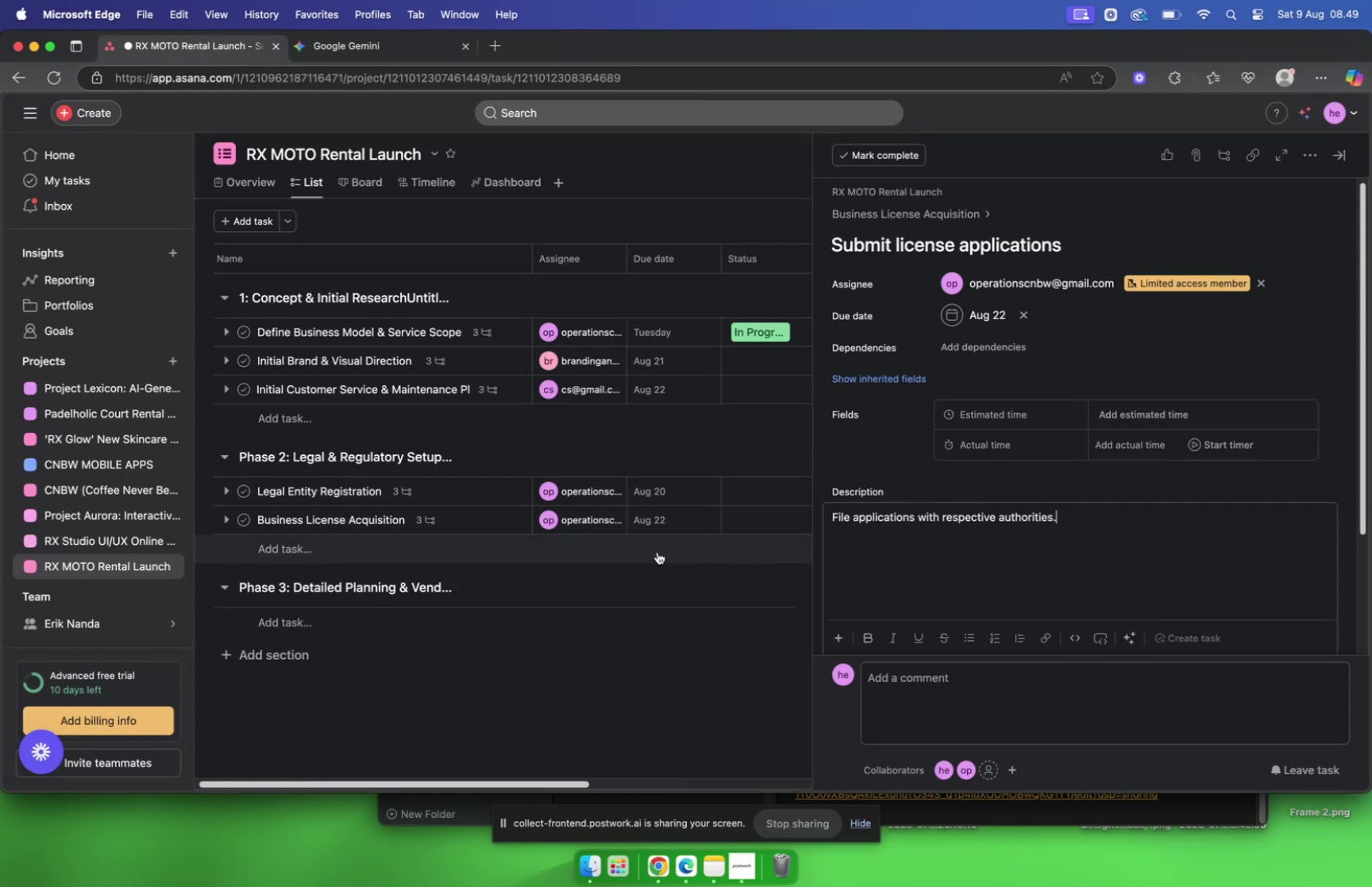 
left_click([428, 550])
 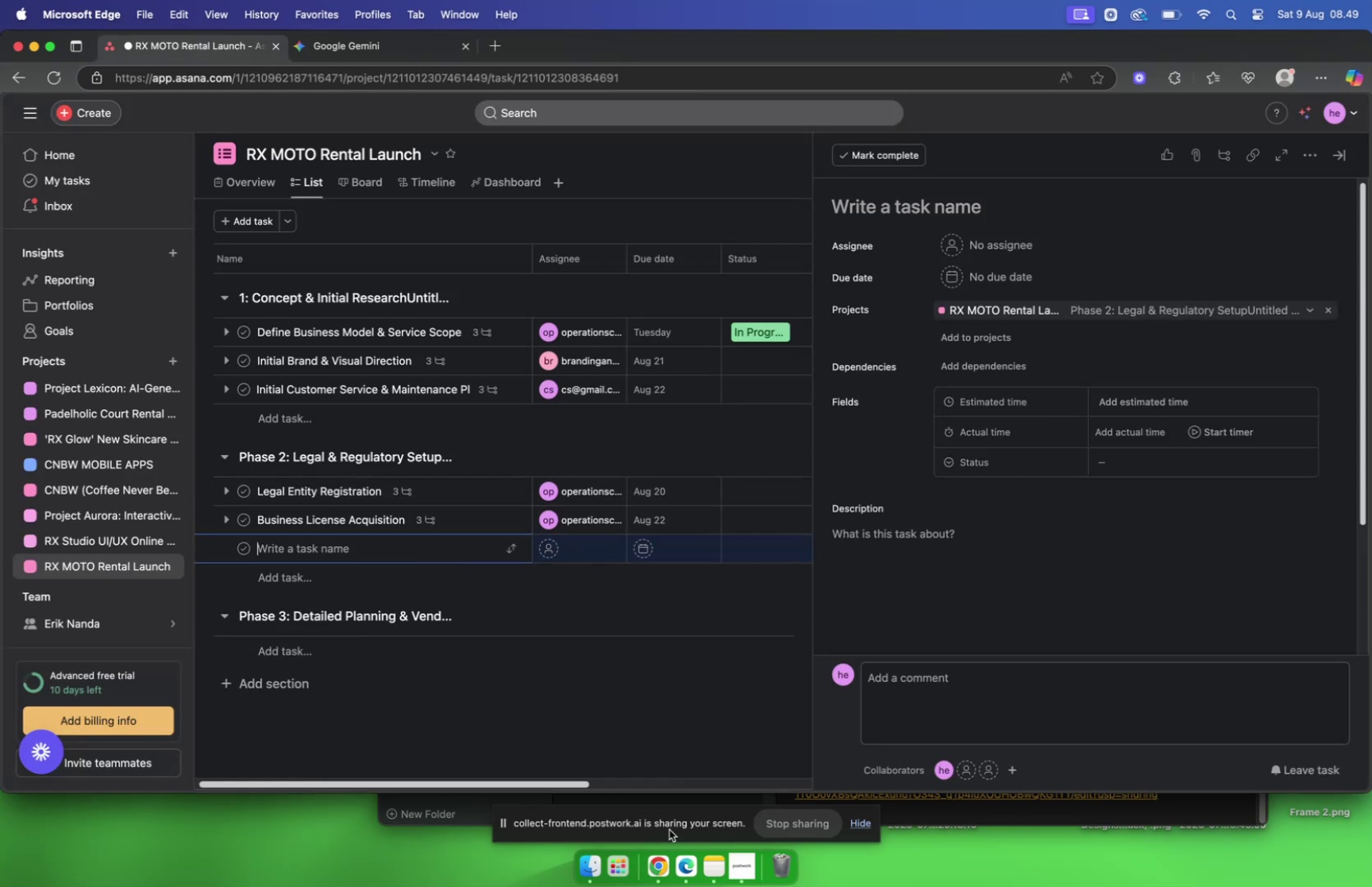 
left_click([714, 870])
 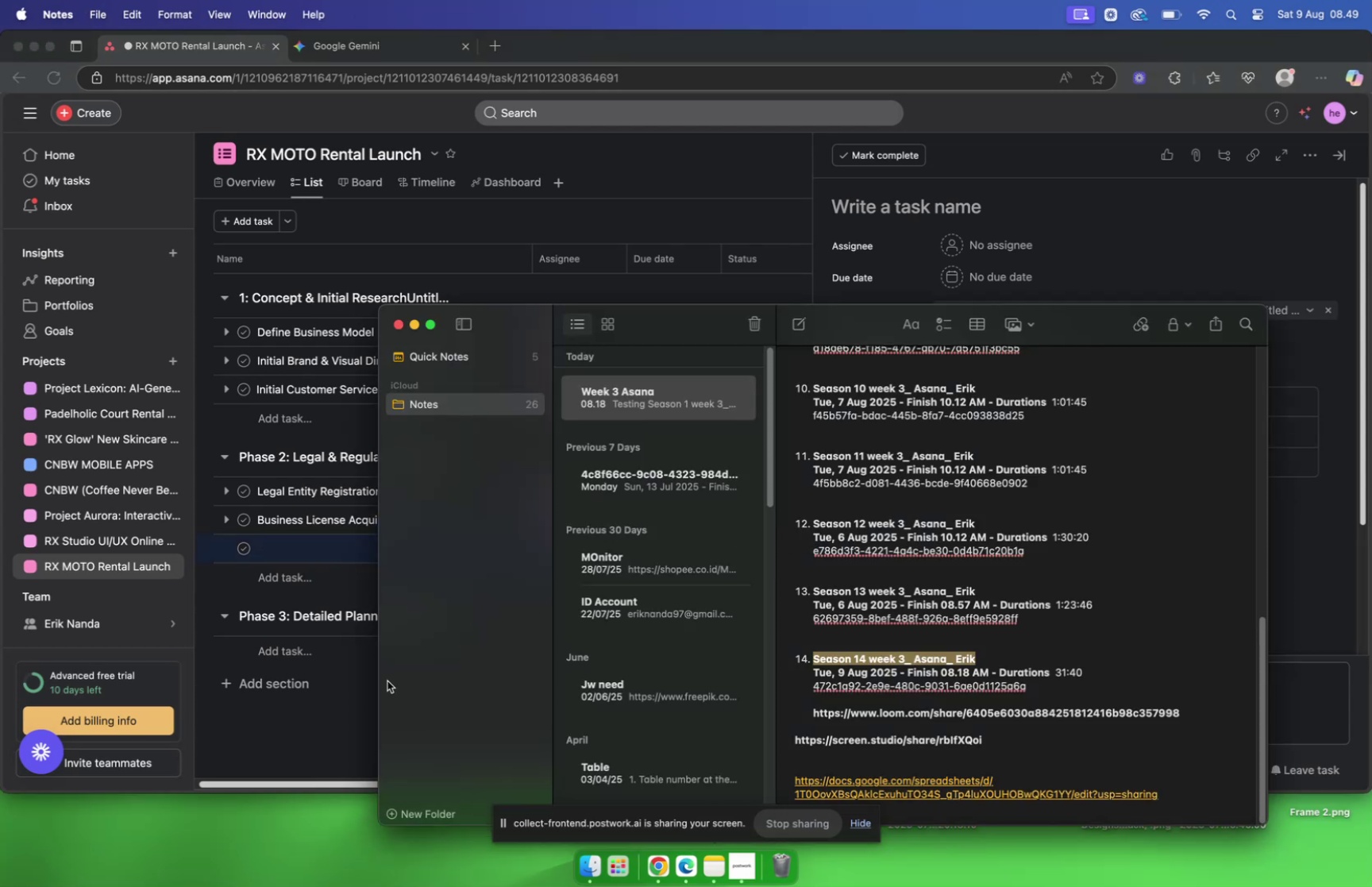 
left_click([353, 719])
 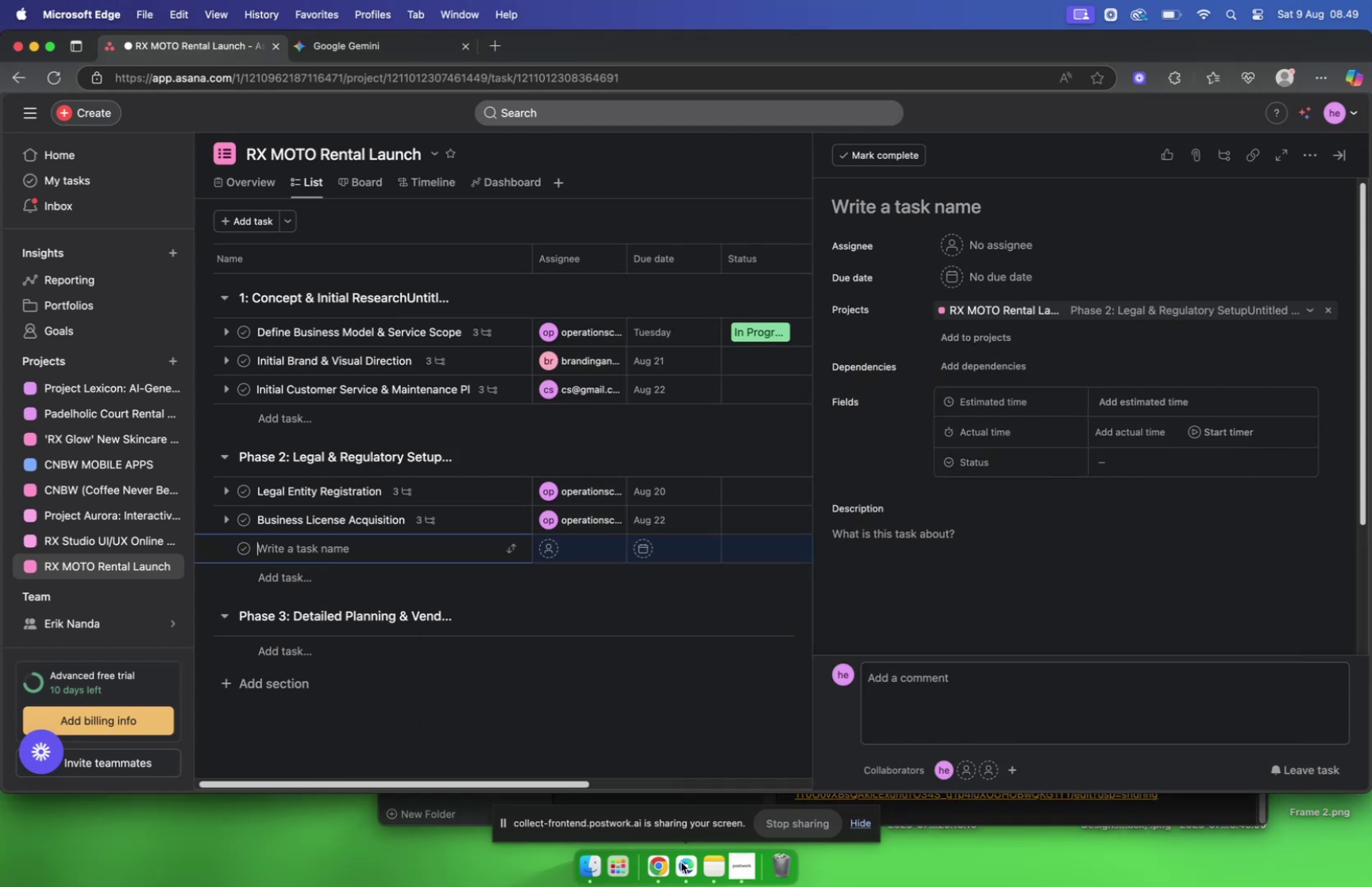 
left_click([662, 862])
 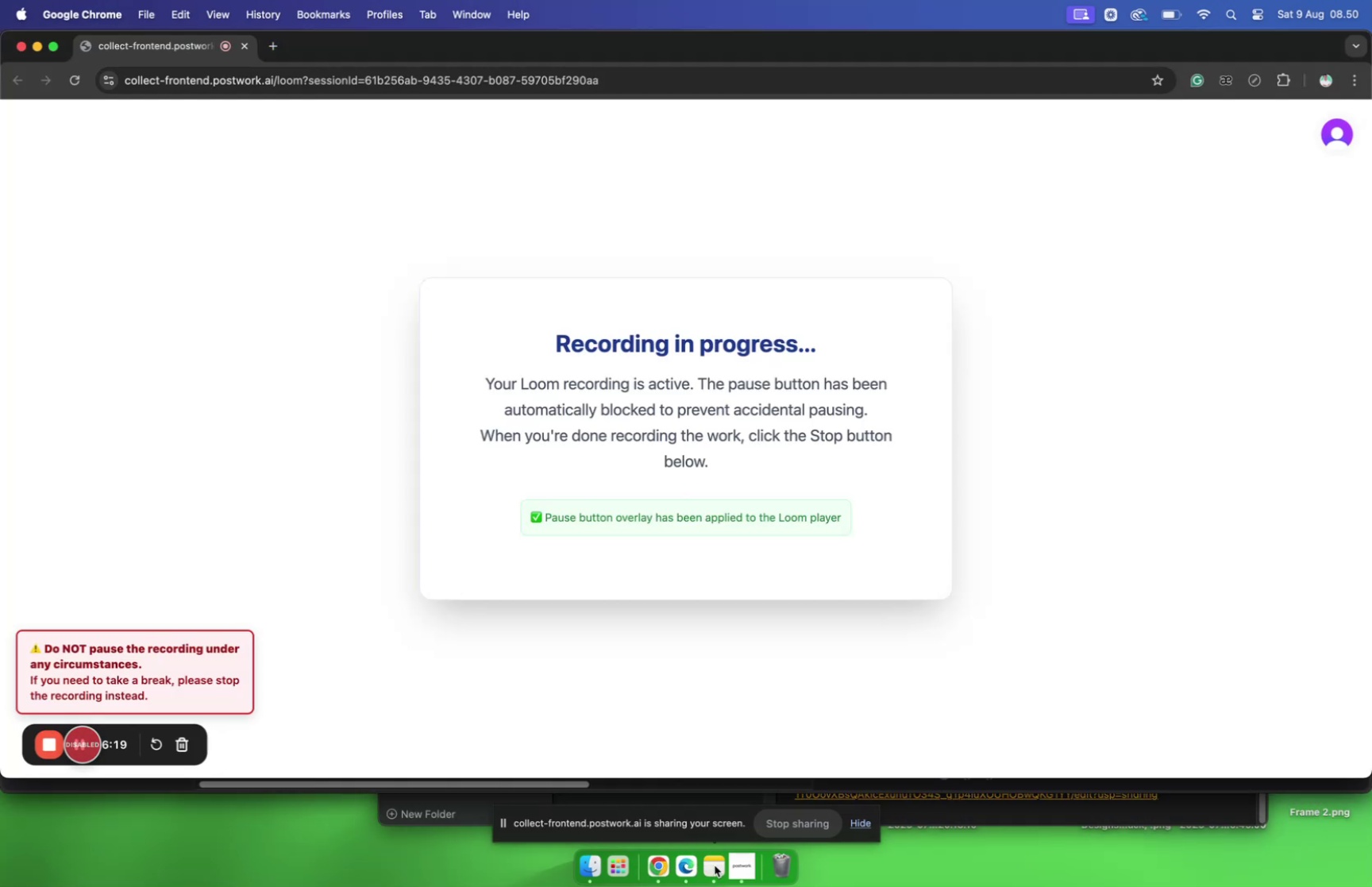 
wait(5.45)
 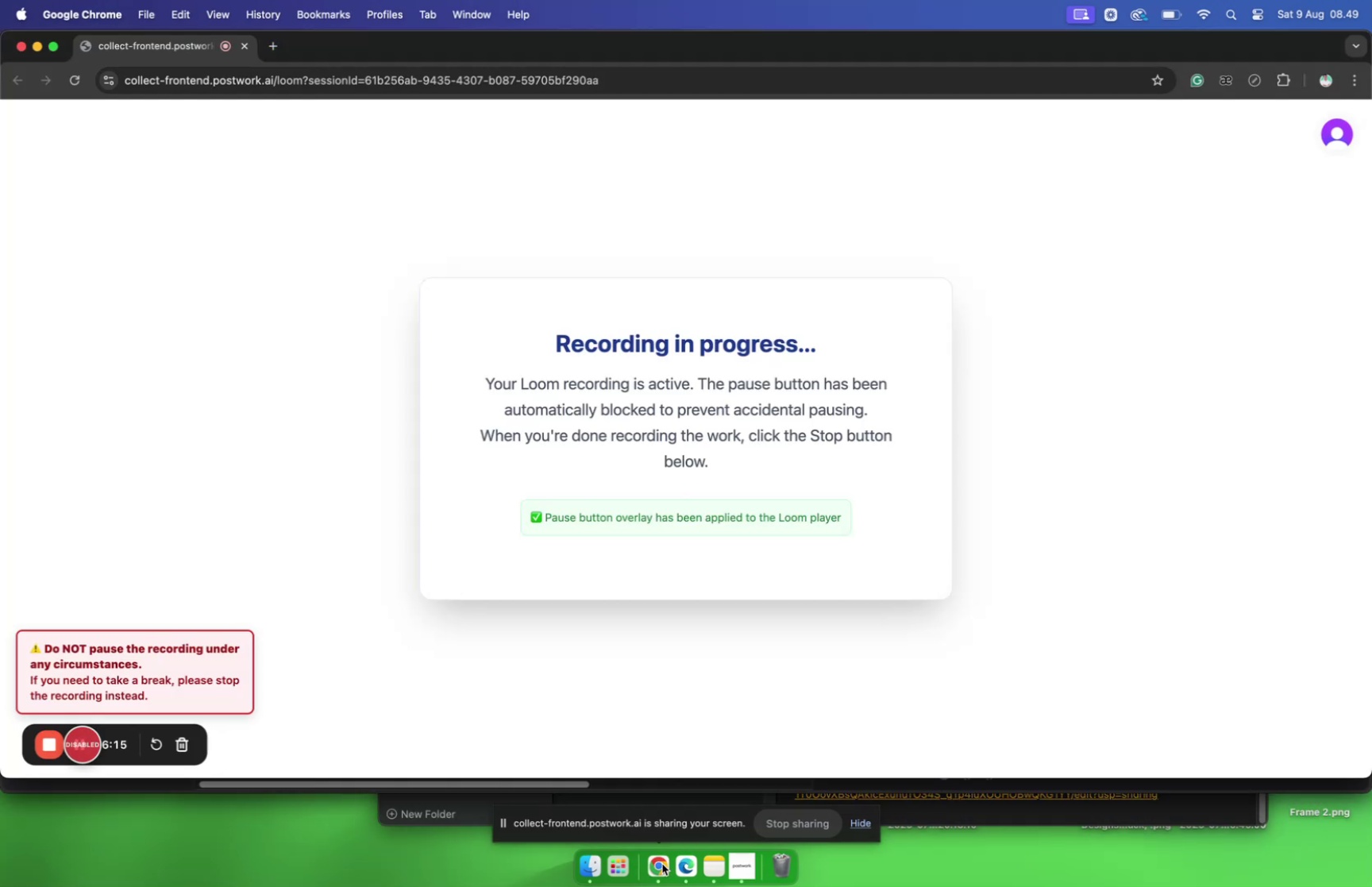 
left_click([688, 864])
 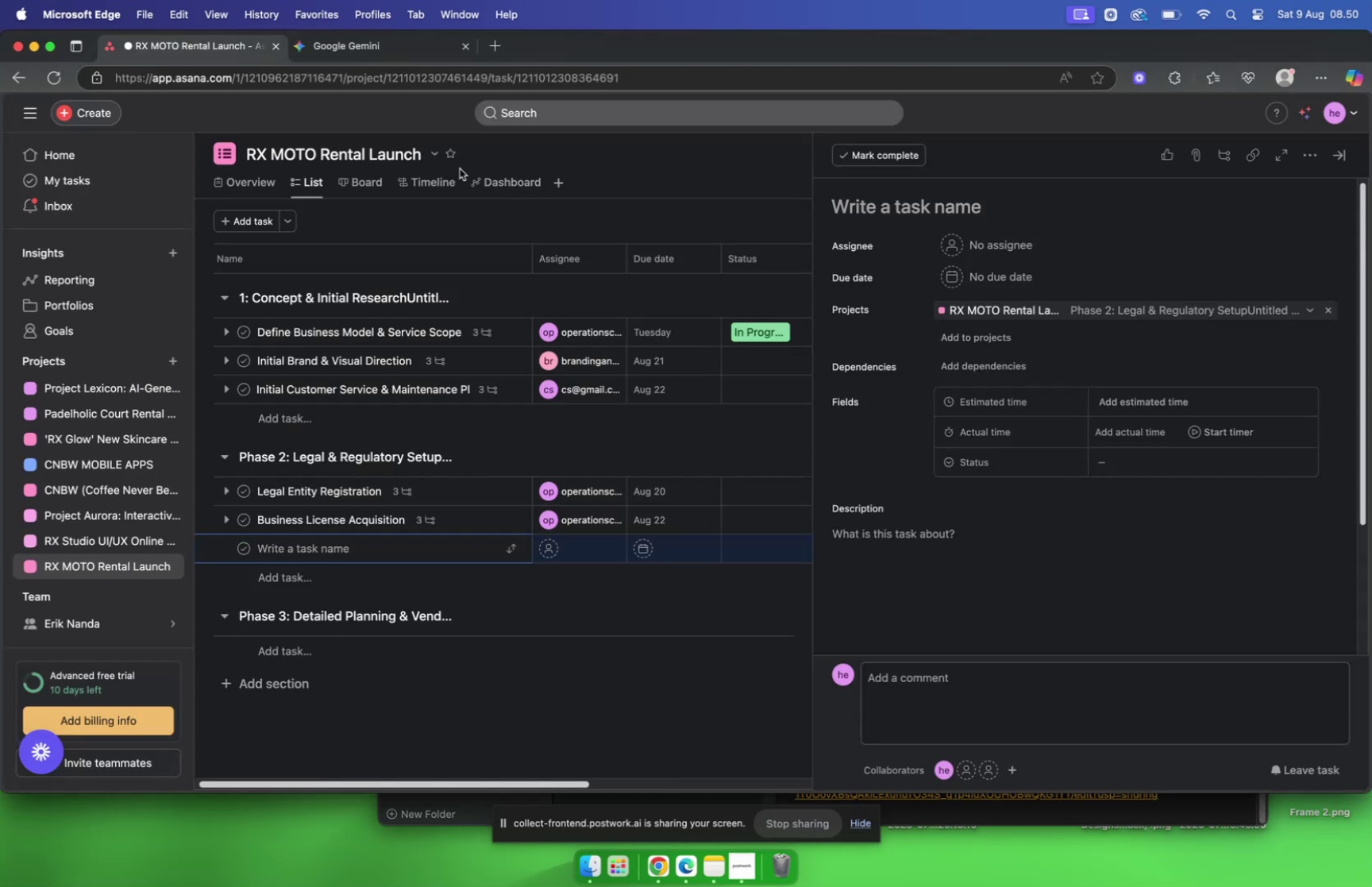 
left_click([344, 51])
 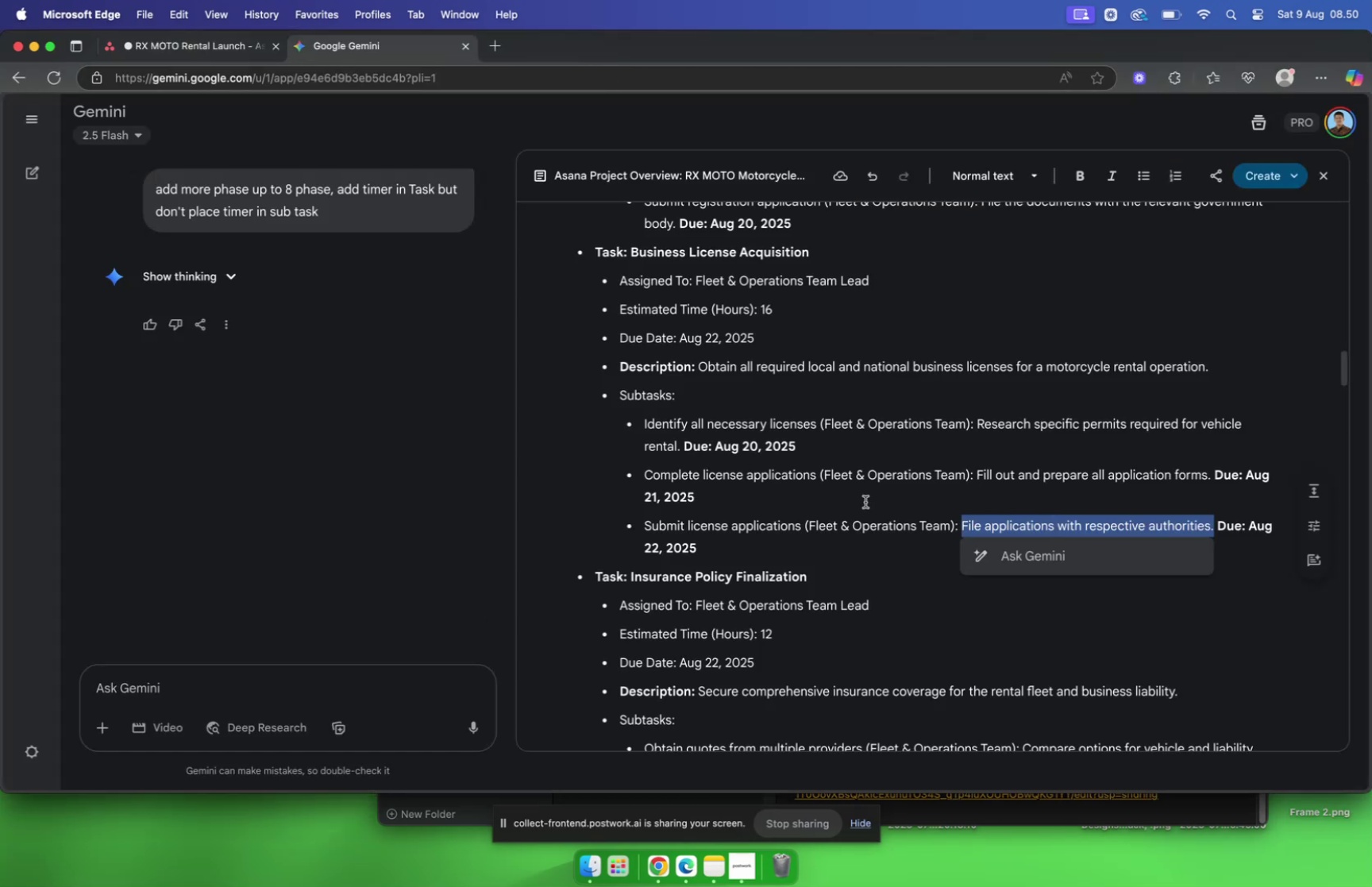 
scroll: coordinate [844, 503], scroll_direction: down, amount: 4.0
 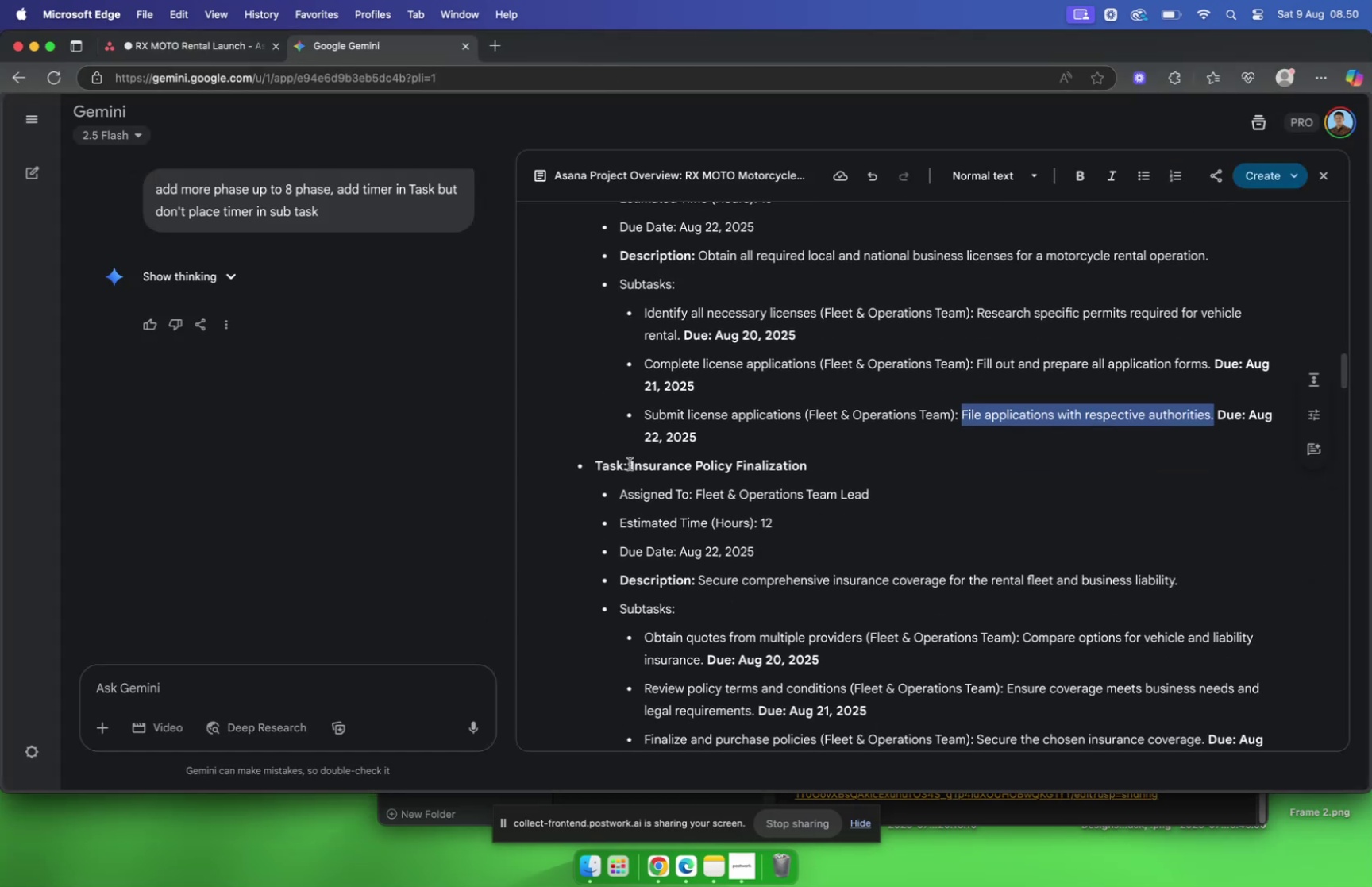 
left_click_drag(start_coordinate=[630, 464], to_coordinate=[841, 466])
 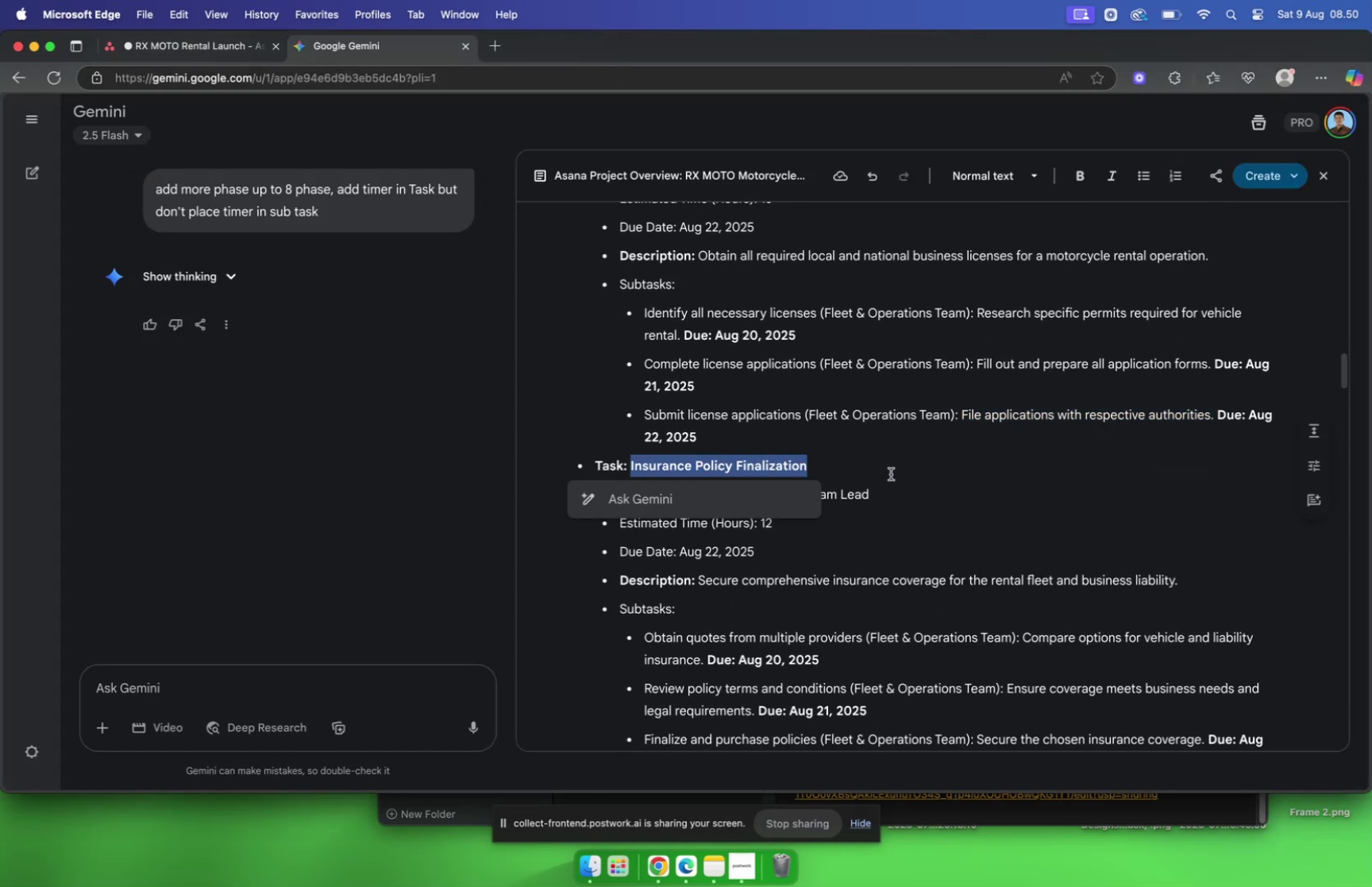 
key(Meta+C)
 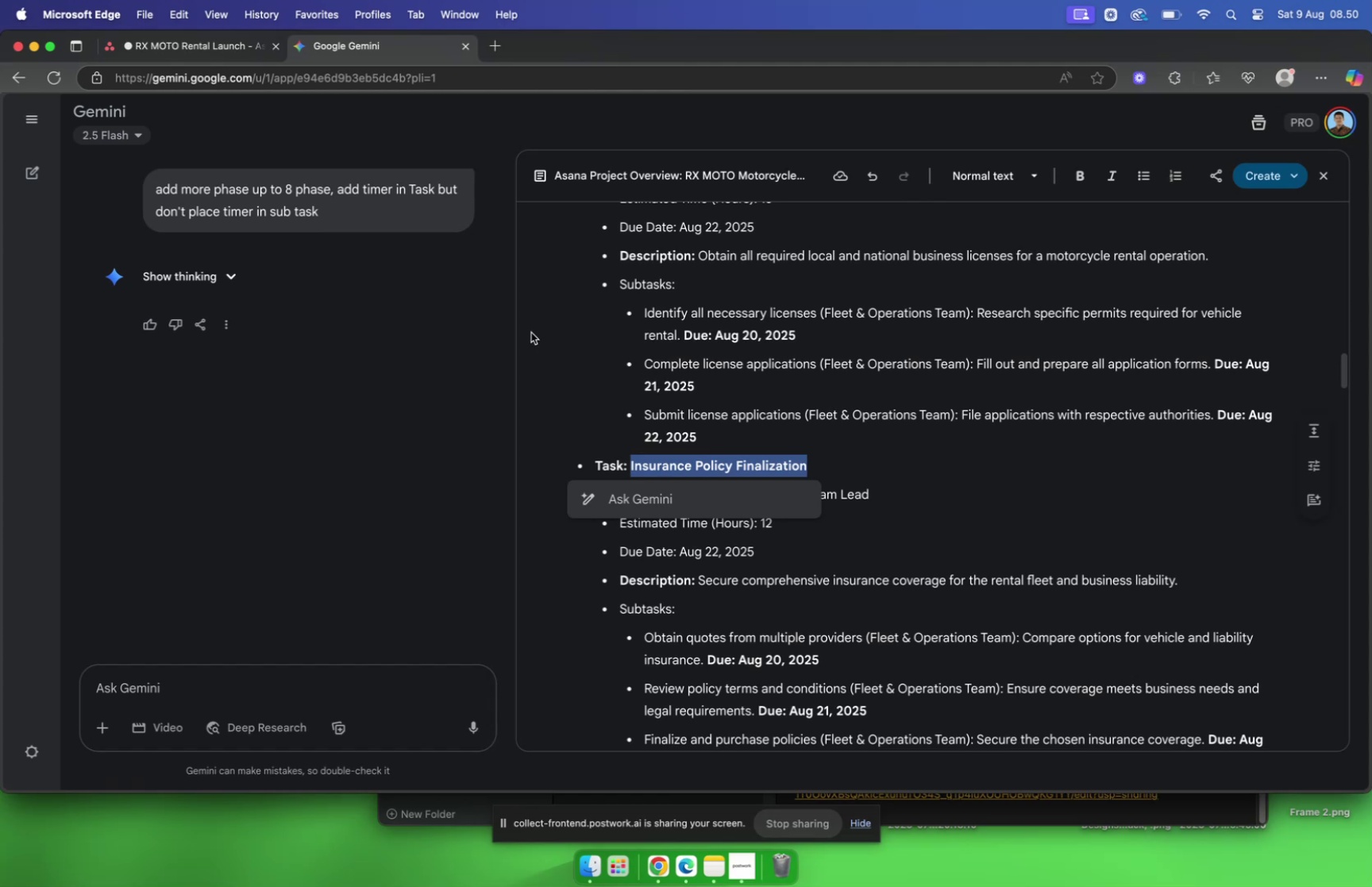 
scroll: coordinate [680, 383], scroll_direction: up, amount: 3.0
 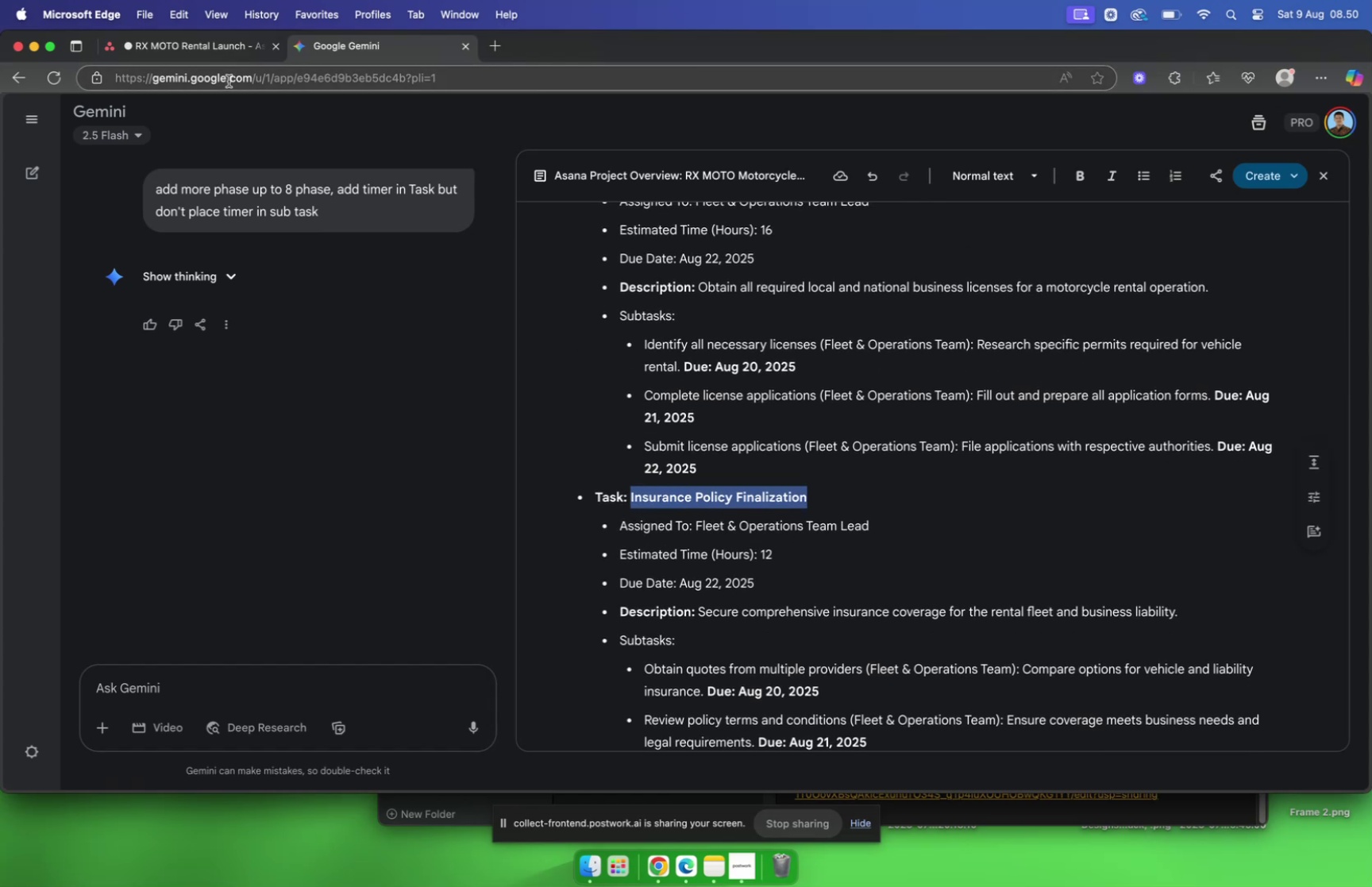 
left_click([225, 51])
 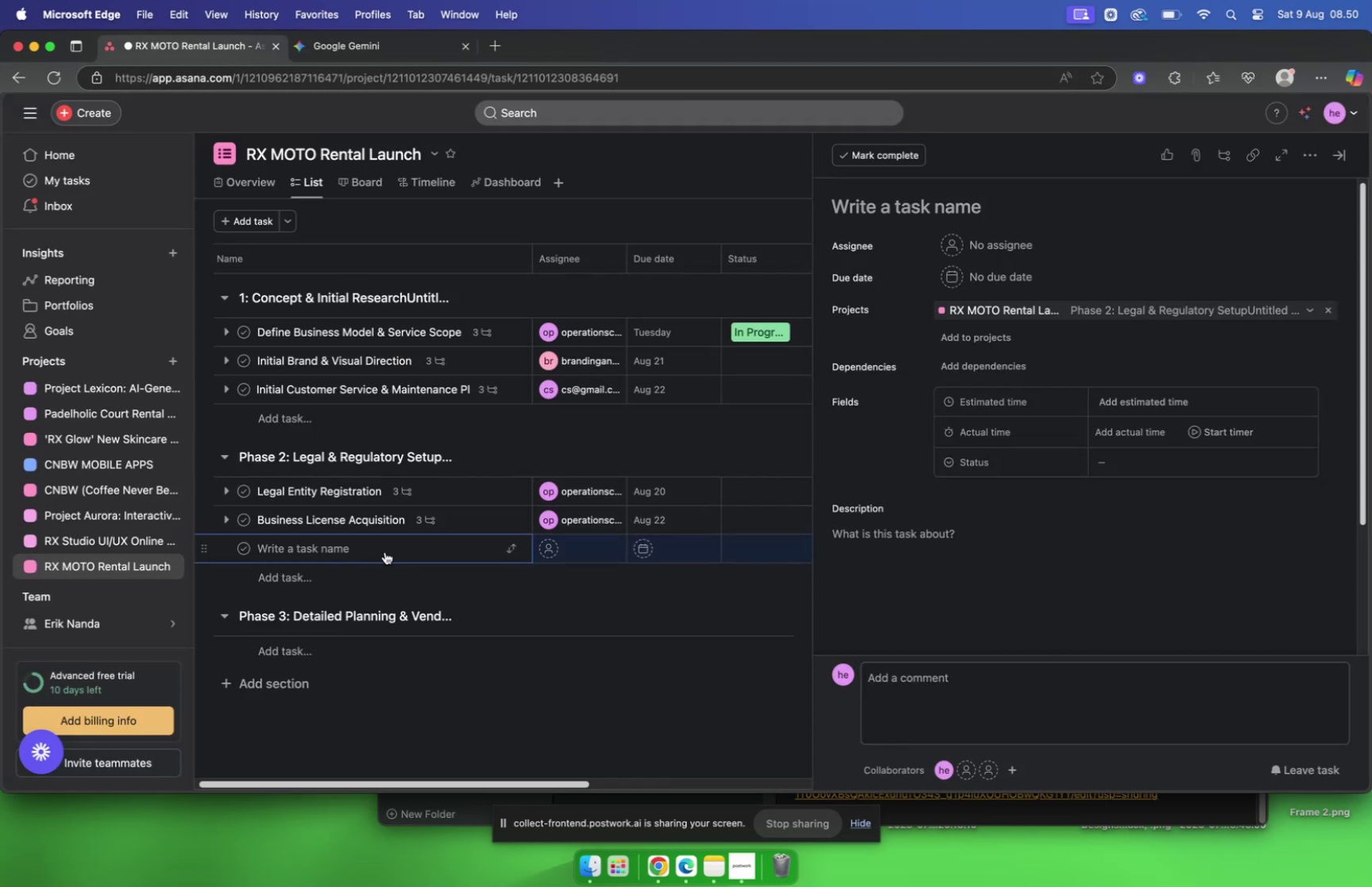 
key(Meta+V)
 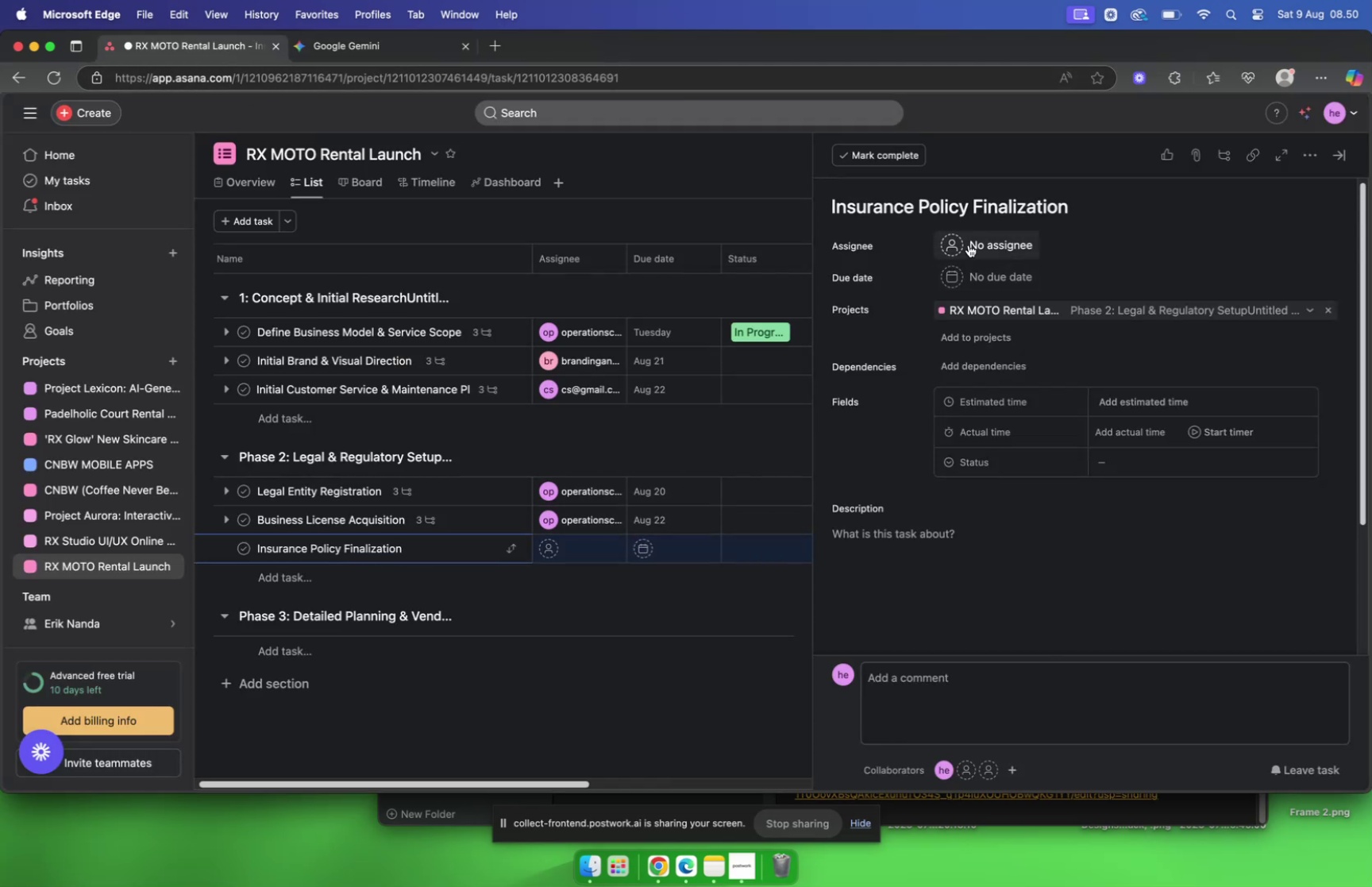 
left_click([976, 277])
 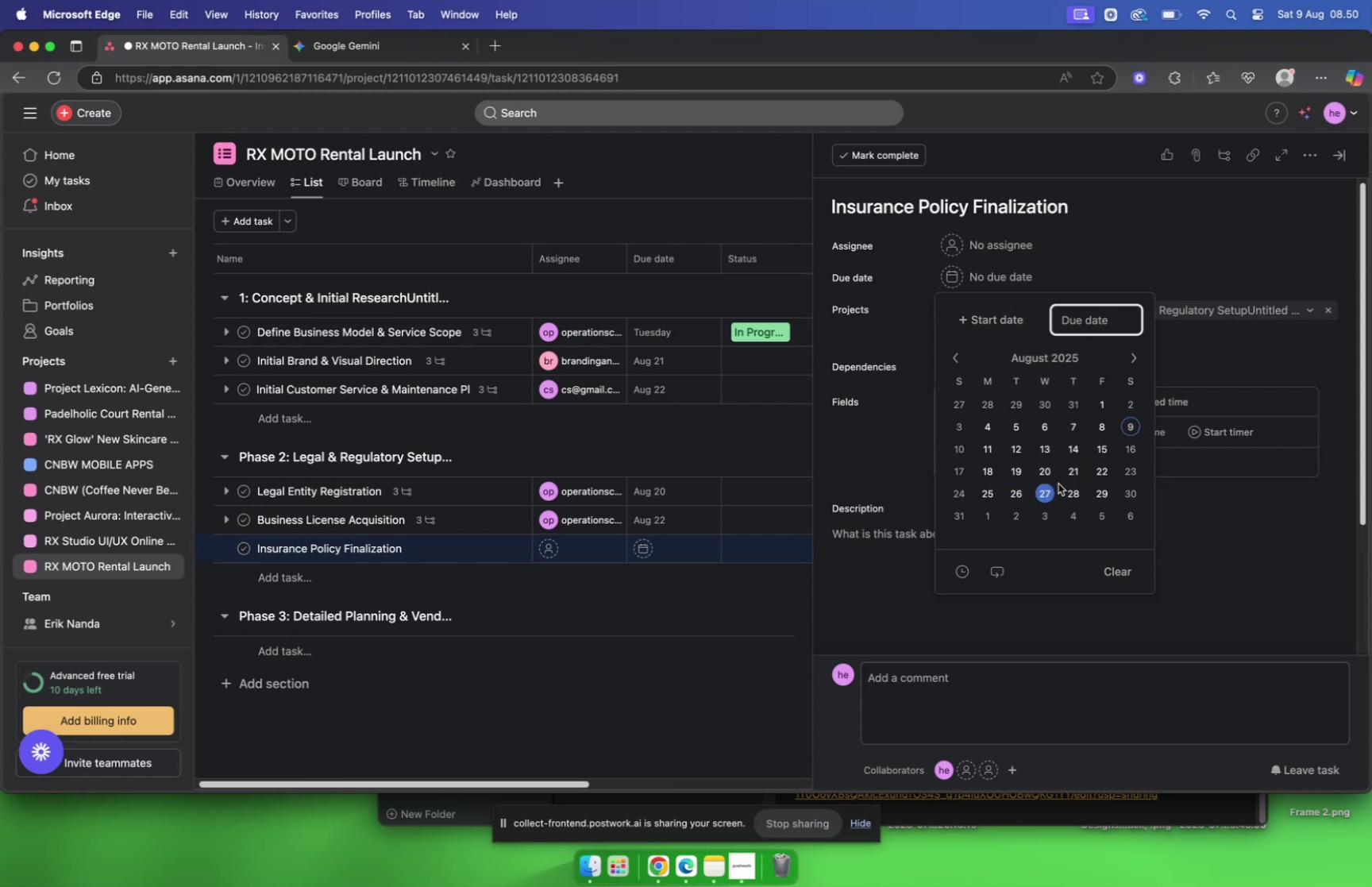 
left_click([1050, 471])
 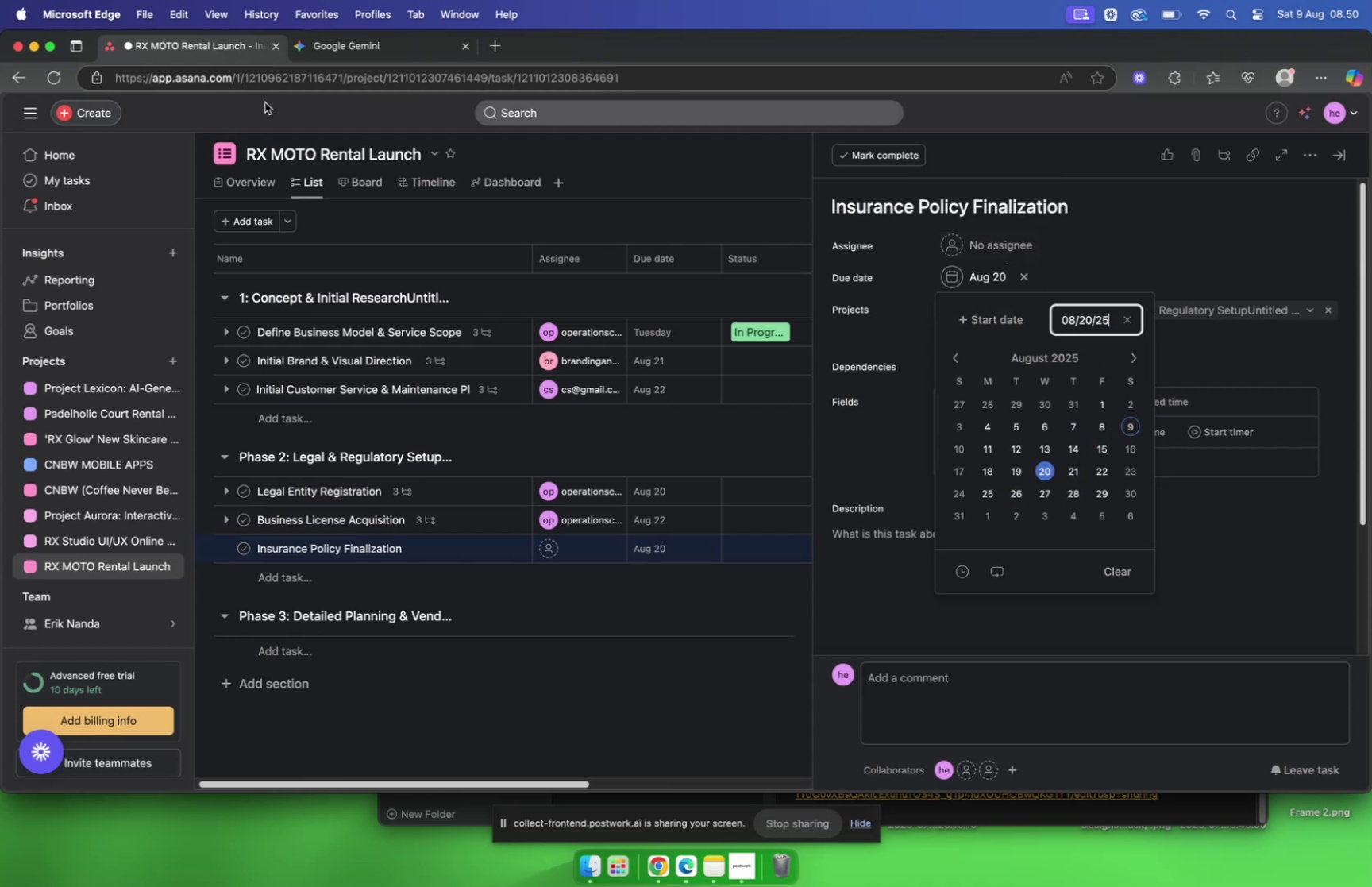 
left_click([333, 41])
 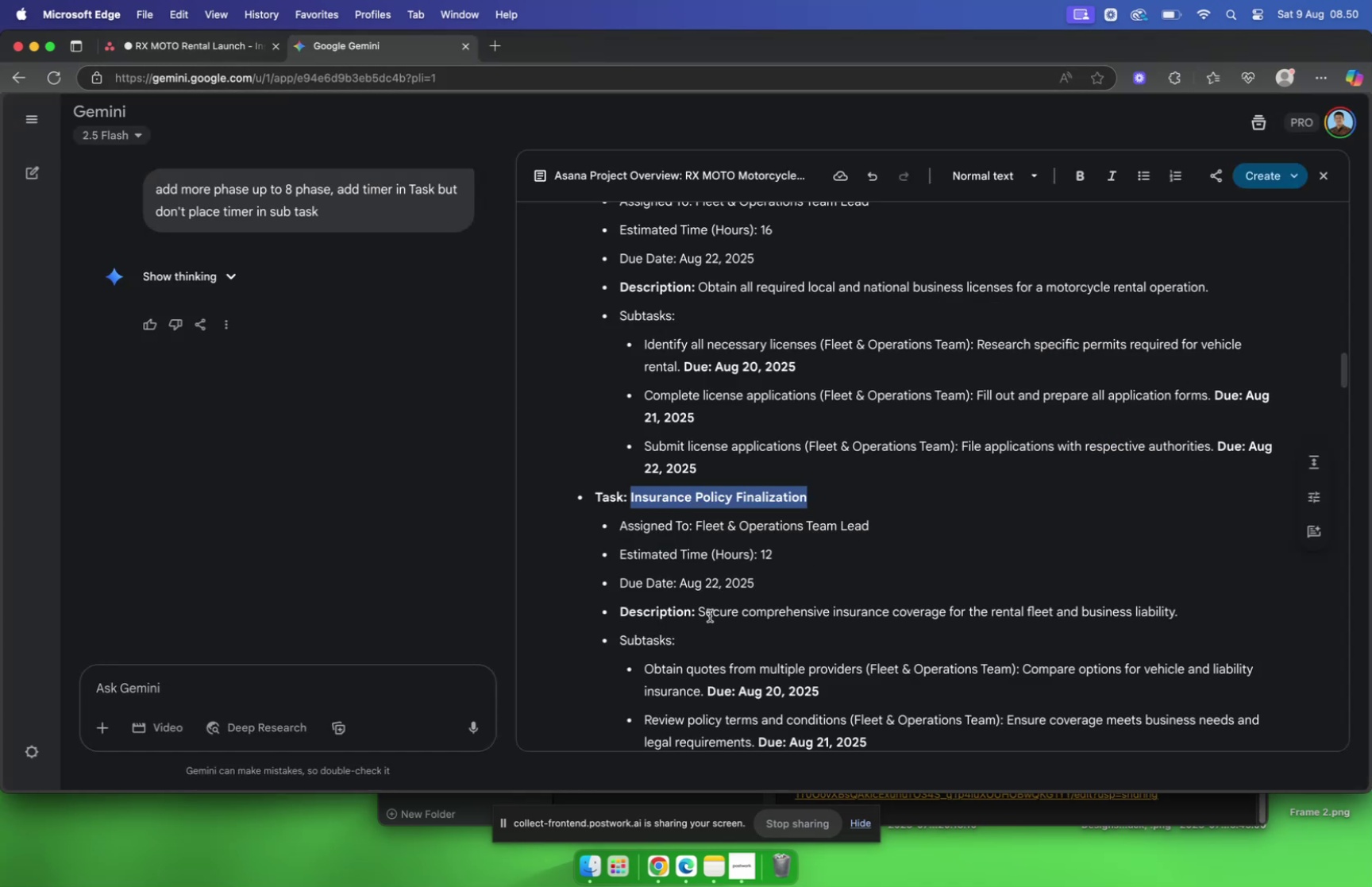 
left_click_drag(start_coordinate=[699, 612], to_coordinate=[1194, 615])
 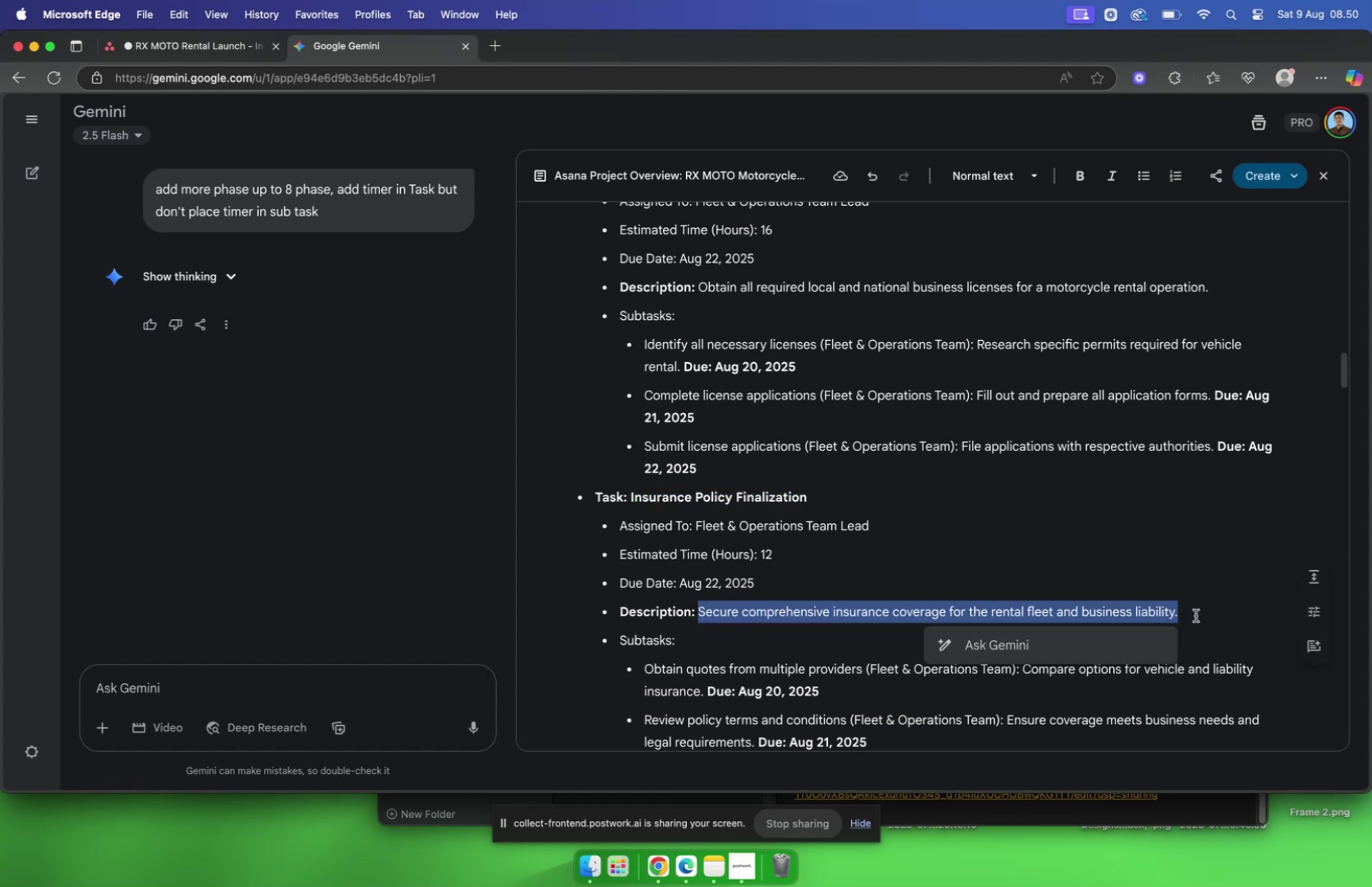 
key(Meta+C)
 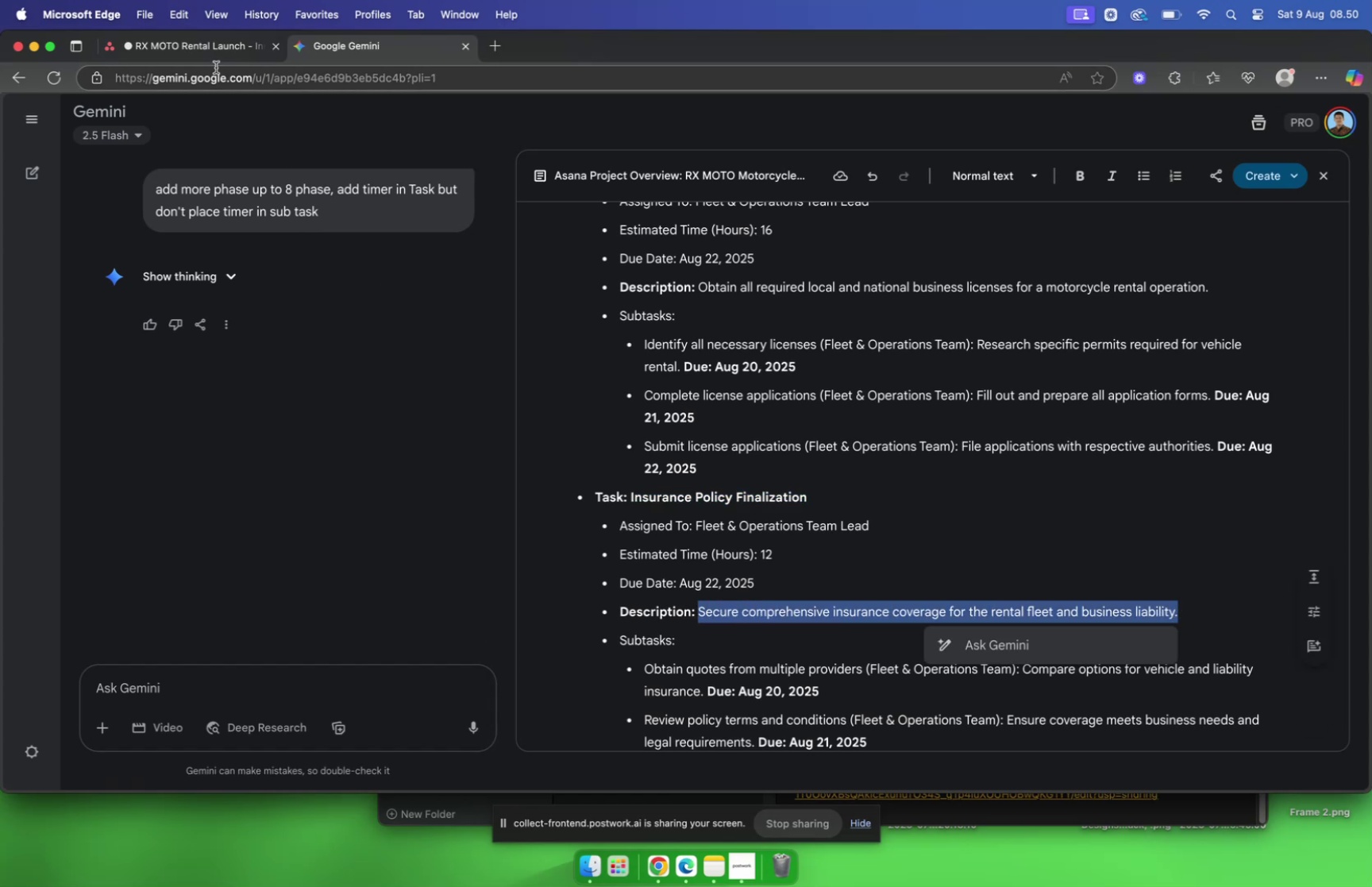 
left_click([214, 43])
 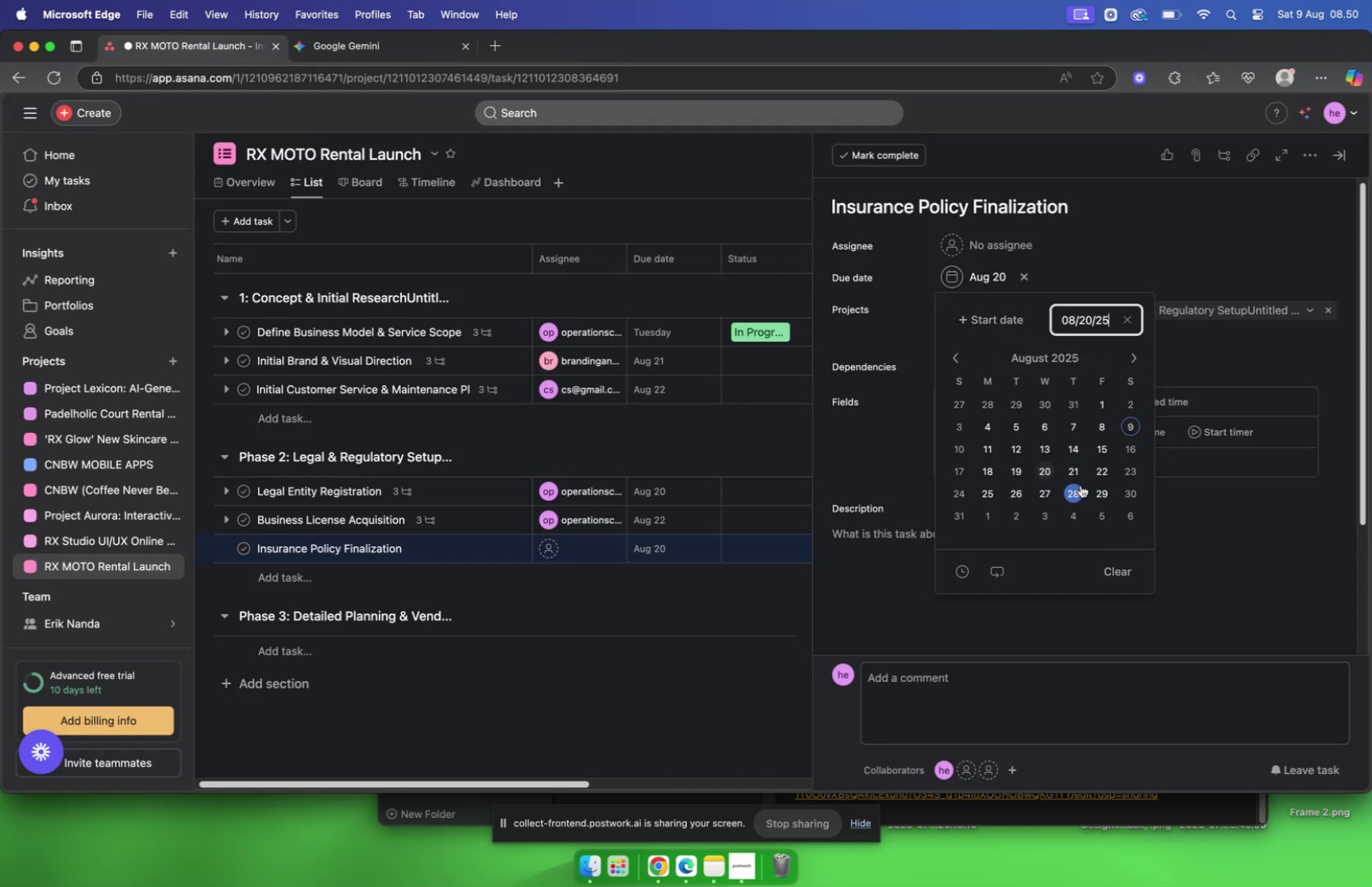 
left_click([1096, 476])
 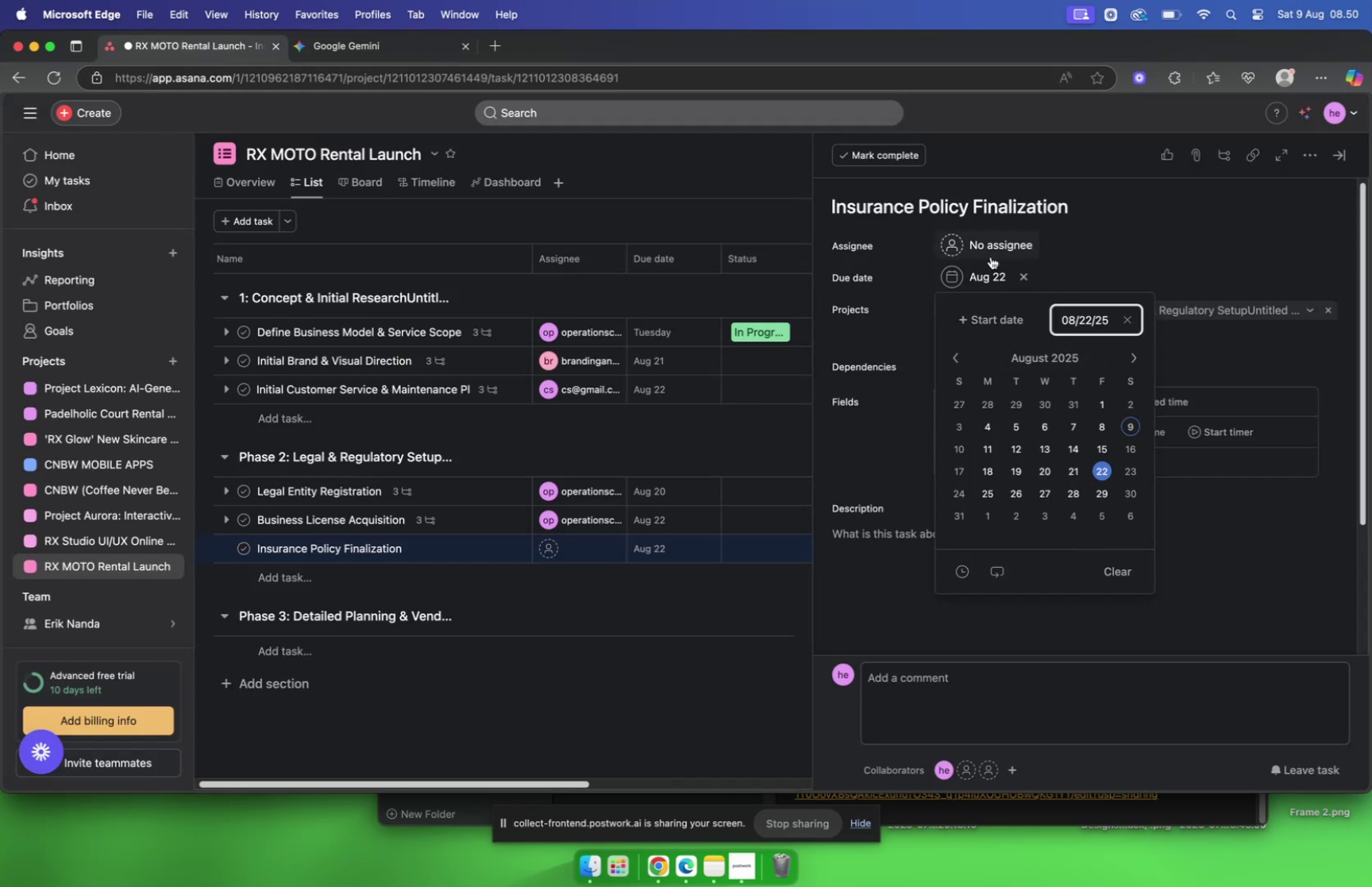 
left_click([991, 255])
 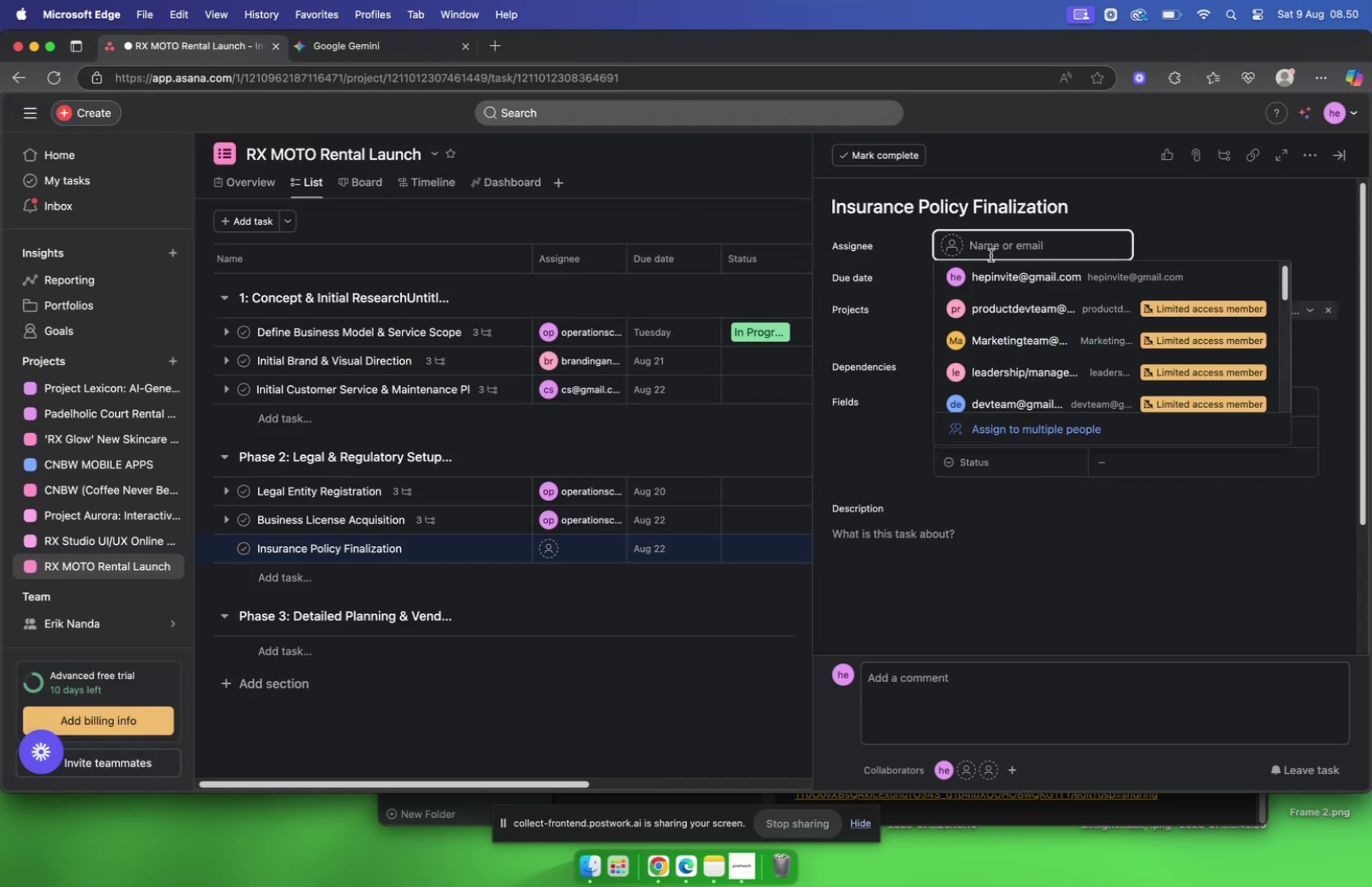 
type(ope)
 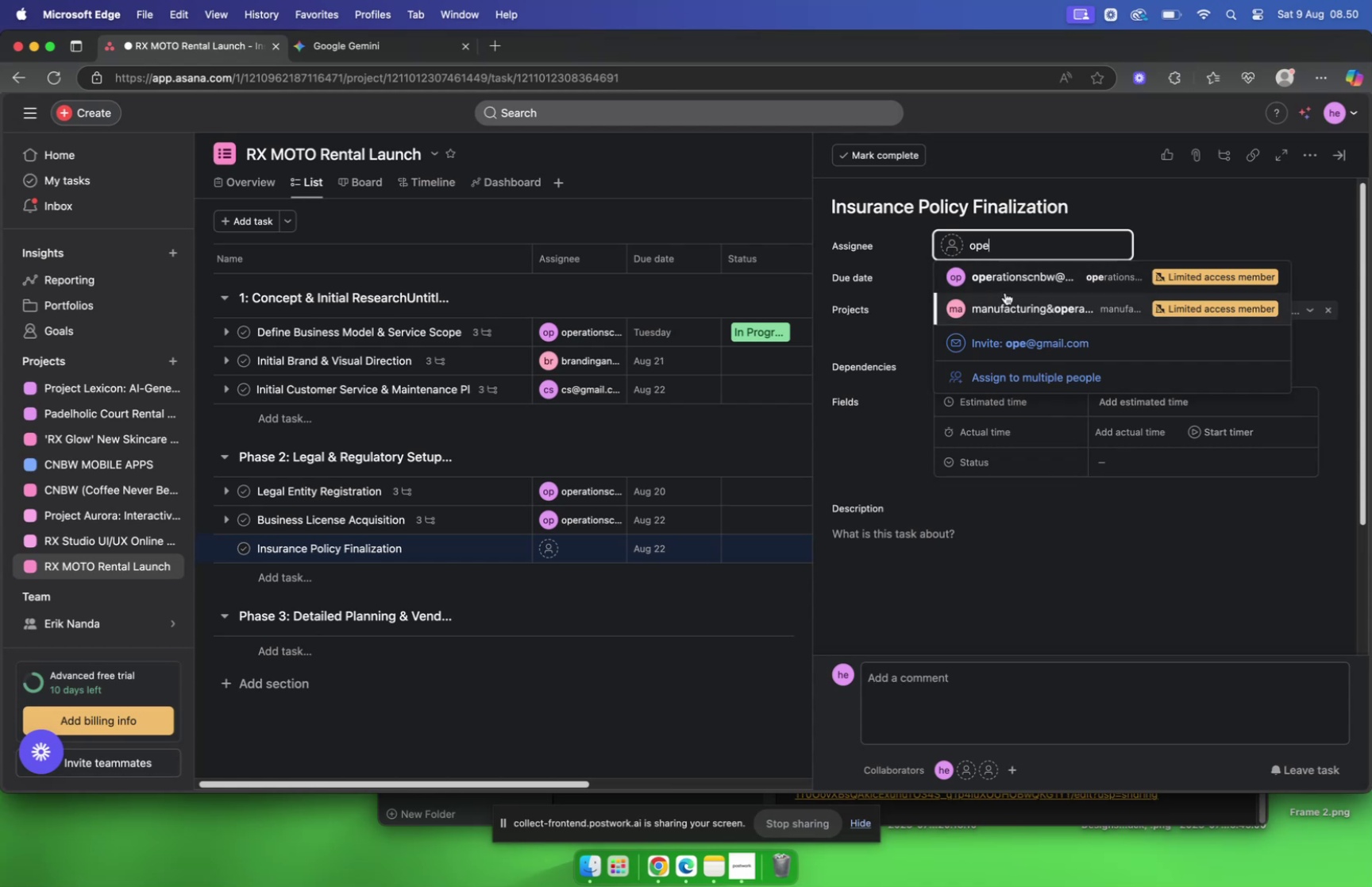 
left_click([1008, 286])
 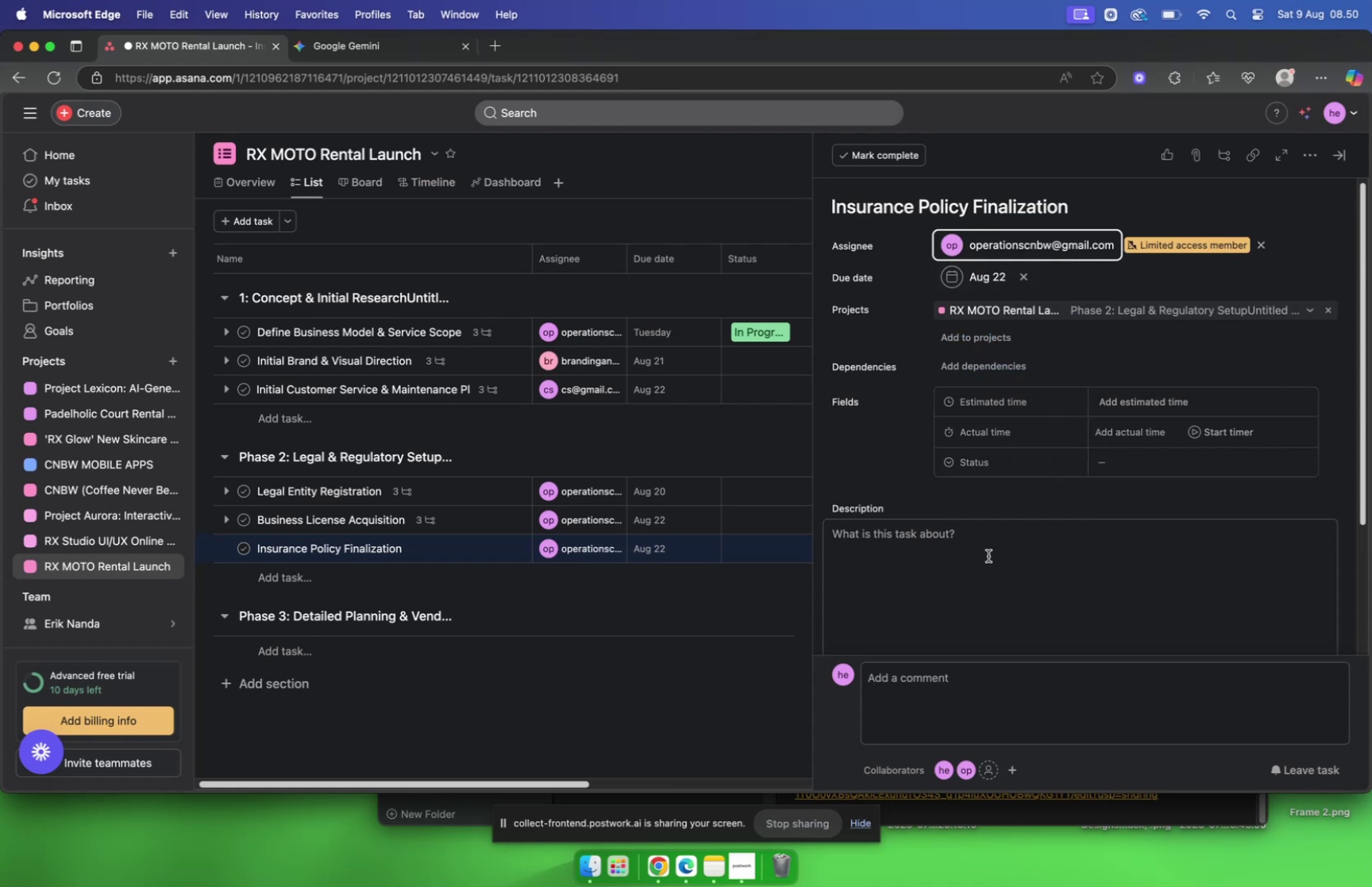 
left_click([989, 554])
 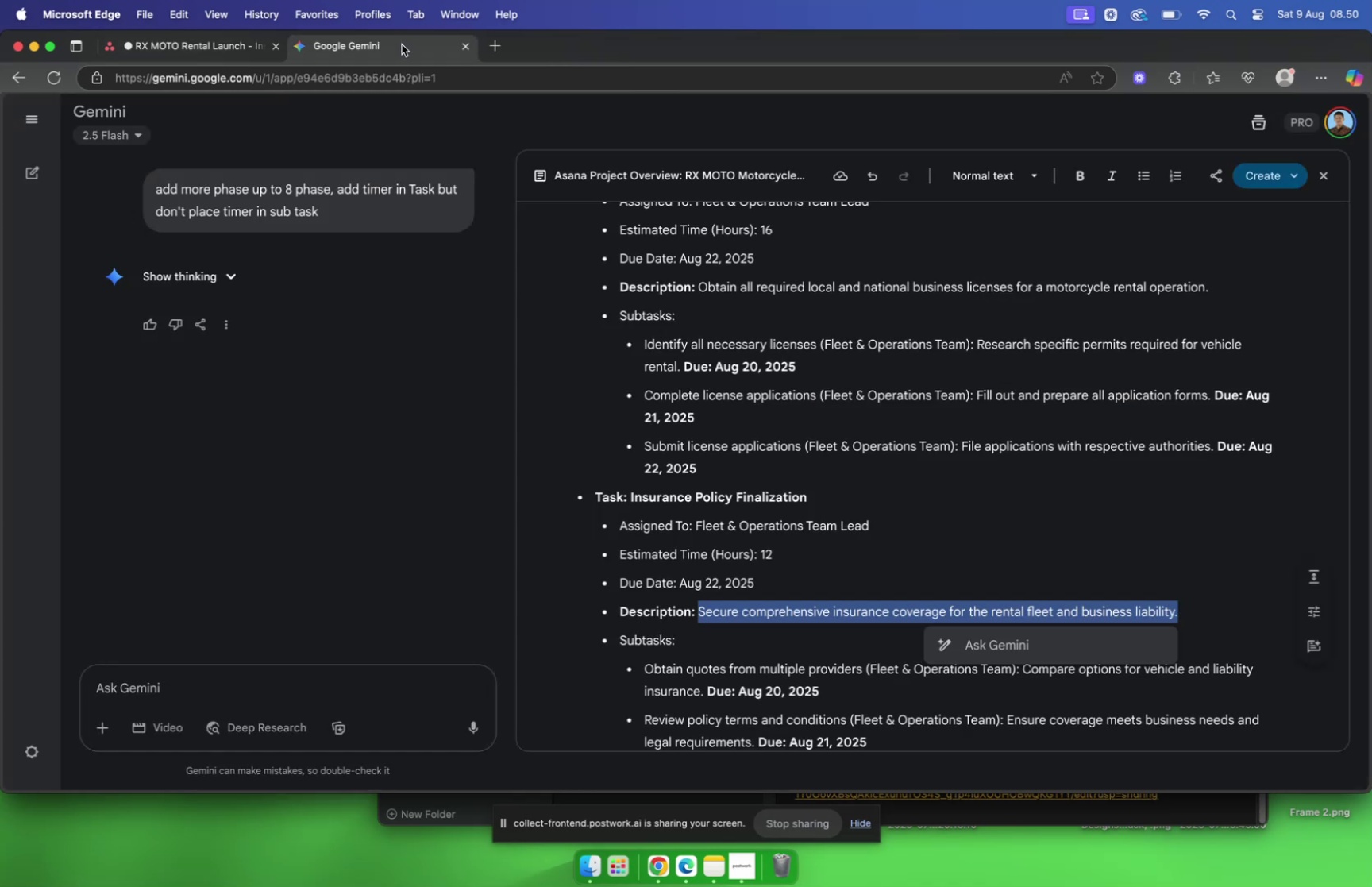 
scroll: coordinate [971, 593], scroll_direction: down, amount: 5.0
 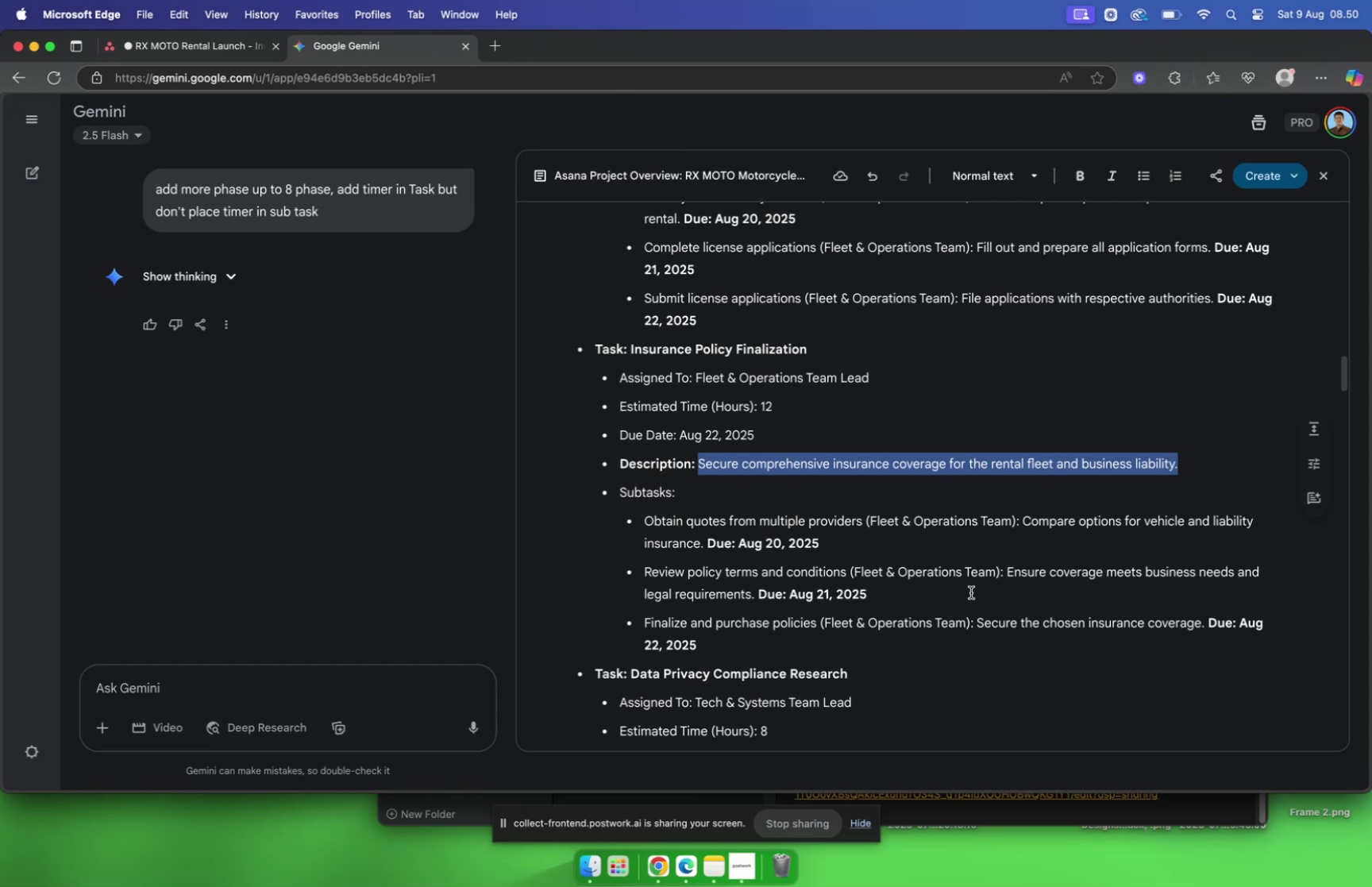 
wait(11.07)
 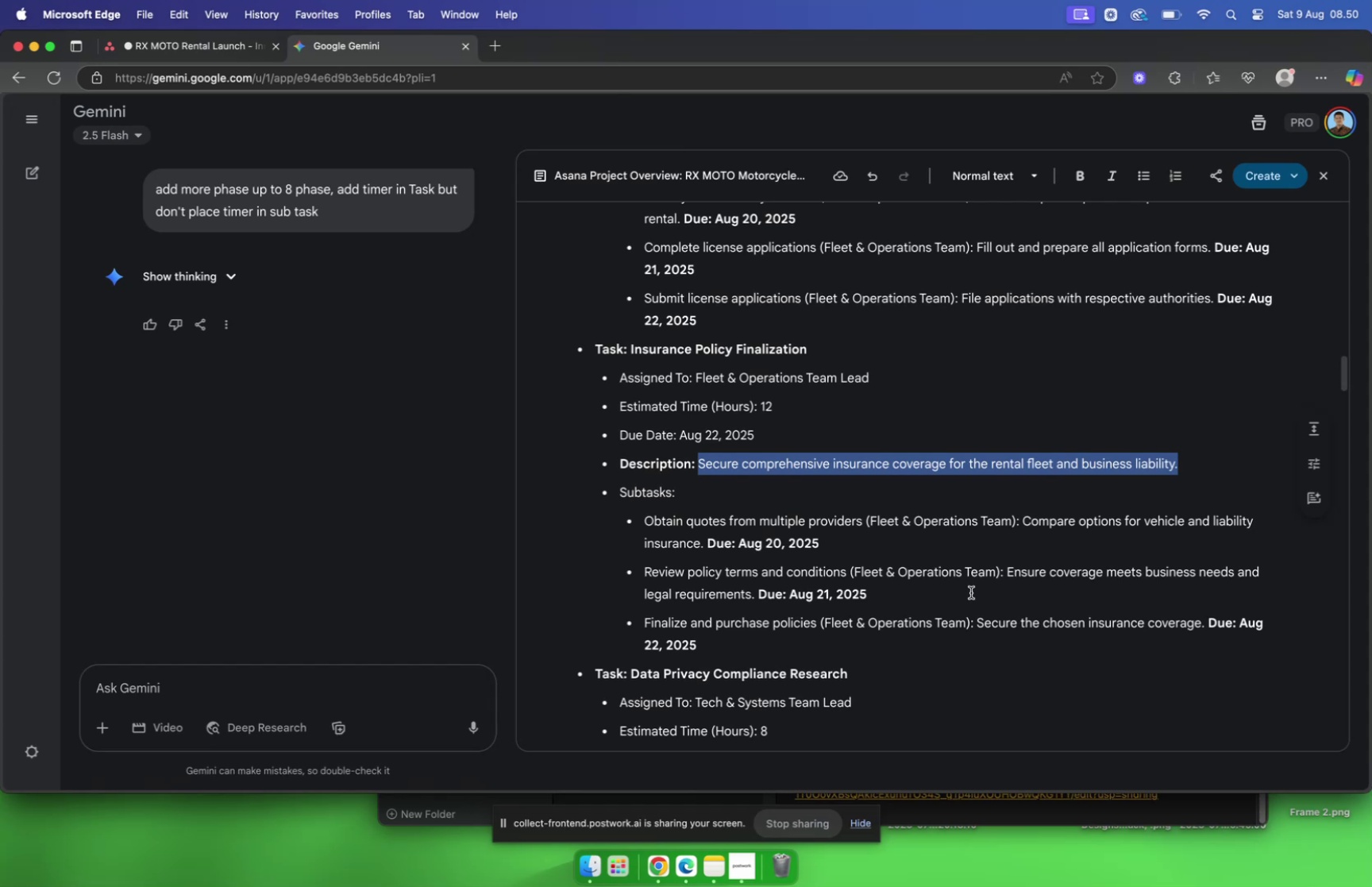 
left_click_drag(start_coordinate=[645, 520], to_coordinate=[865, 519])
 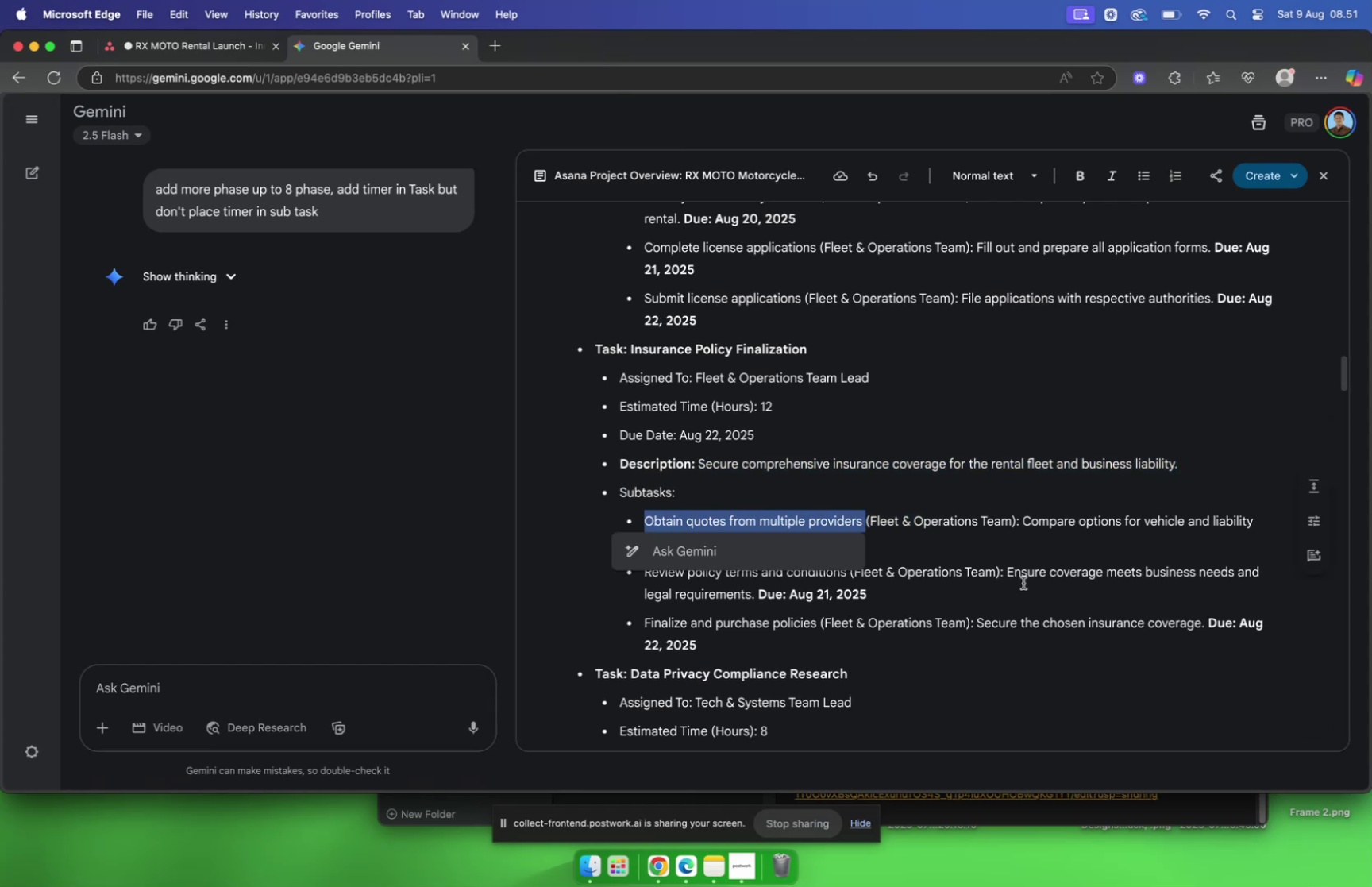 
key(Meta+C)
 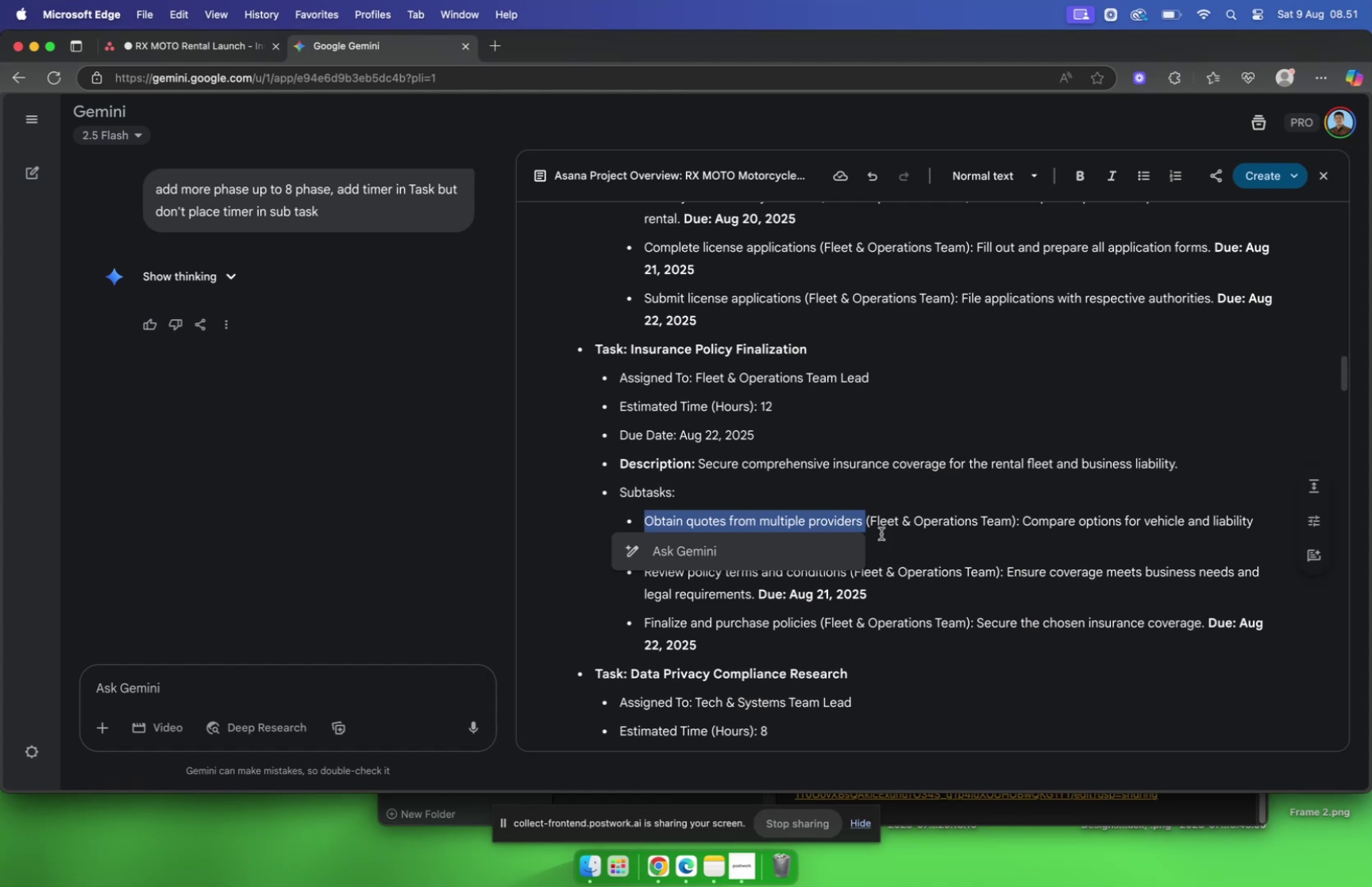 
scroll: coordinate [558, 218], scroll_direction: up, amount: 1.0
 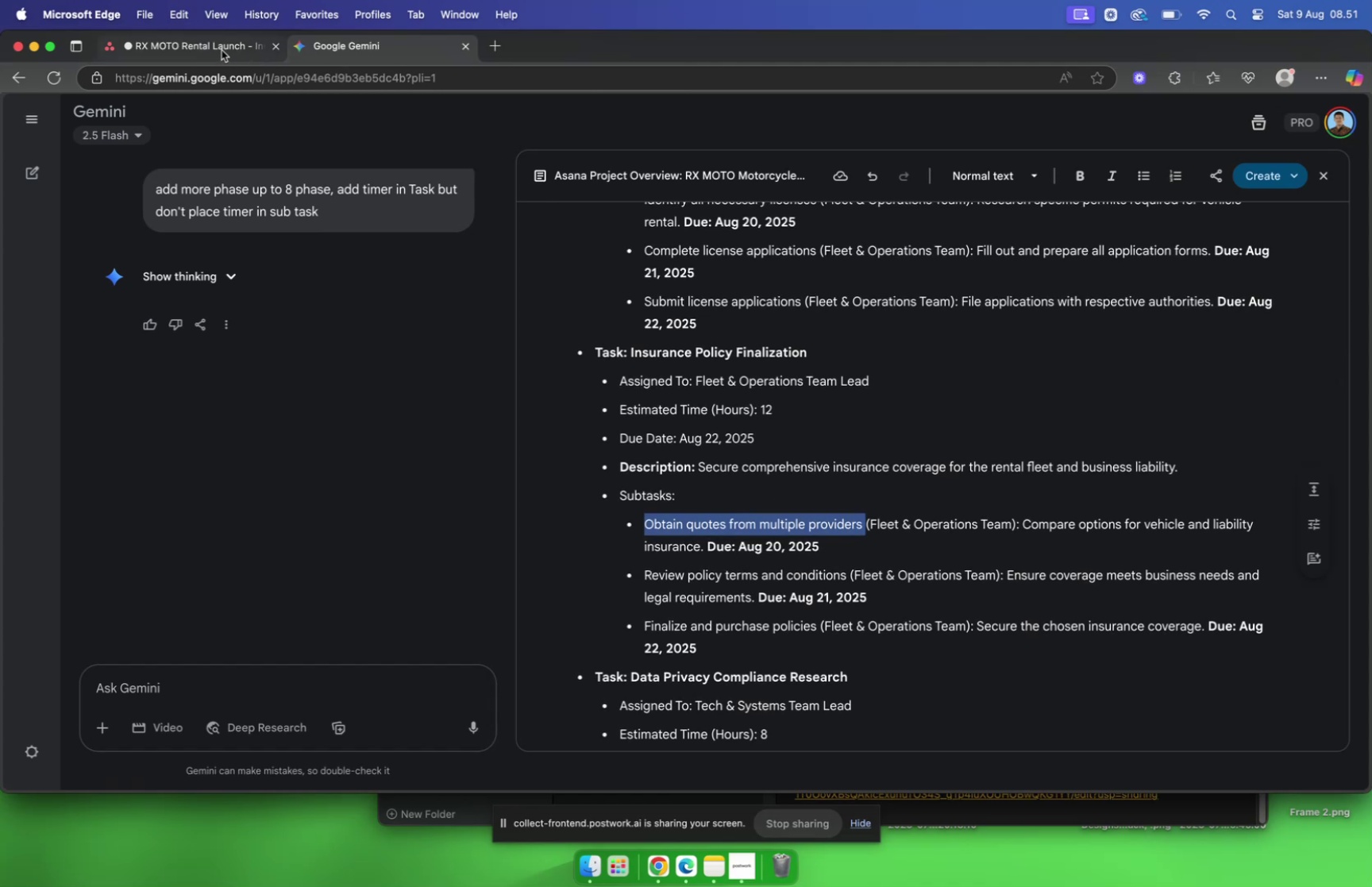 
left_click([221, 49])
 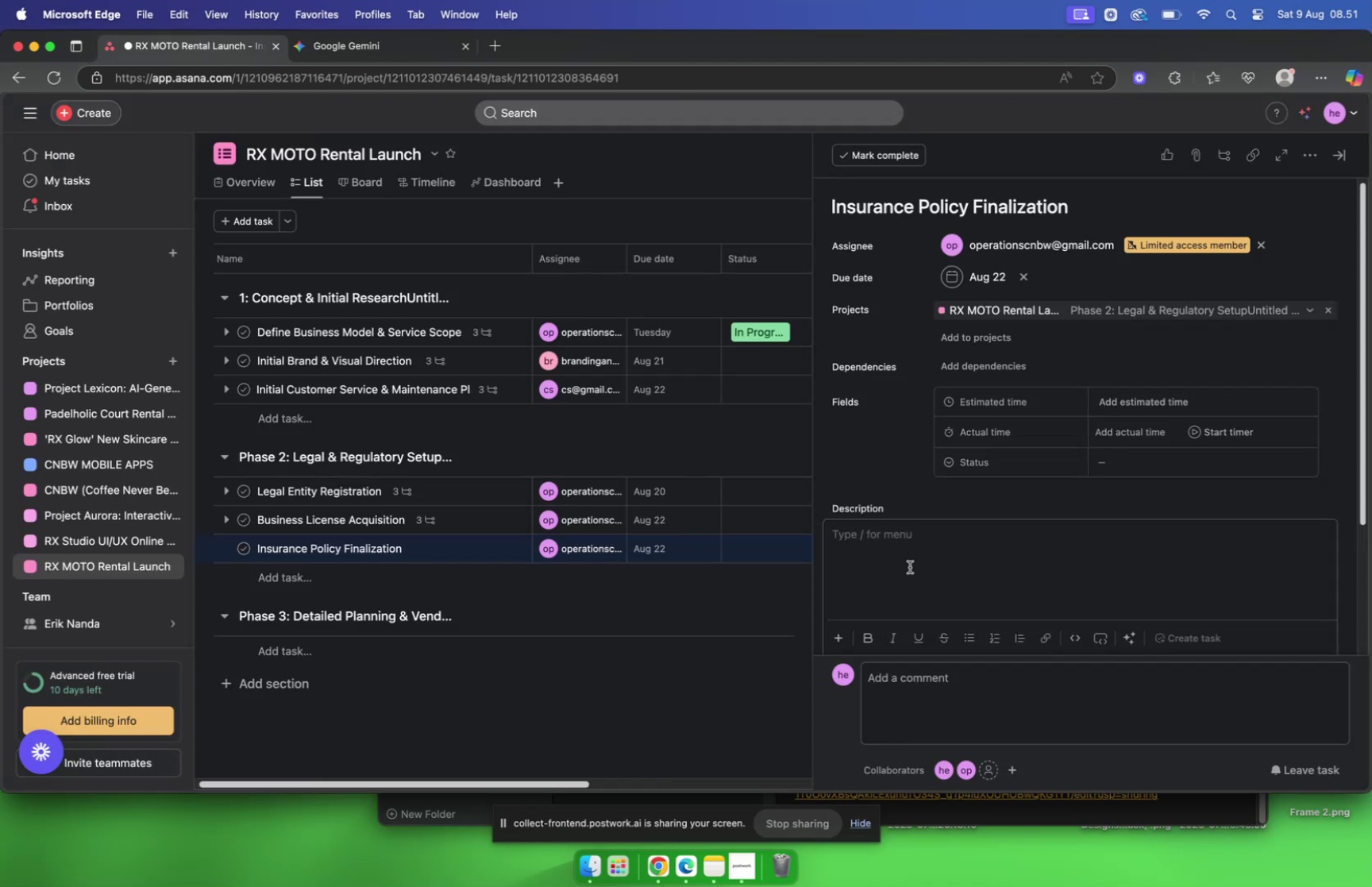 
left_click([888, 533])
 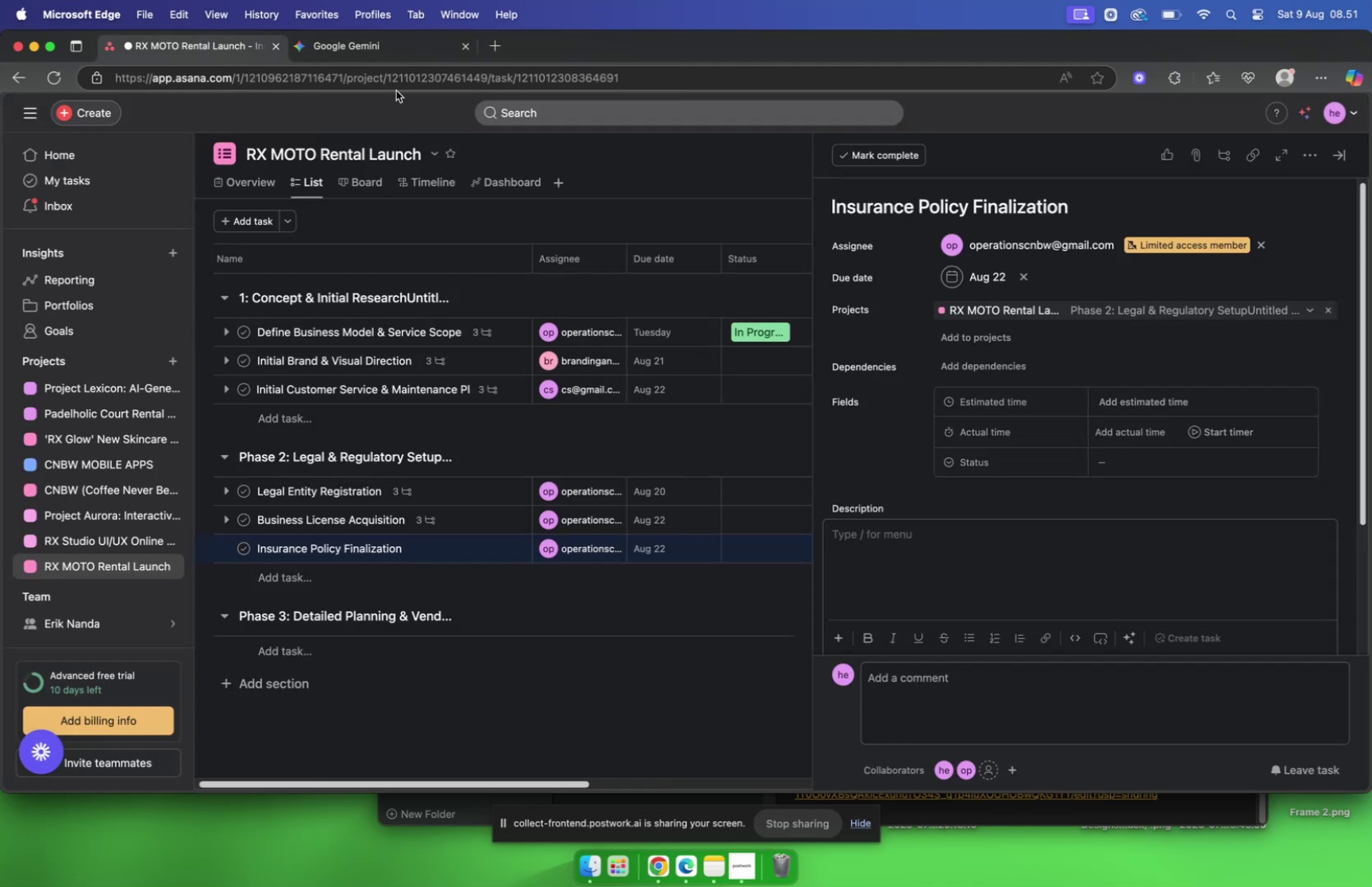 
left_click([377, 52])
 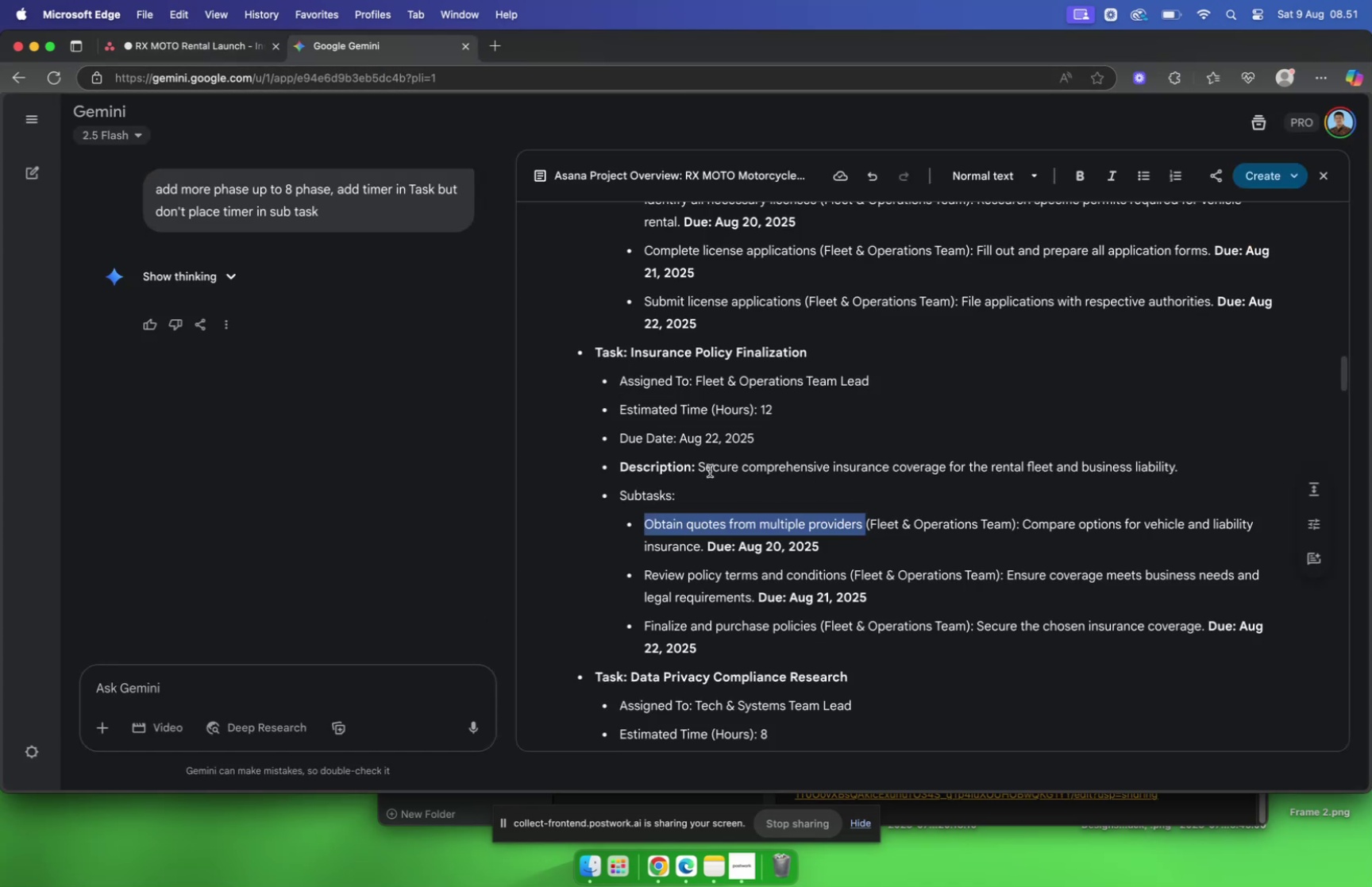 
left_click_drag(start_coordinate=[700, 467], to_coordinate=[1187, 469])
 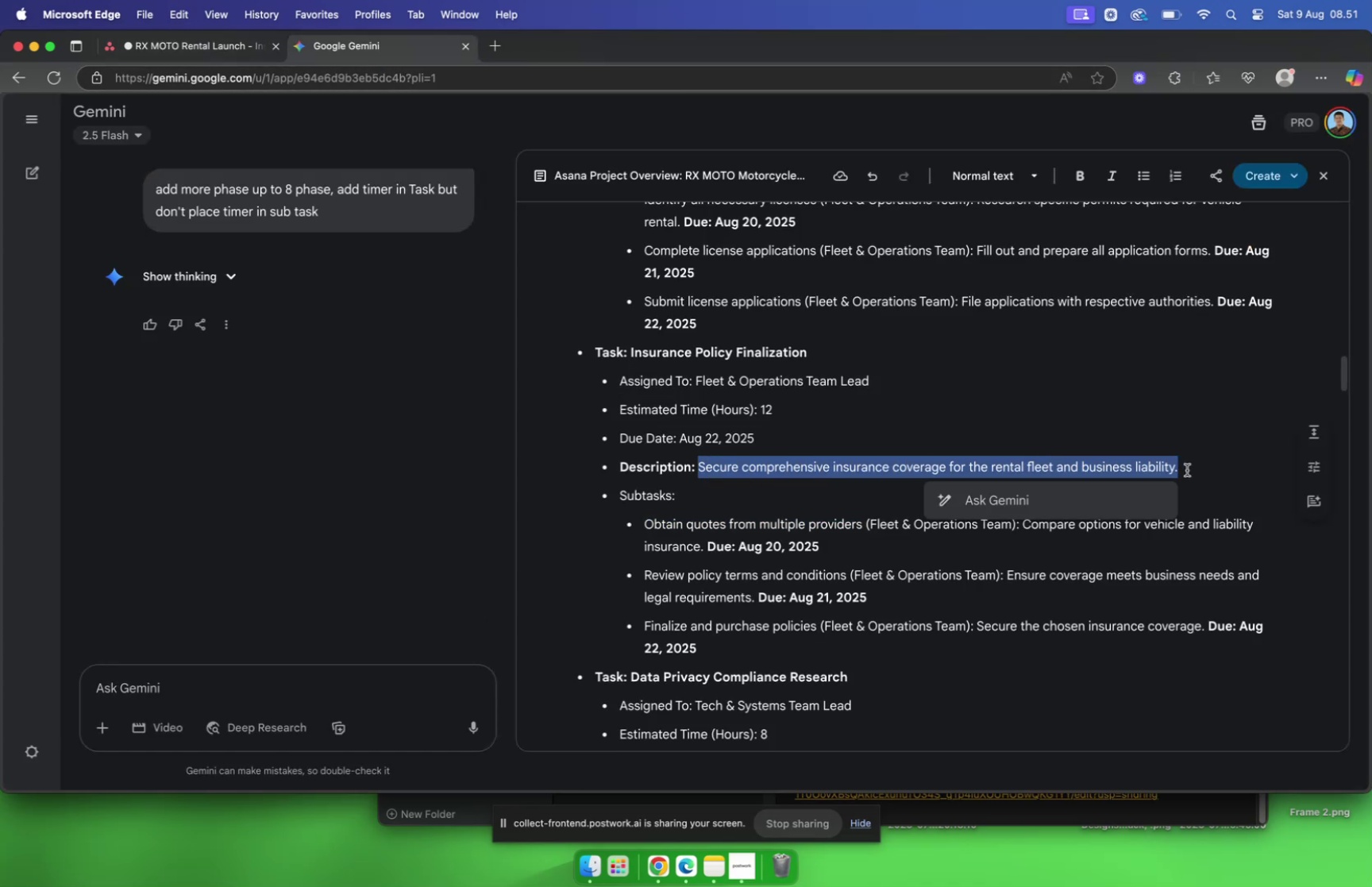 
key(Meta+C)
 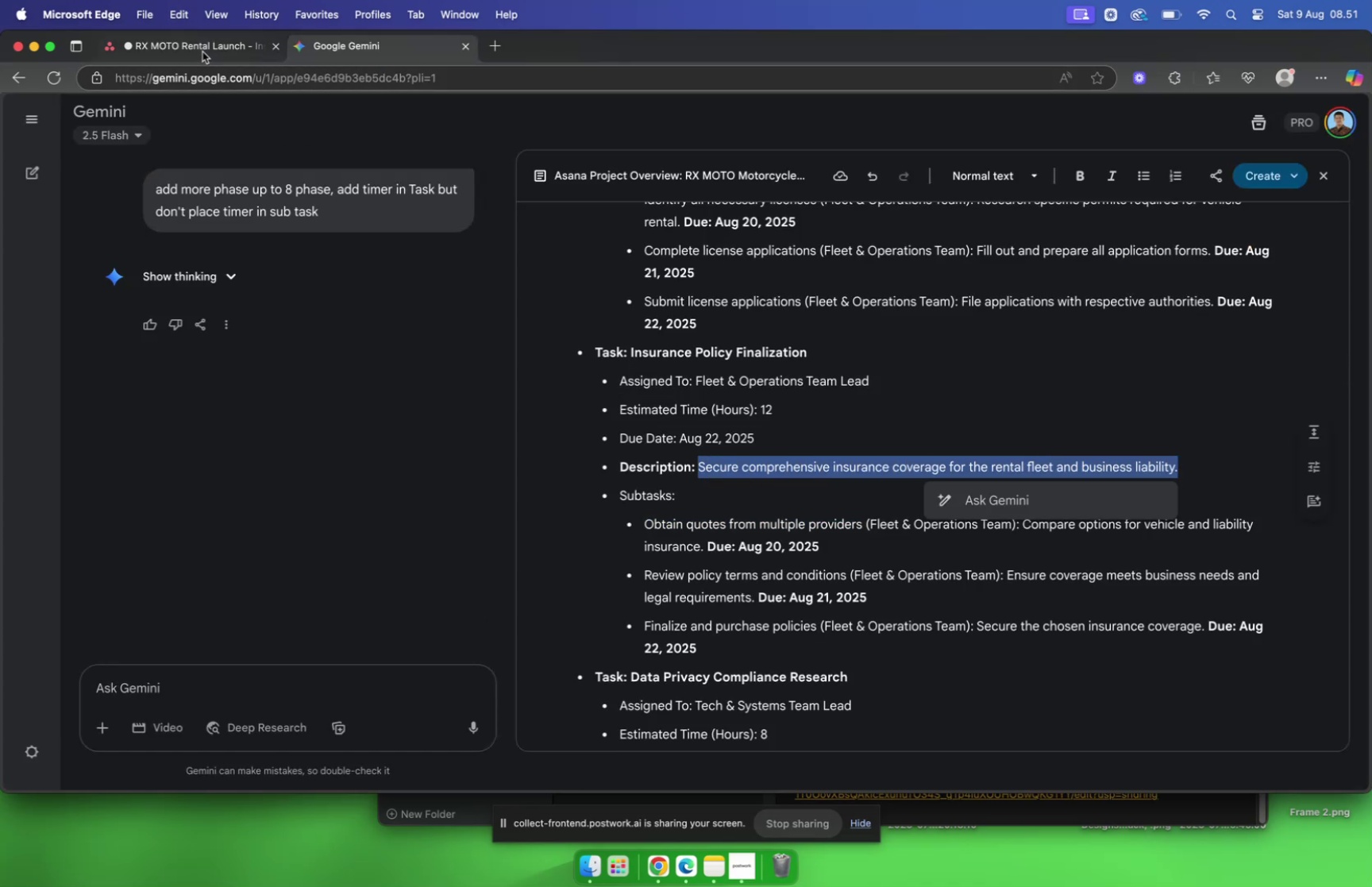 
left_click([203, 48])
 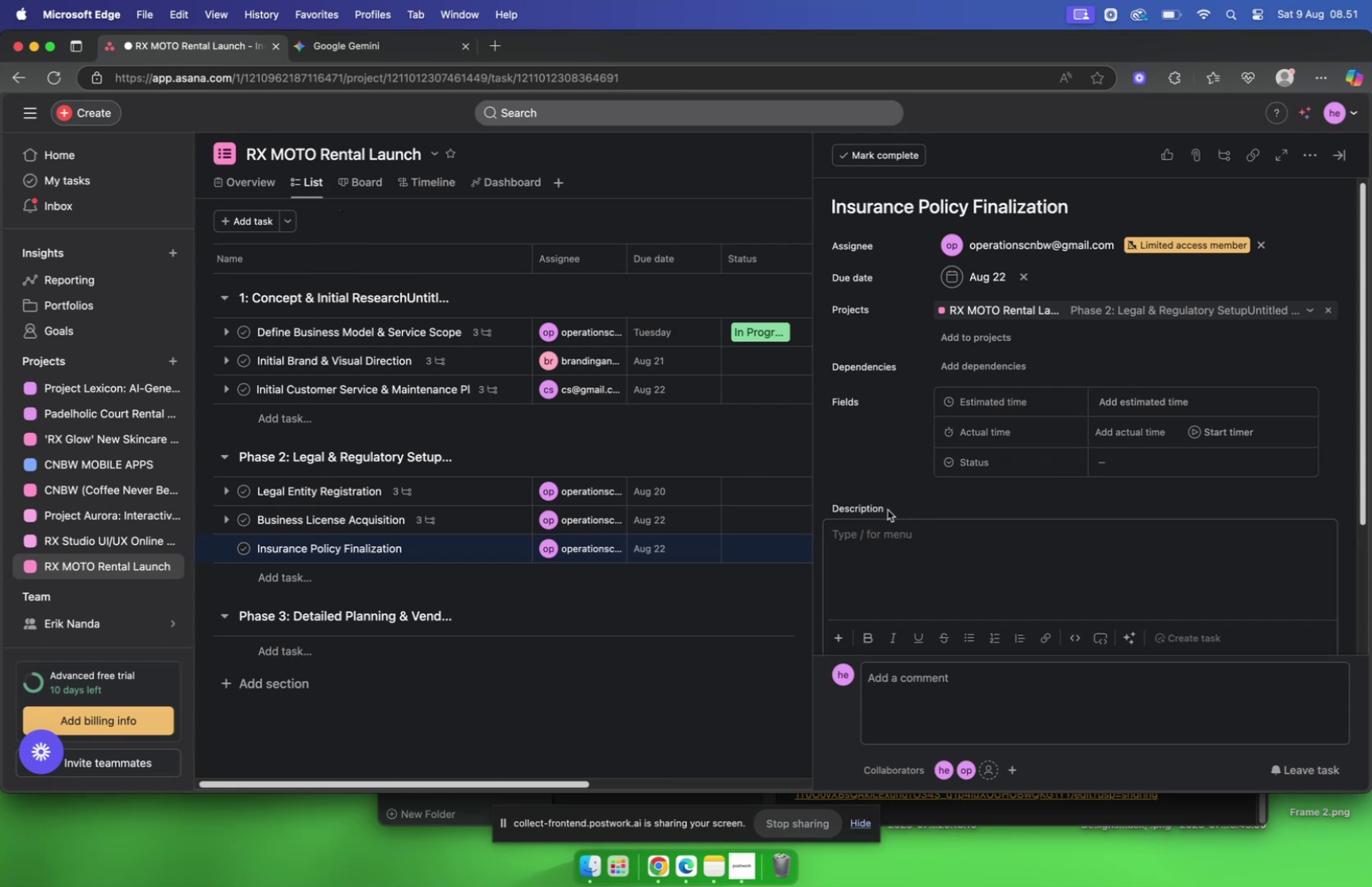 
key(Meta+V)
 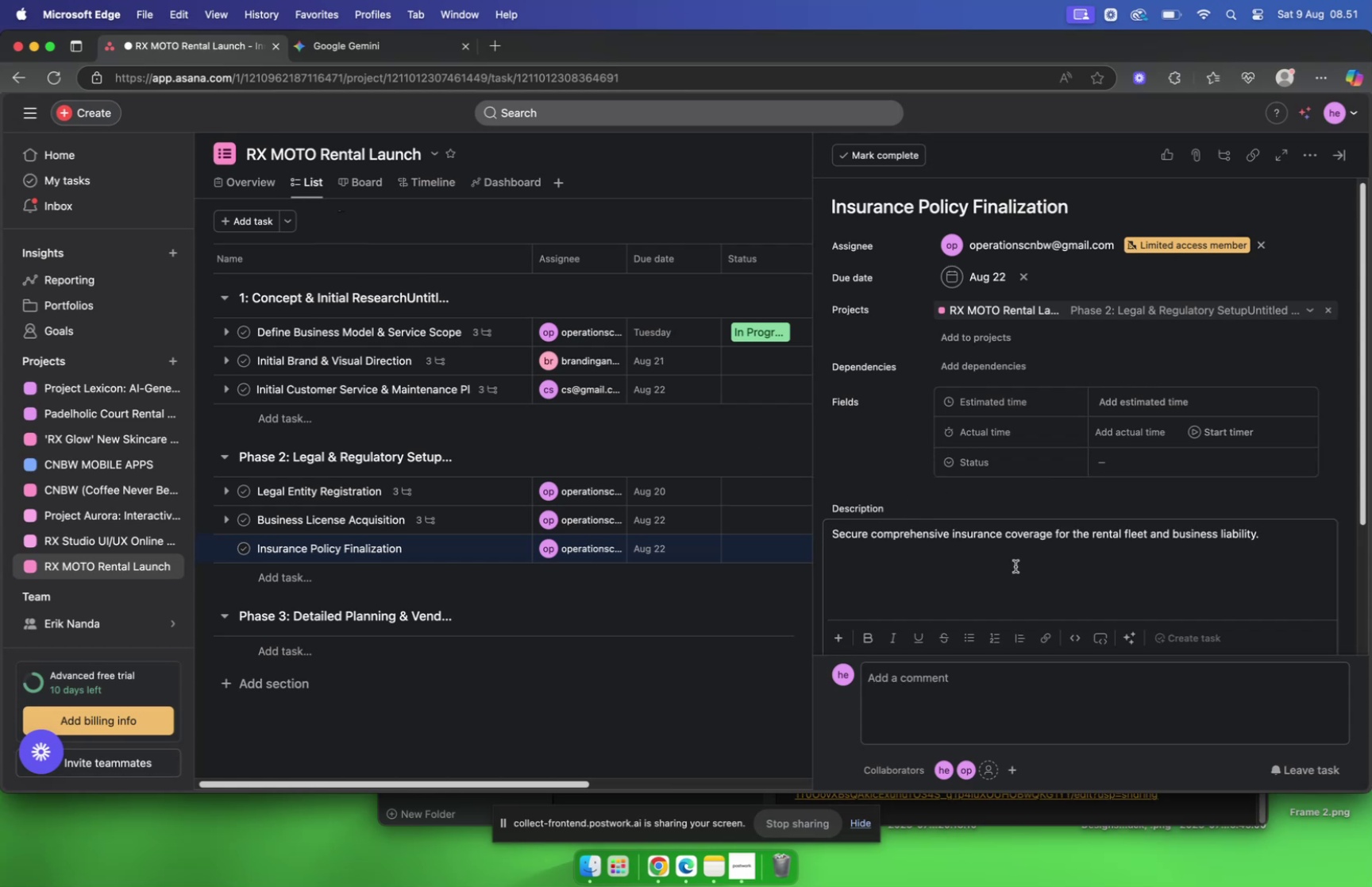 
left_click([1016, 564])
 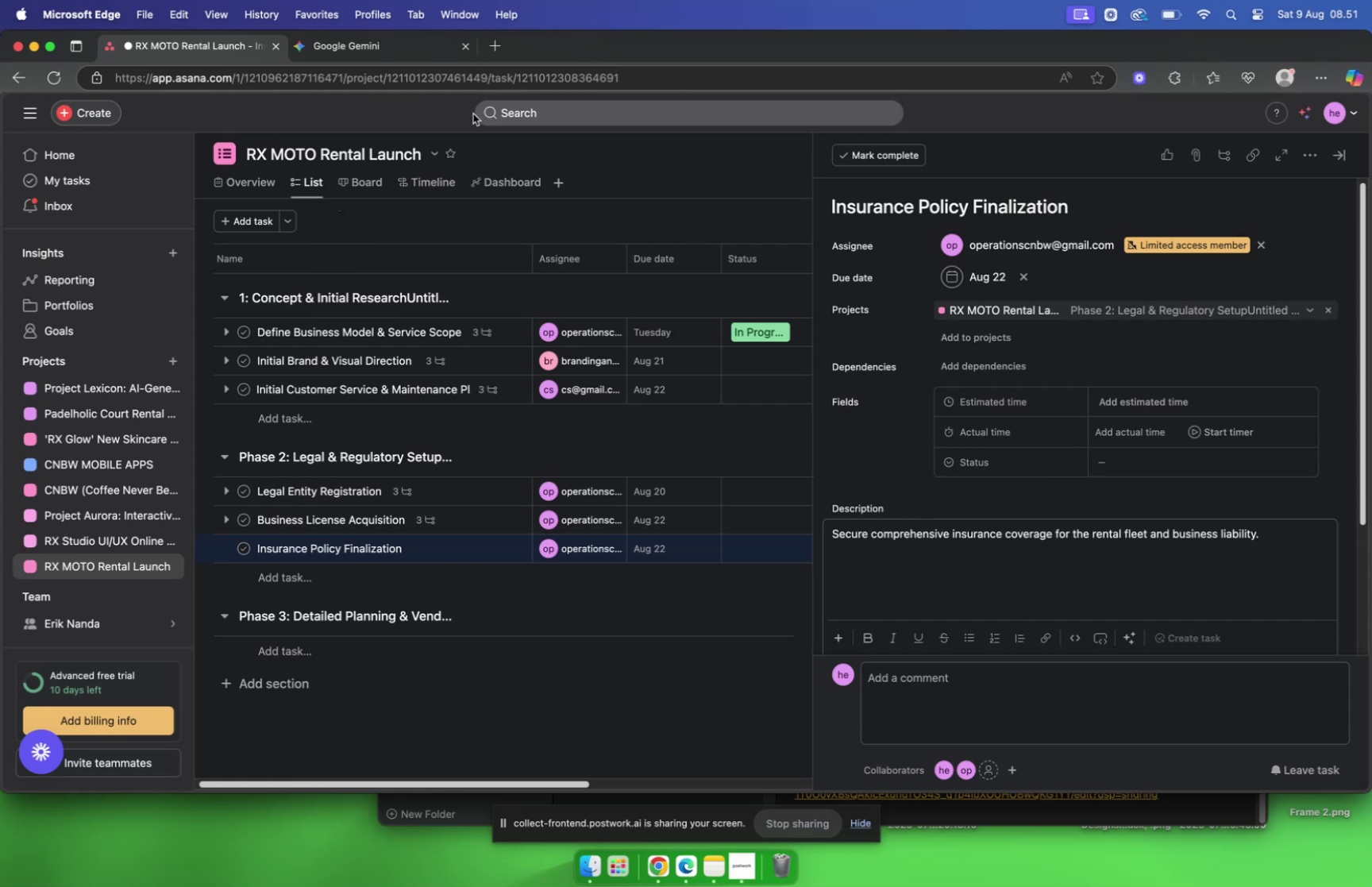 
scroll: coordinate [908, 501], scroll_direction: down, amount: 10.0
 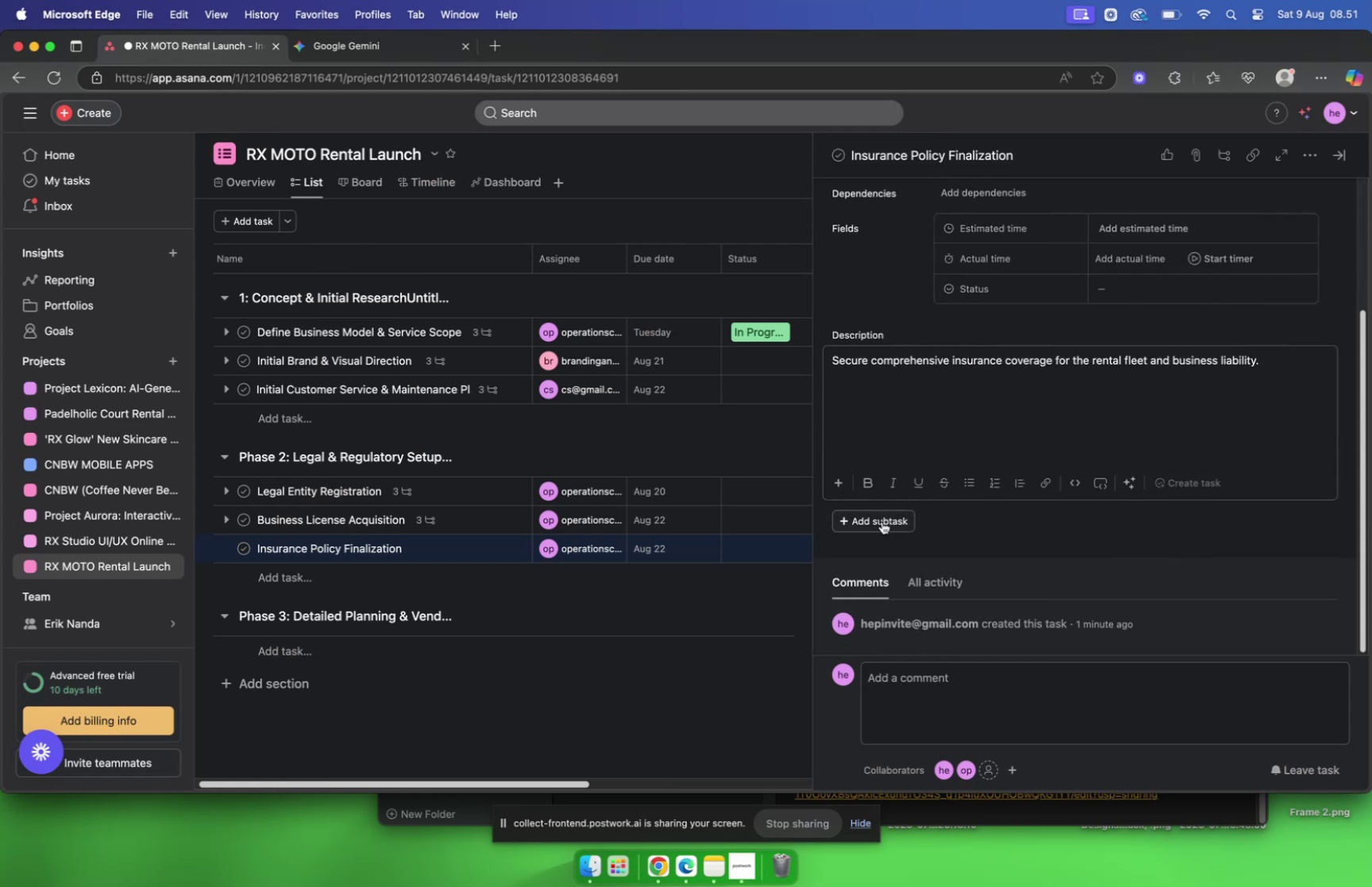 
left_click([882, 520])
 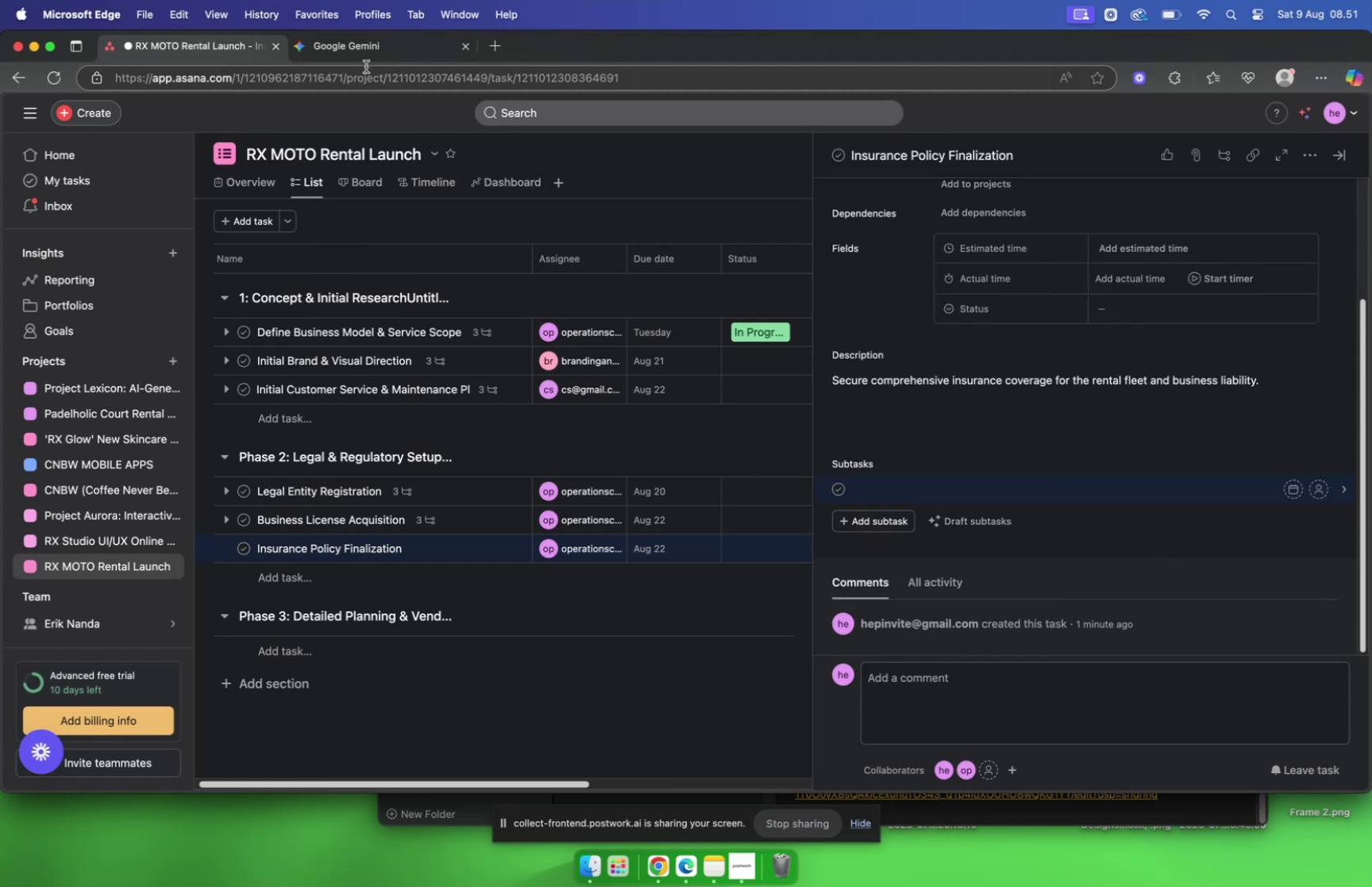 
left_click([349, 45])
 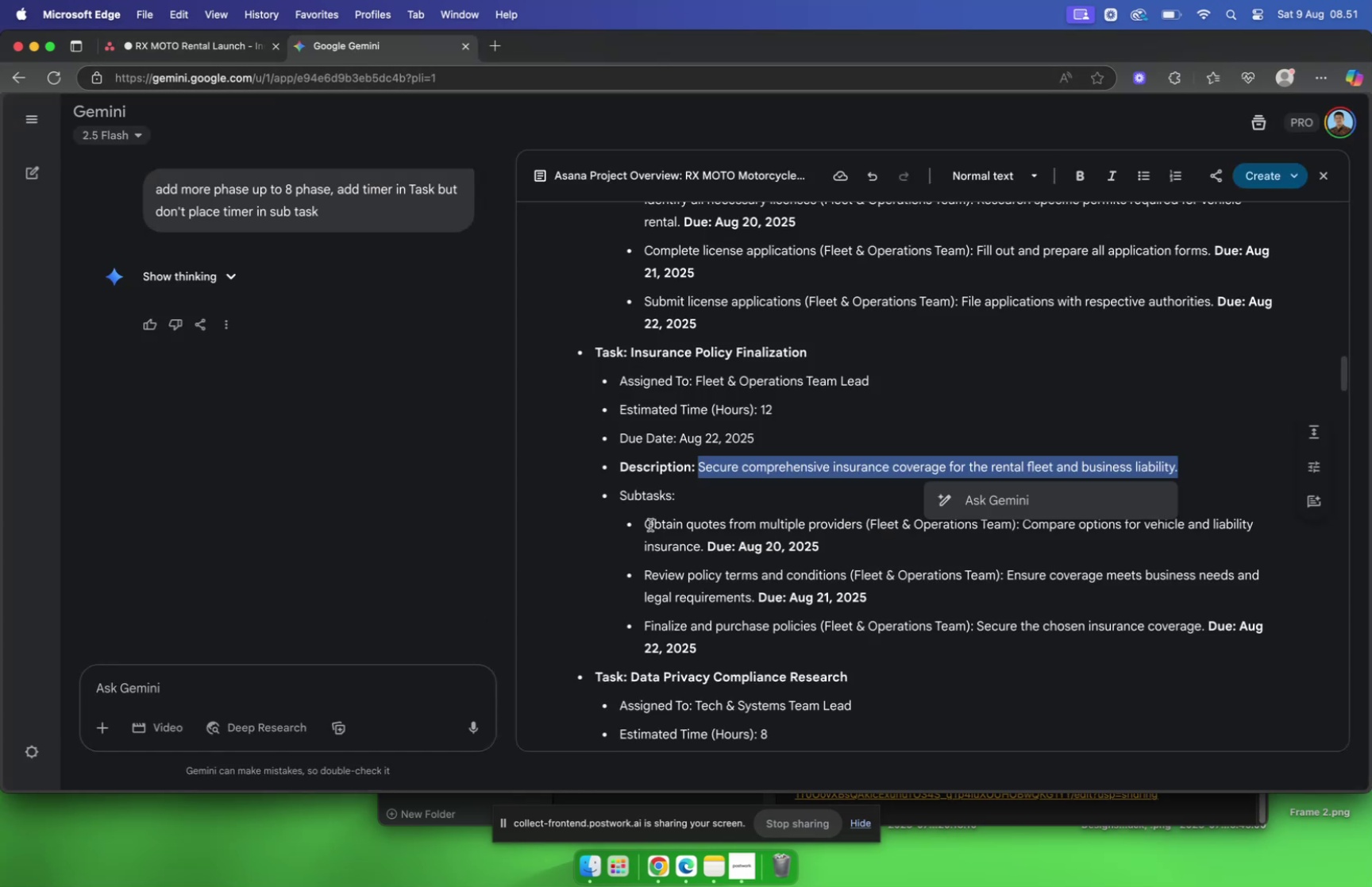 
left_click_drag(start_coordinate=[644, 521], to_coordinate=[865, 520])
 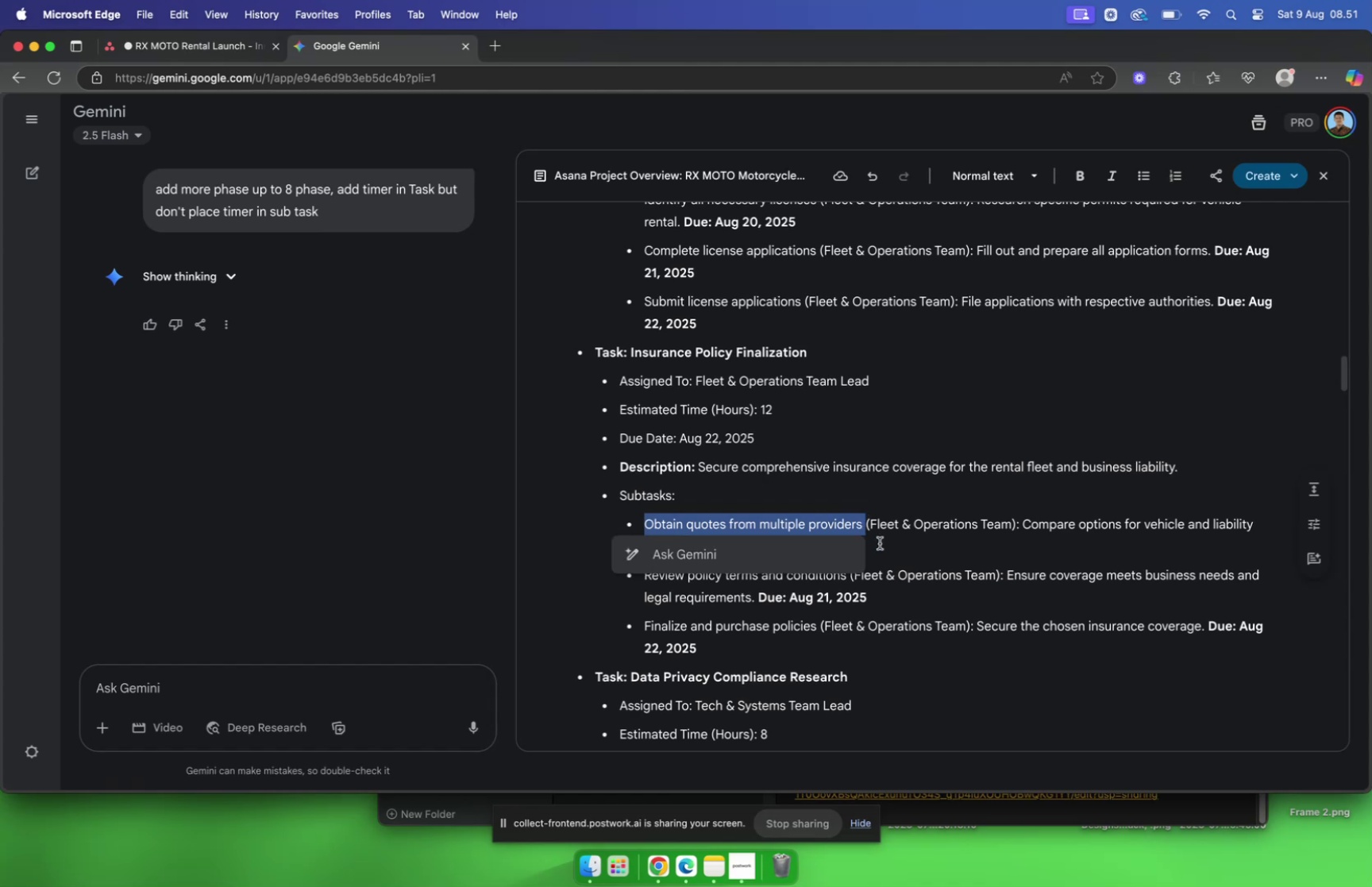 
key(Meta+C)
 